 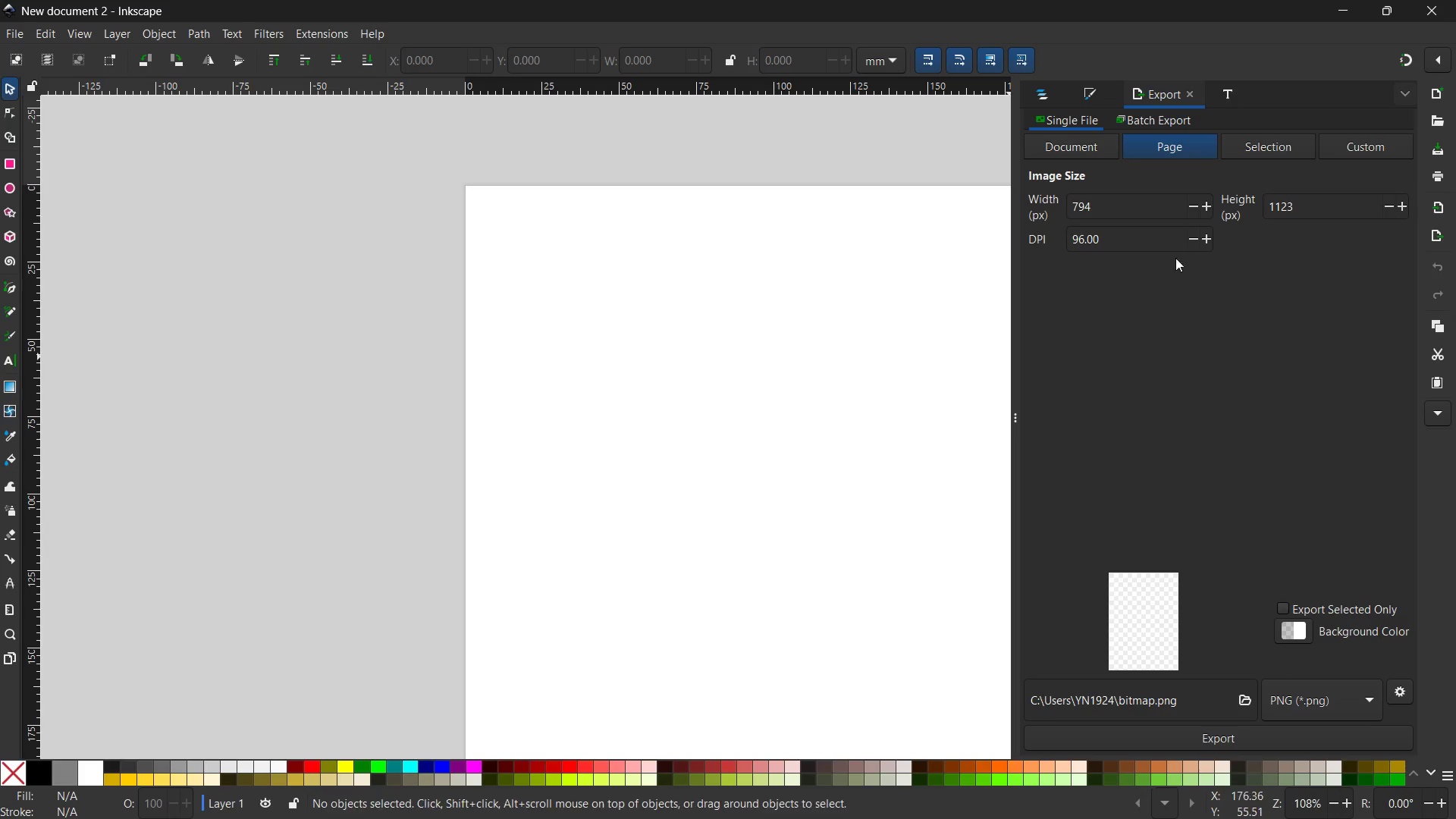 
left_click([1040, 88])
 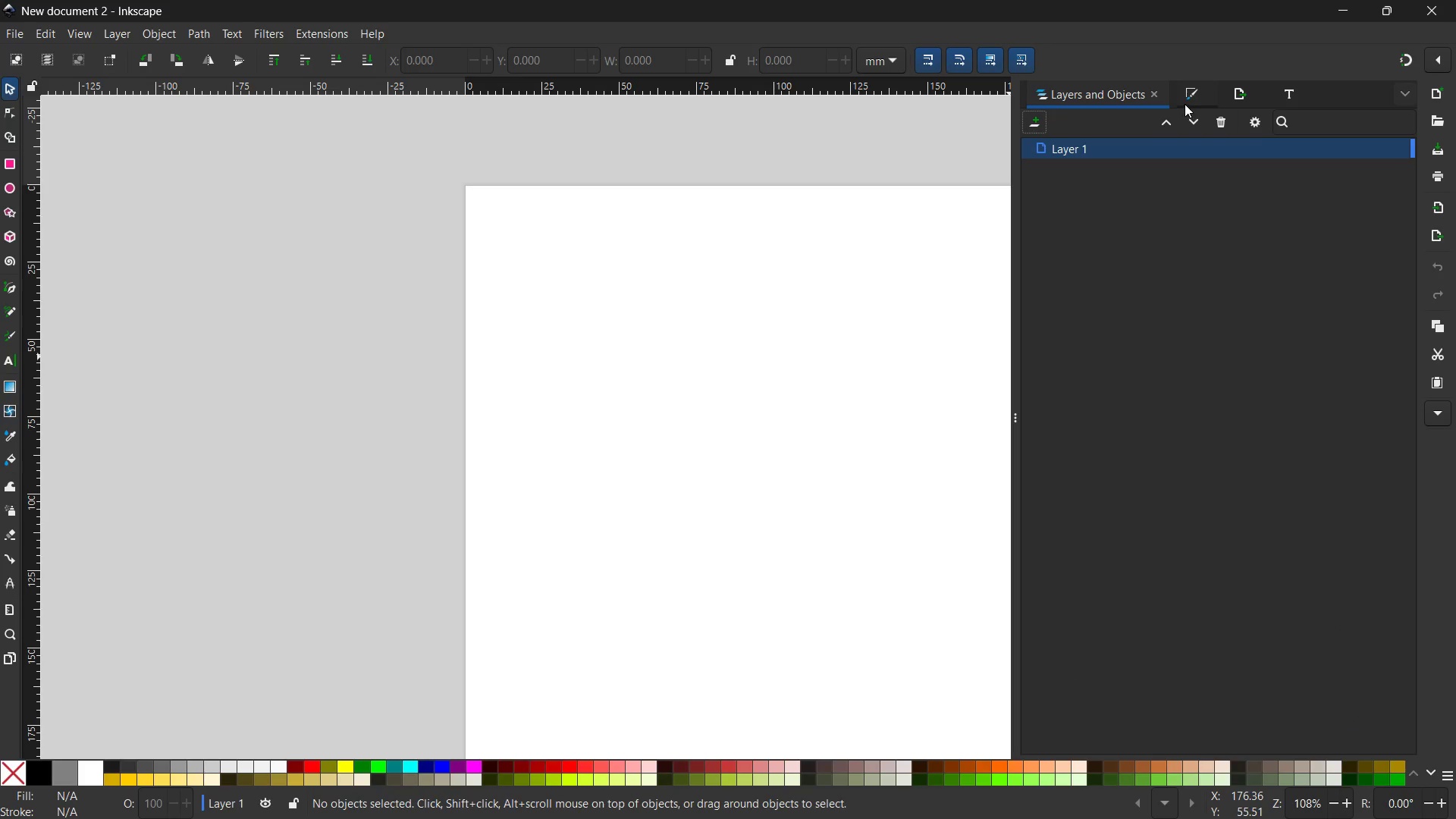 
left_click([1183, 99])
 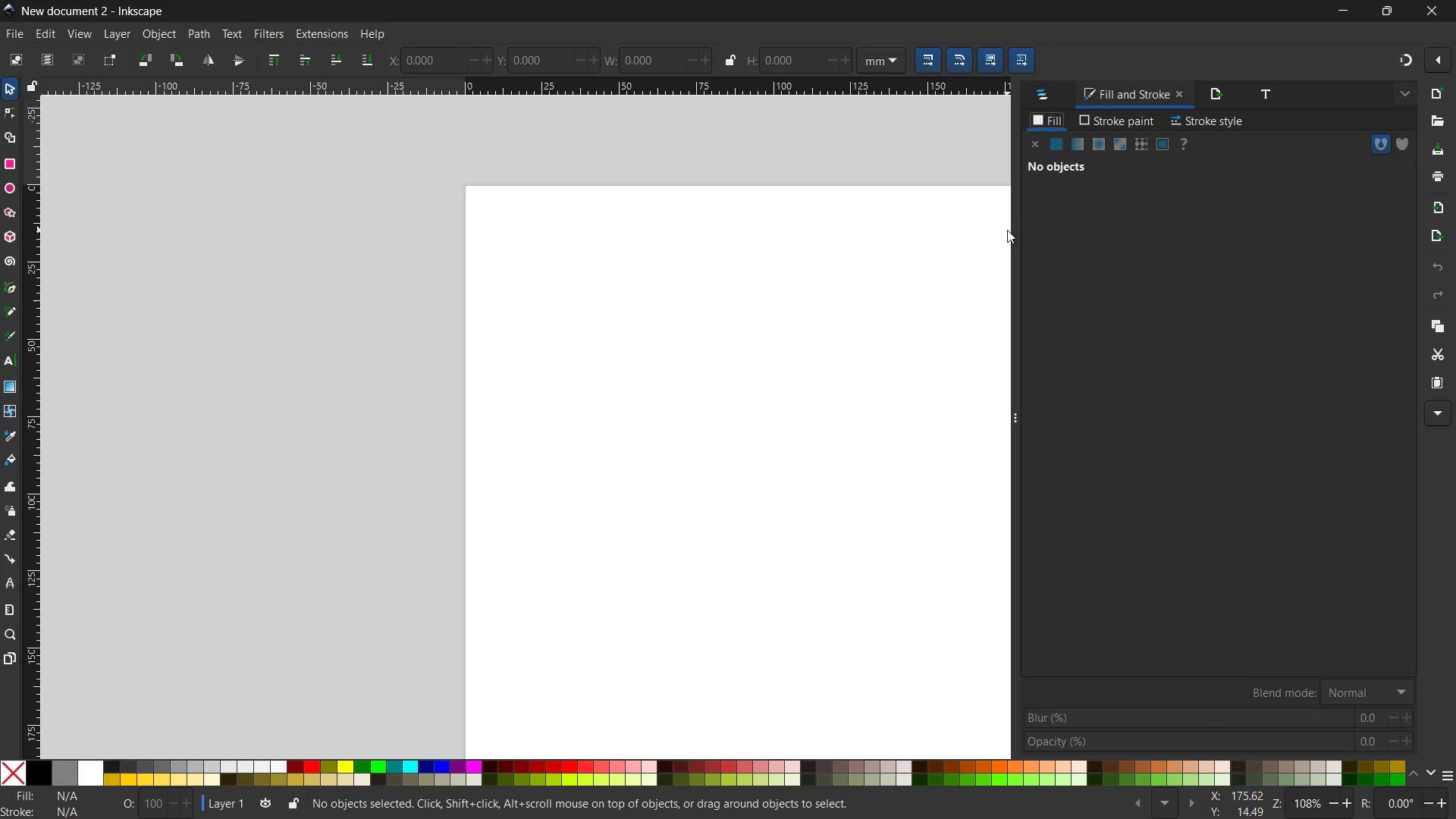 
left_click_drag(start_coordinate=[1015, 231], to_coordinate=[1193, 243])
 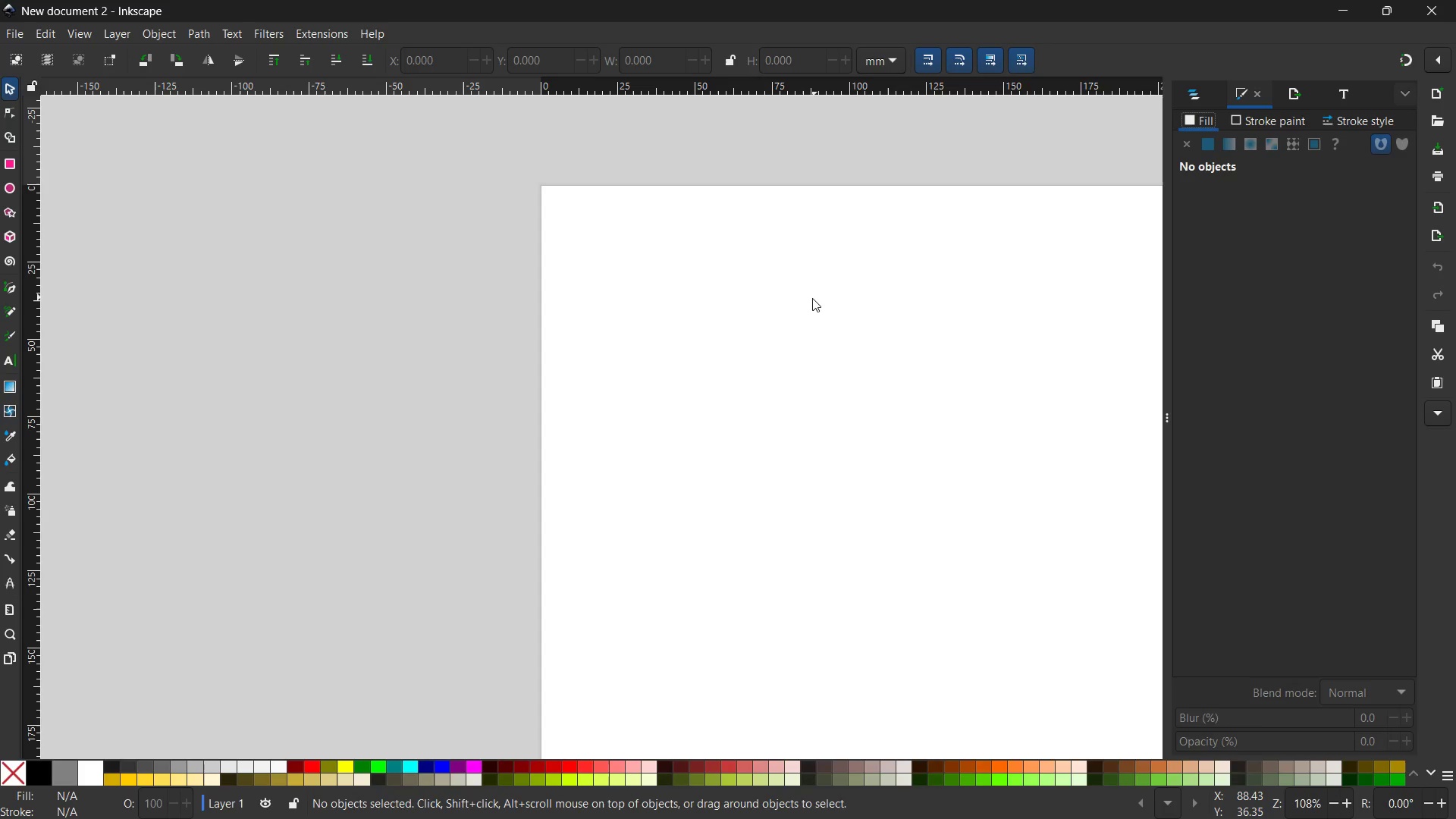 
left_click_drag(start_coordinate=[816, 300], to_coordinate=[665, 263])
 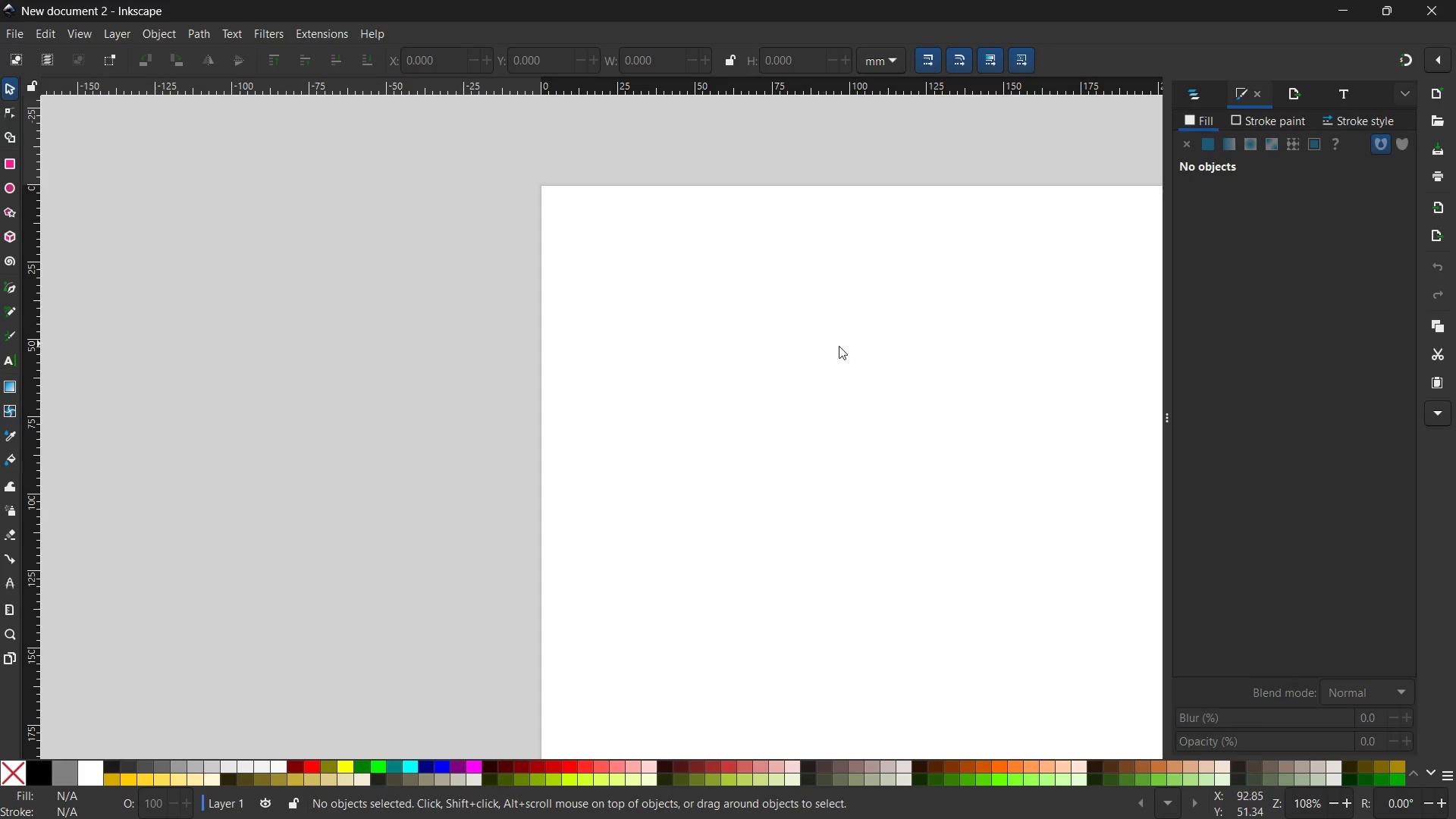 
hold_key(key=Space, duration=1.02)
 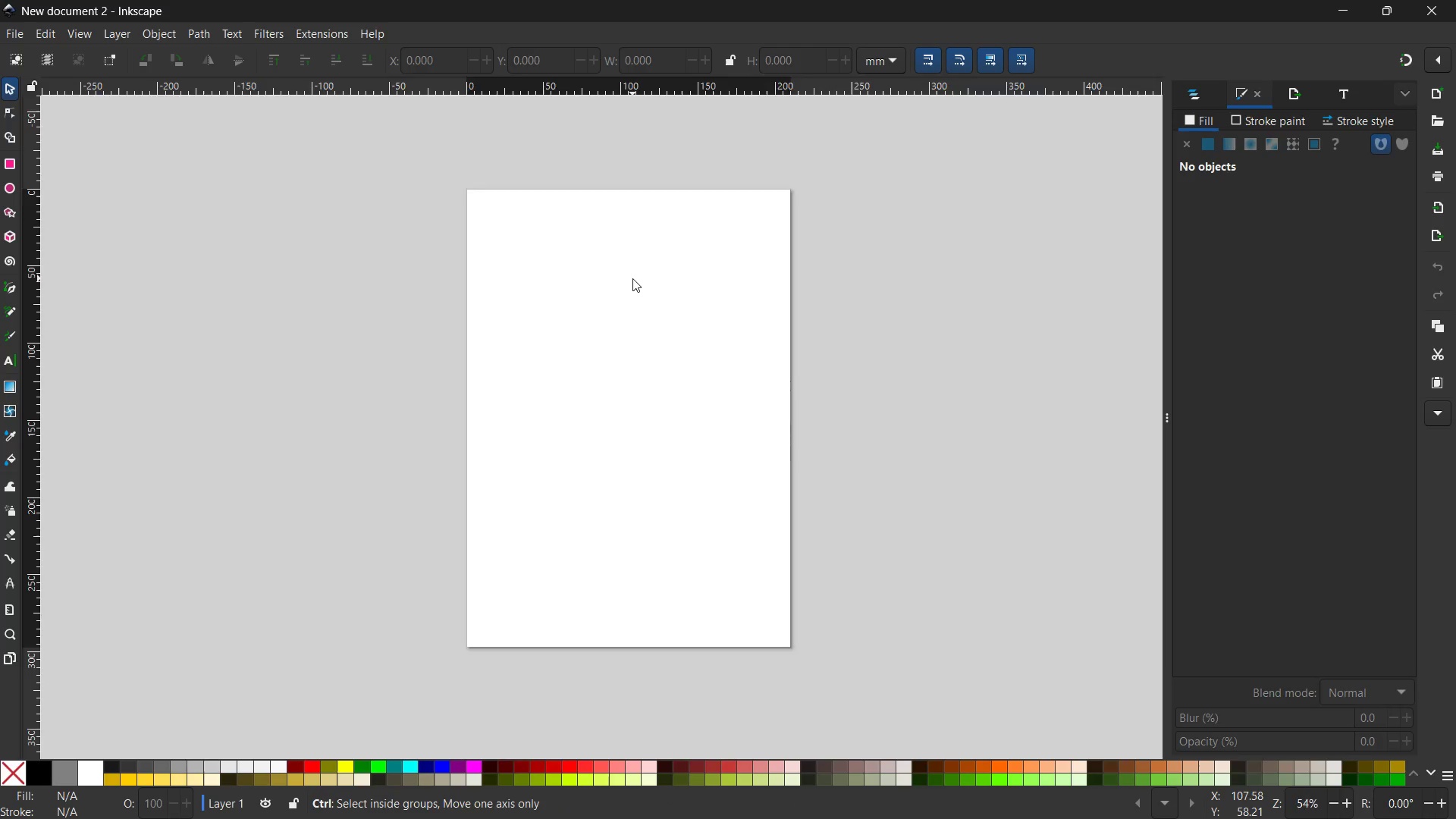 
left_click_drag(start_coordinate=[863, 349], to_coordinate=[631, 277])
 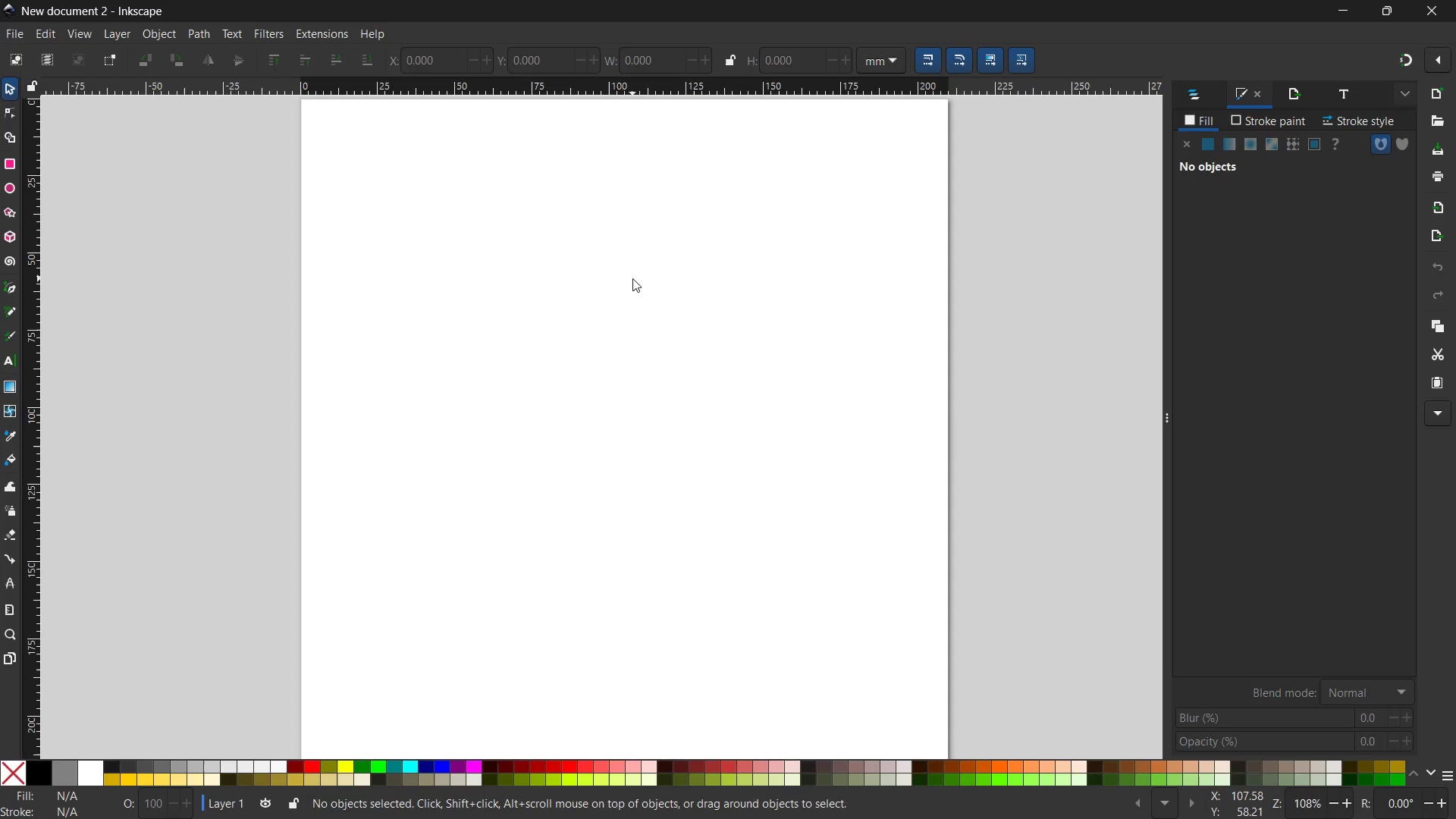 
hold_key(key=ControlLeft, duration=2.0)
scroll: coordinate [632, 278], scroll_direction: down, amount: 2.0
 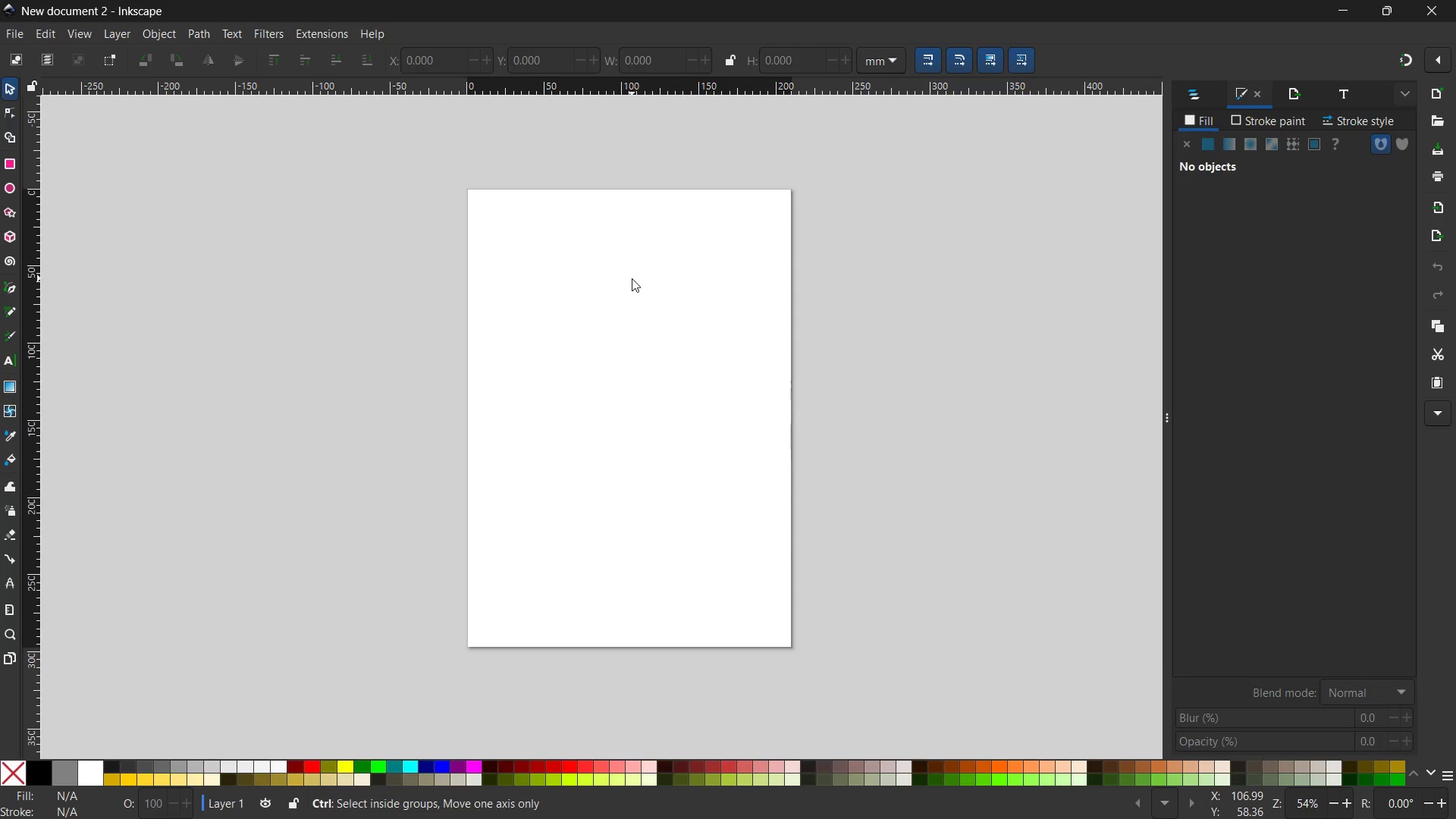 
scroll: coordinate [632, 278], scroll_direction: up, amount: 2.0
 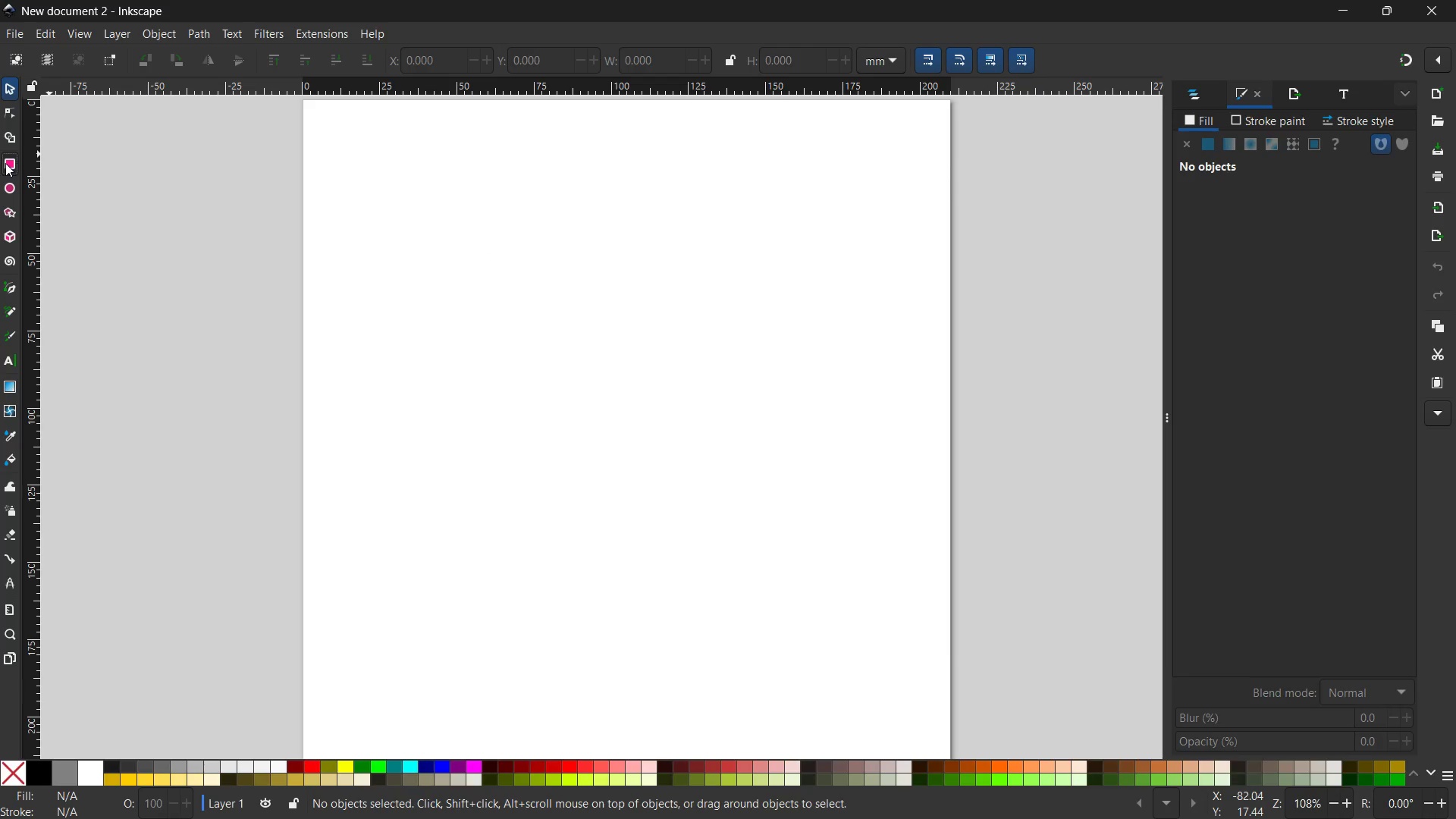 
wait(5.89)
 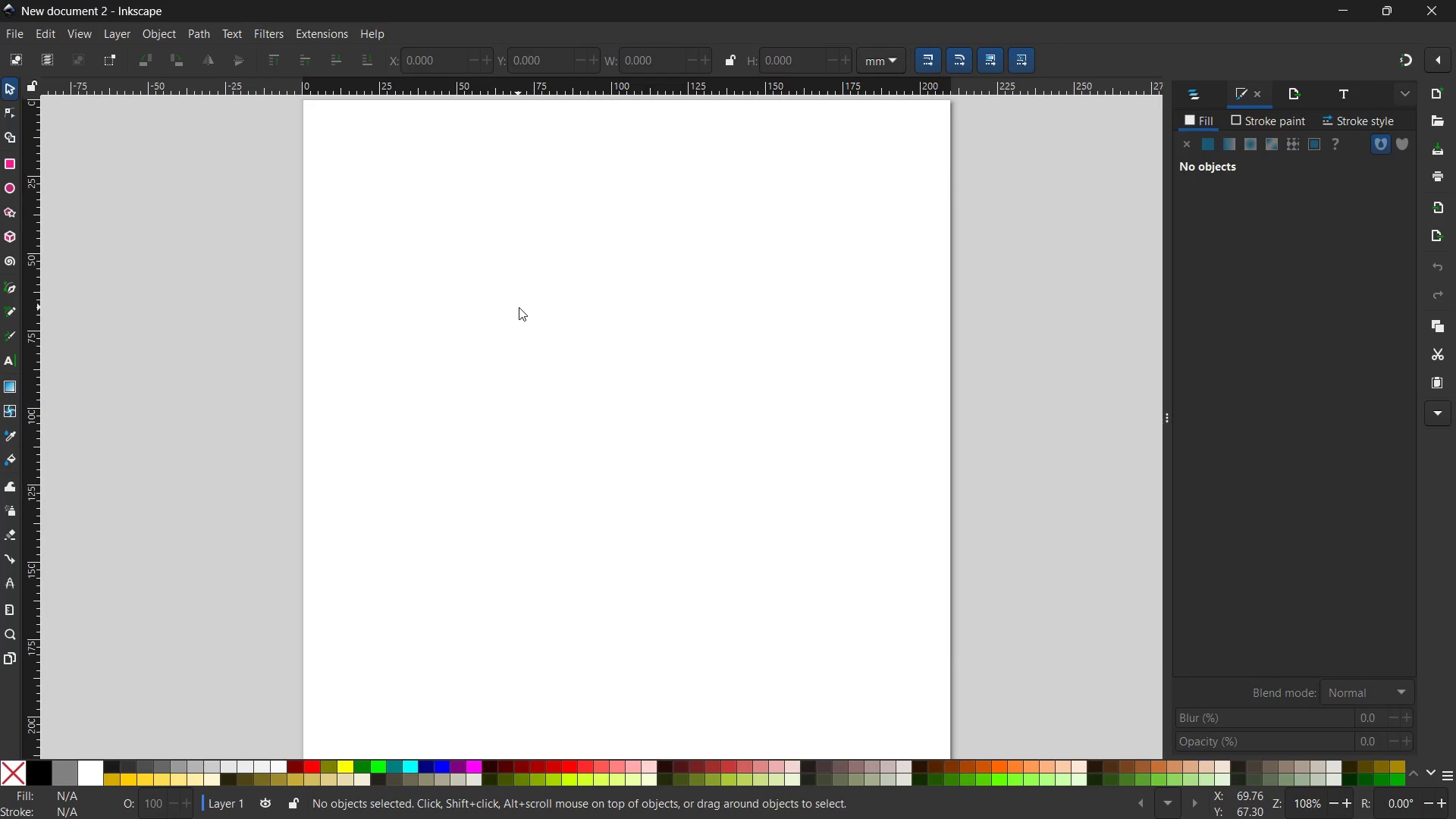 
hold_key(key=ShiftLeft, duration=1.25)
left_click_drag(start_coordinate=[350, 253], to_coordinate=[428, 322])
 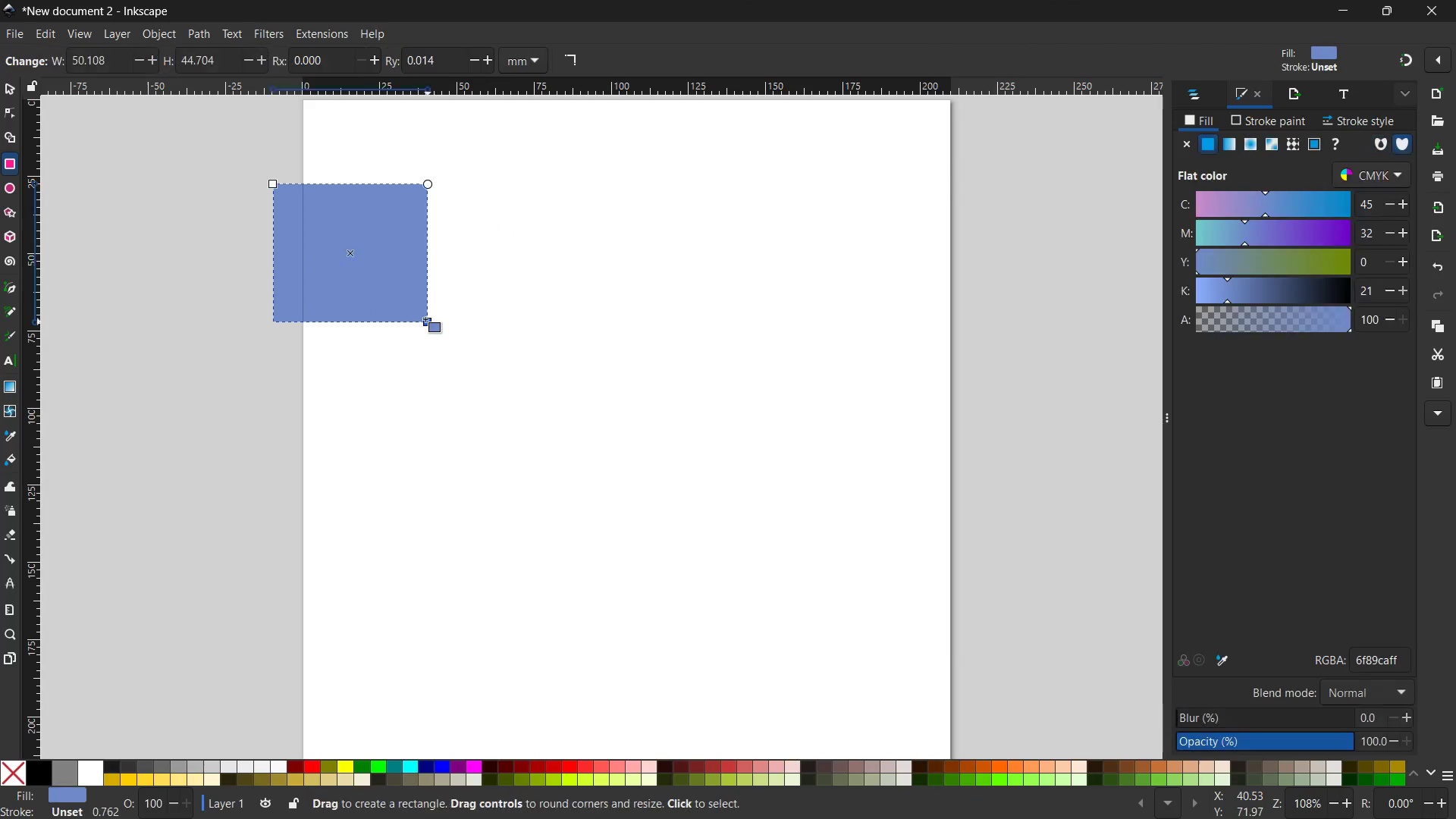 
key(Control+Z)
 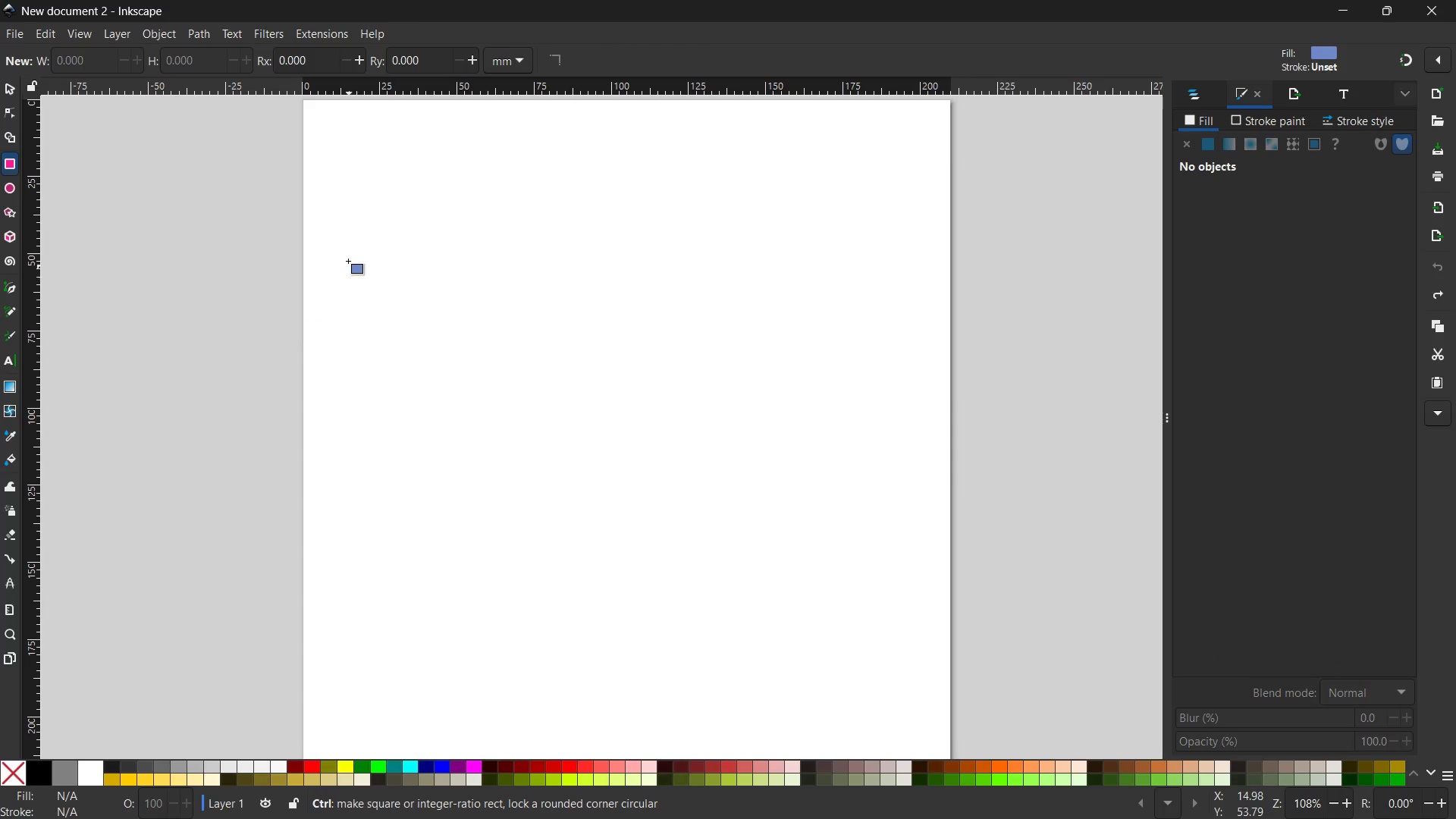 
left_click_drag(start_coordinate=[347, 259], to_coordinate=[460, 330])
 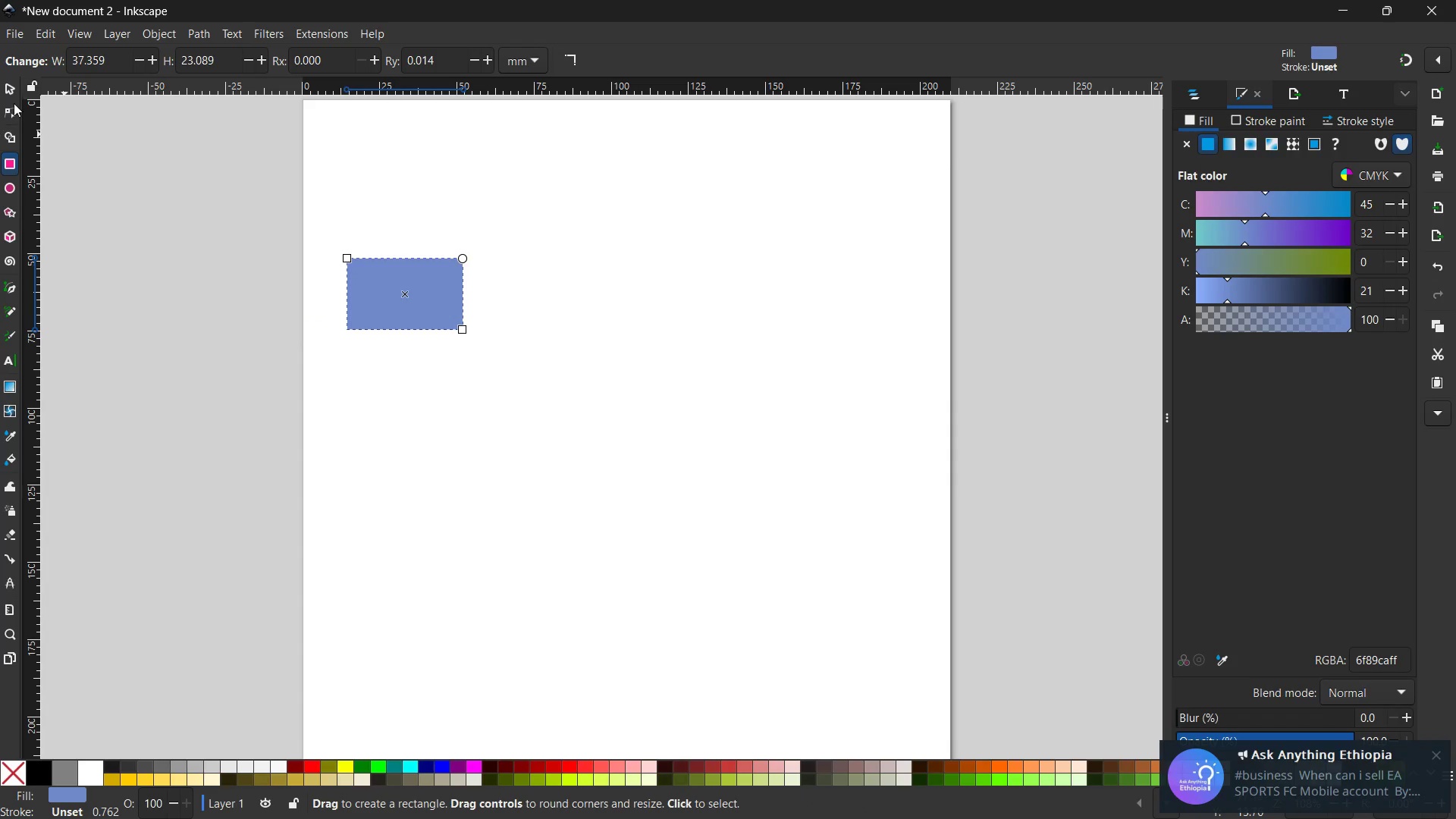 
left_click([11, 89])
 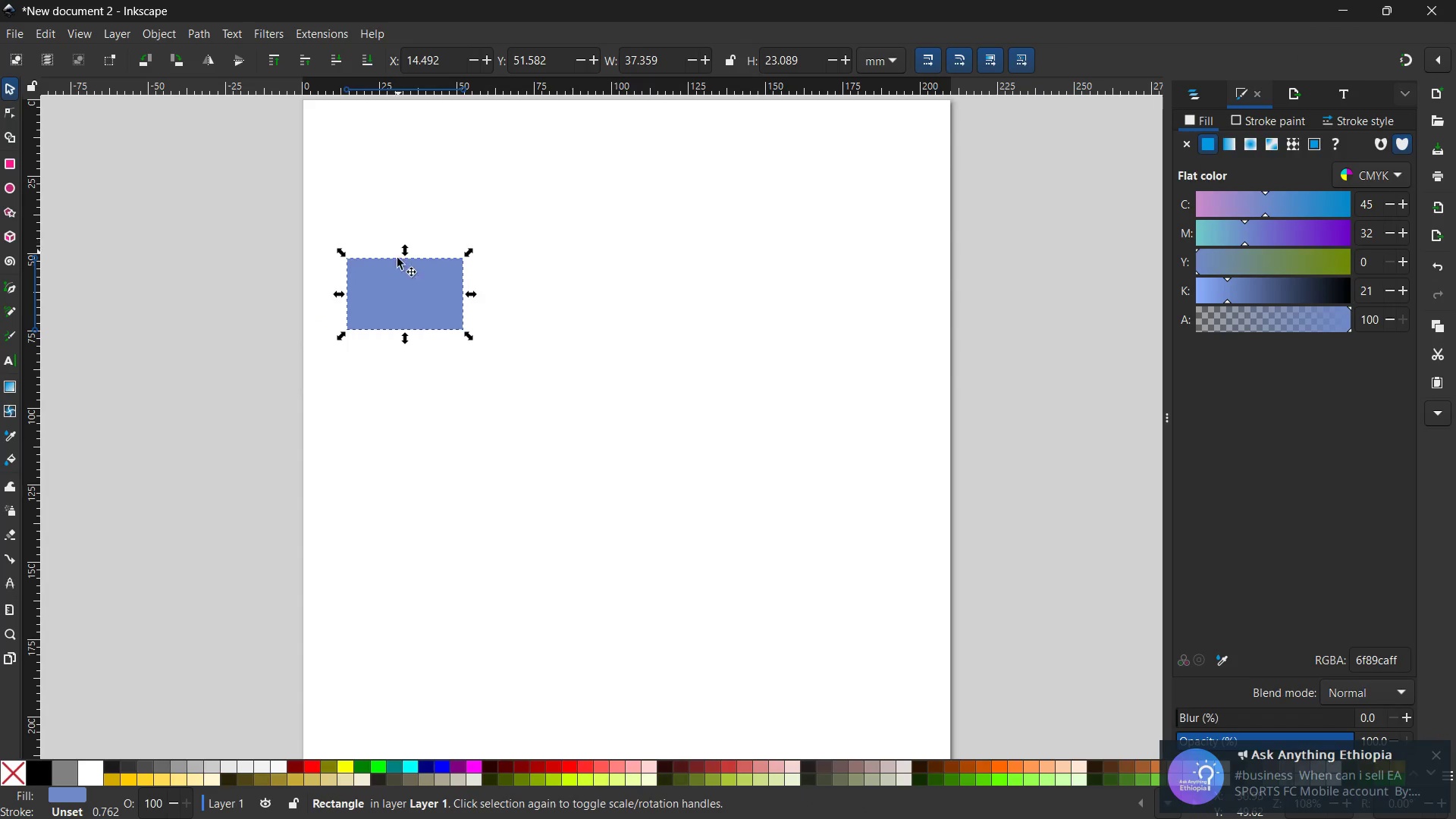 
left_click_drag(start_coordinate=[396, 294], to_coordinate=[398, 303])
 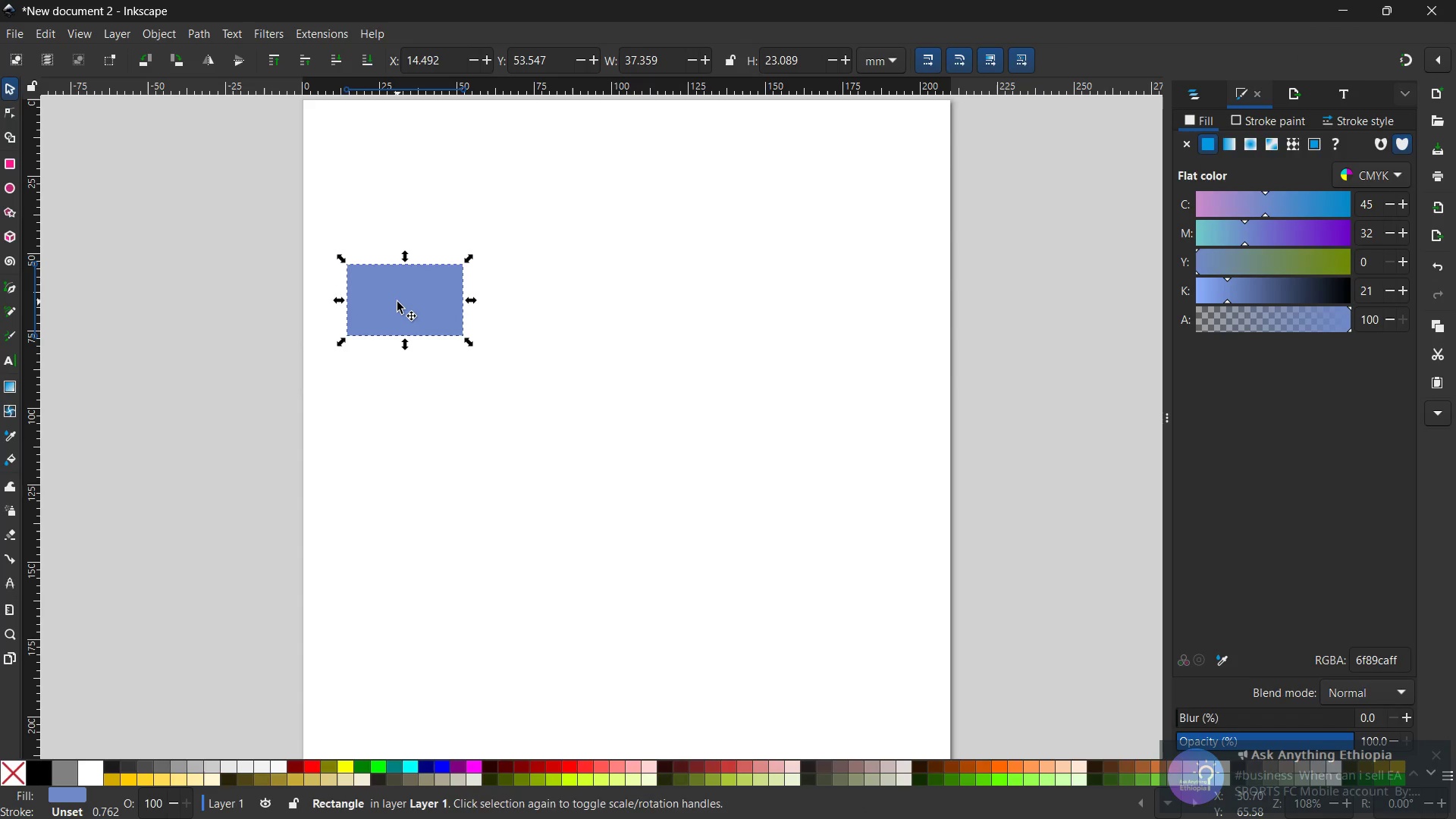 
key(Control+C)
 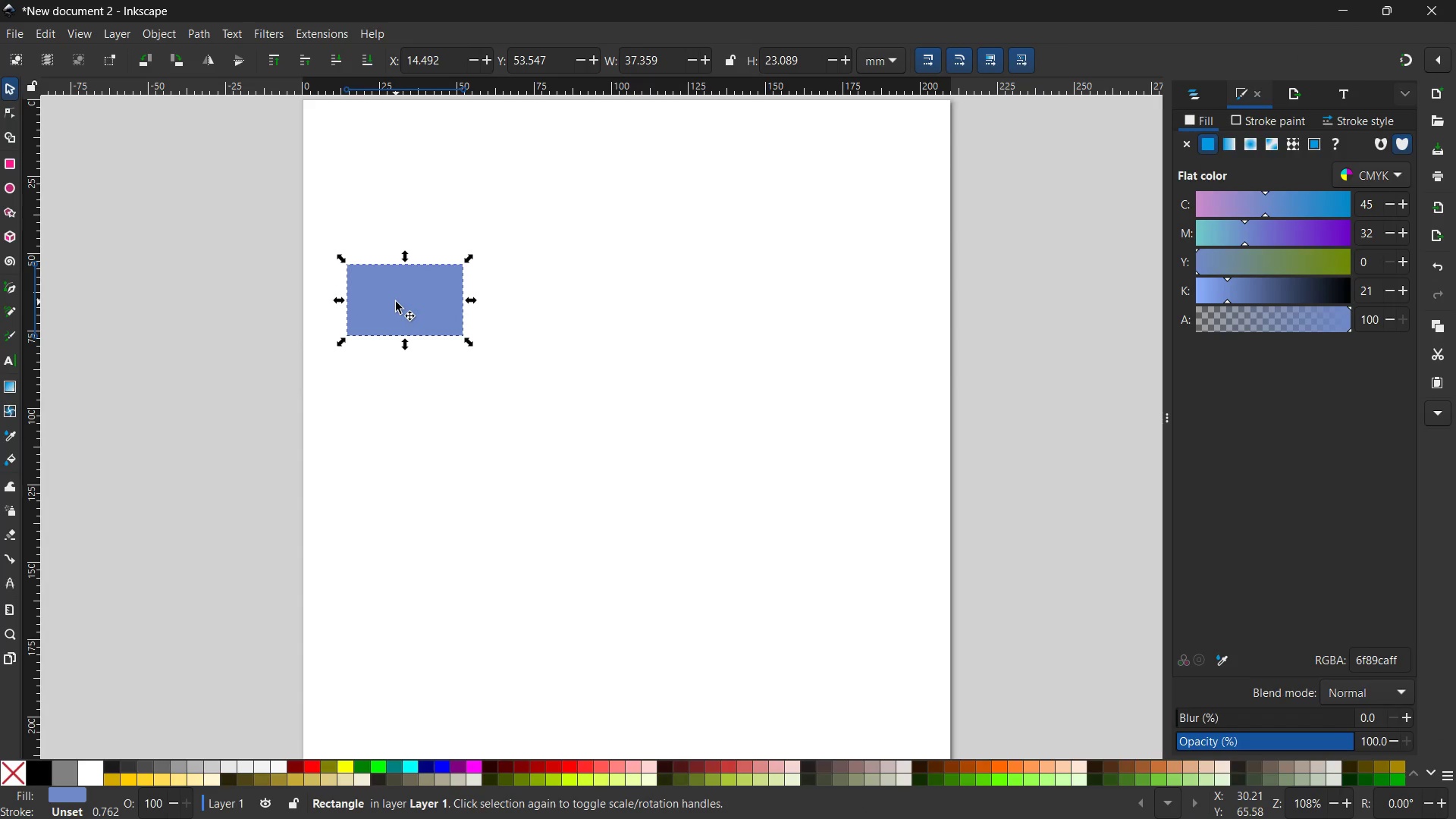 
key(Control+V)
 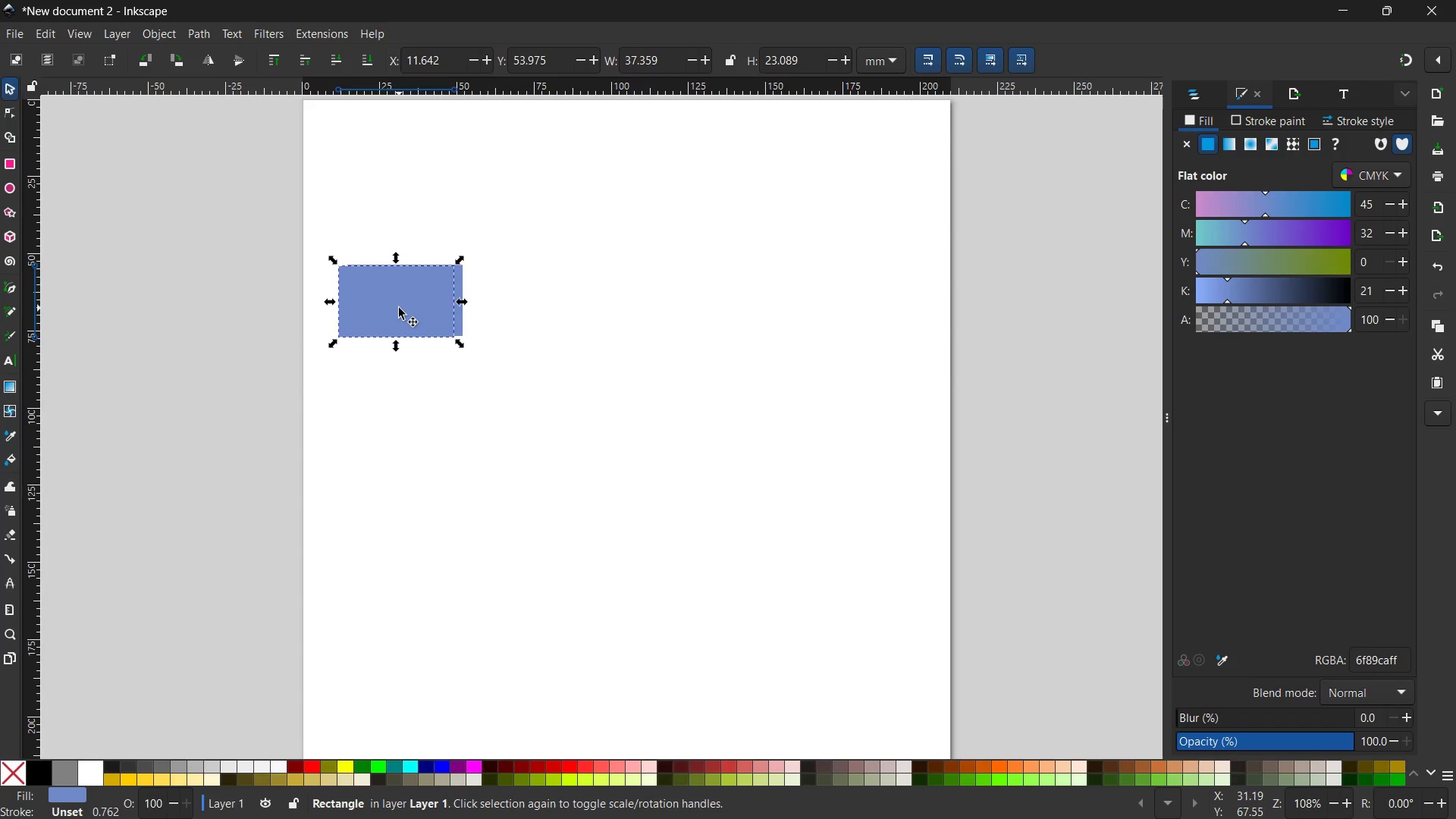 
left_click_drag(start_coordinate=[398, 308], to_coordinate=[549, 307])
 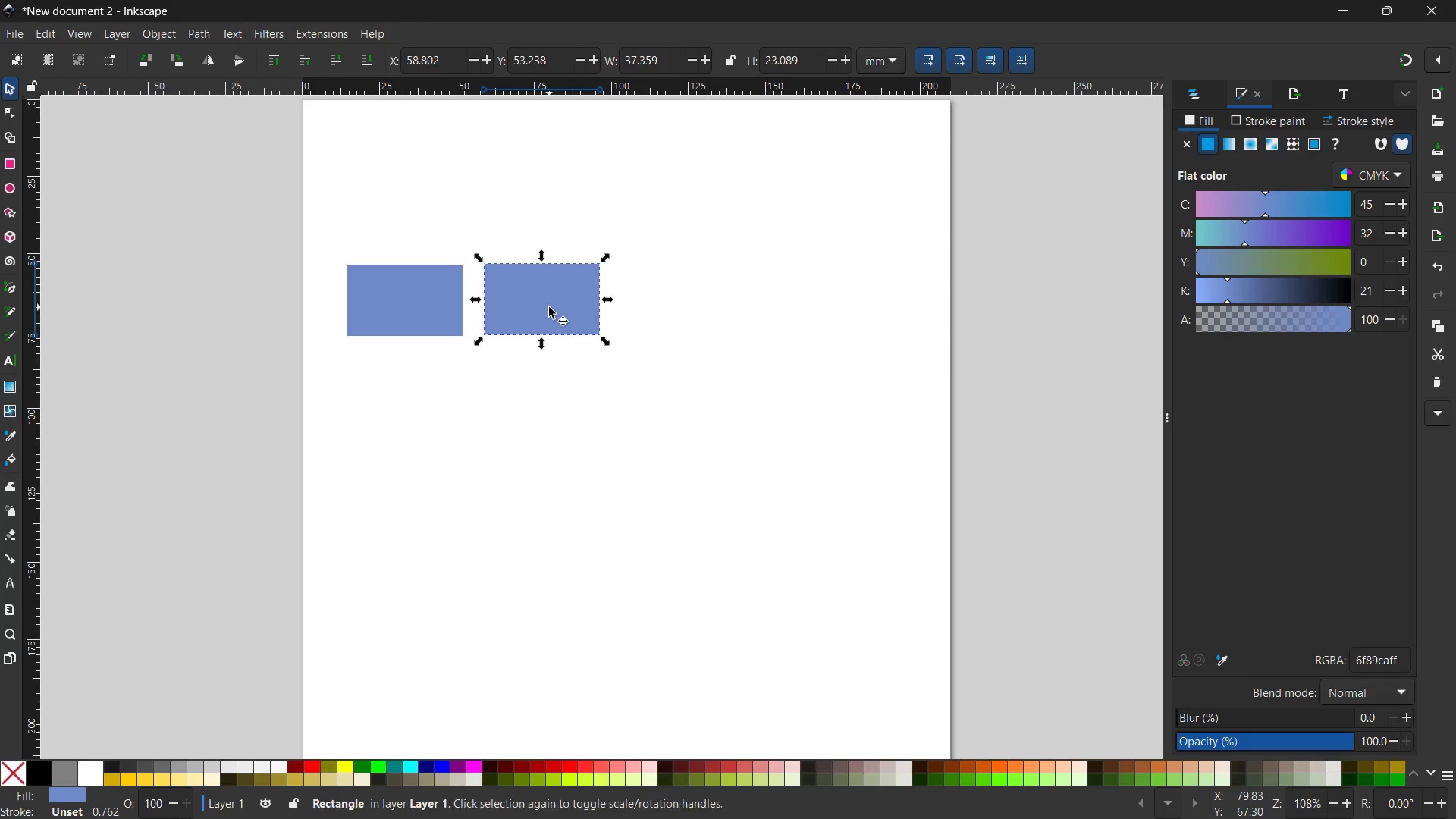 
key(Control+C)
 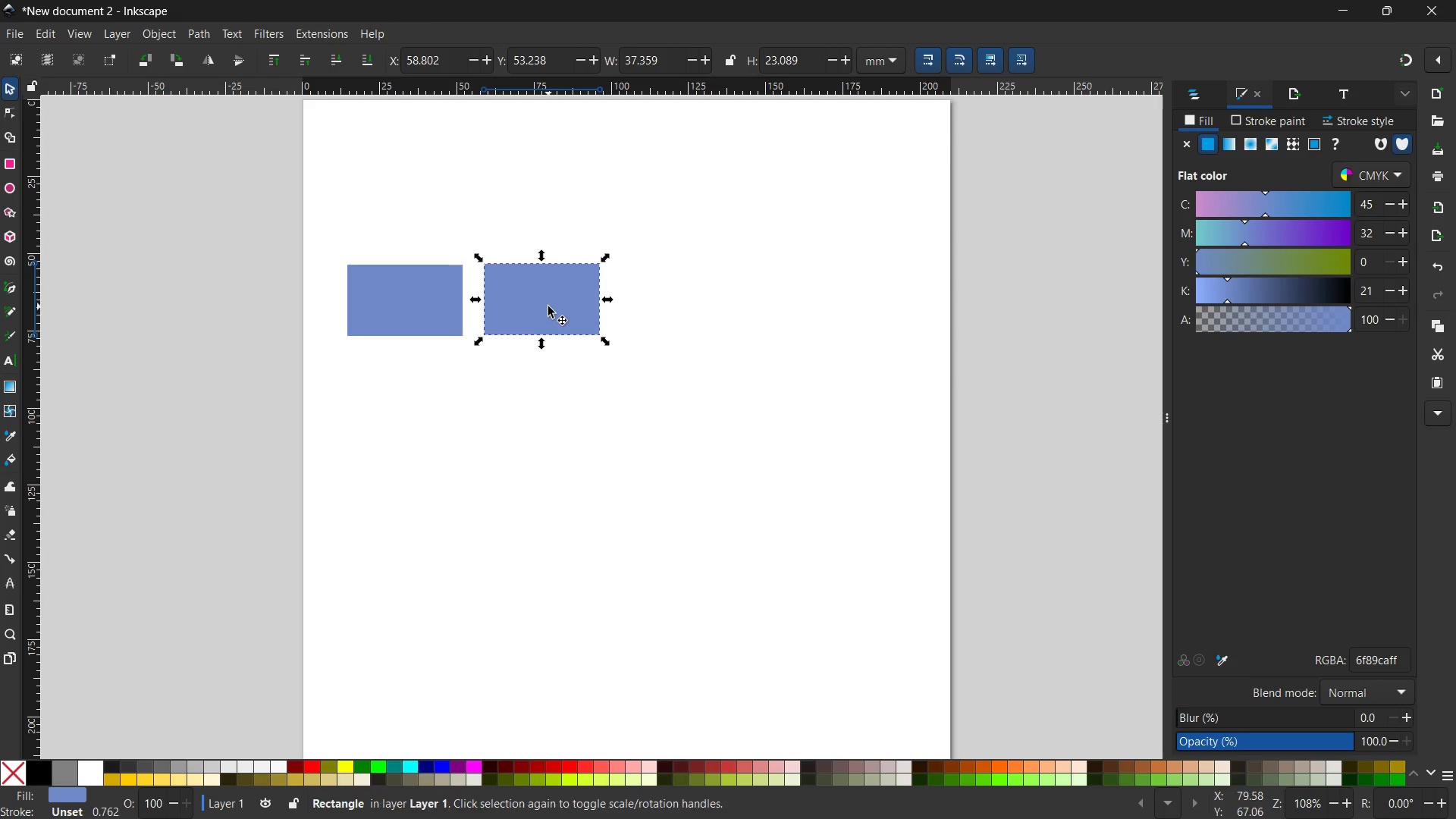 
key(Control+V)
 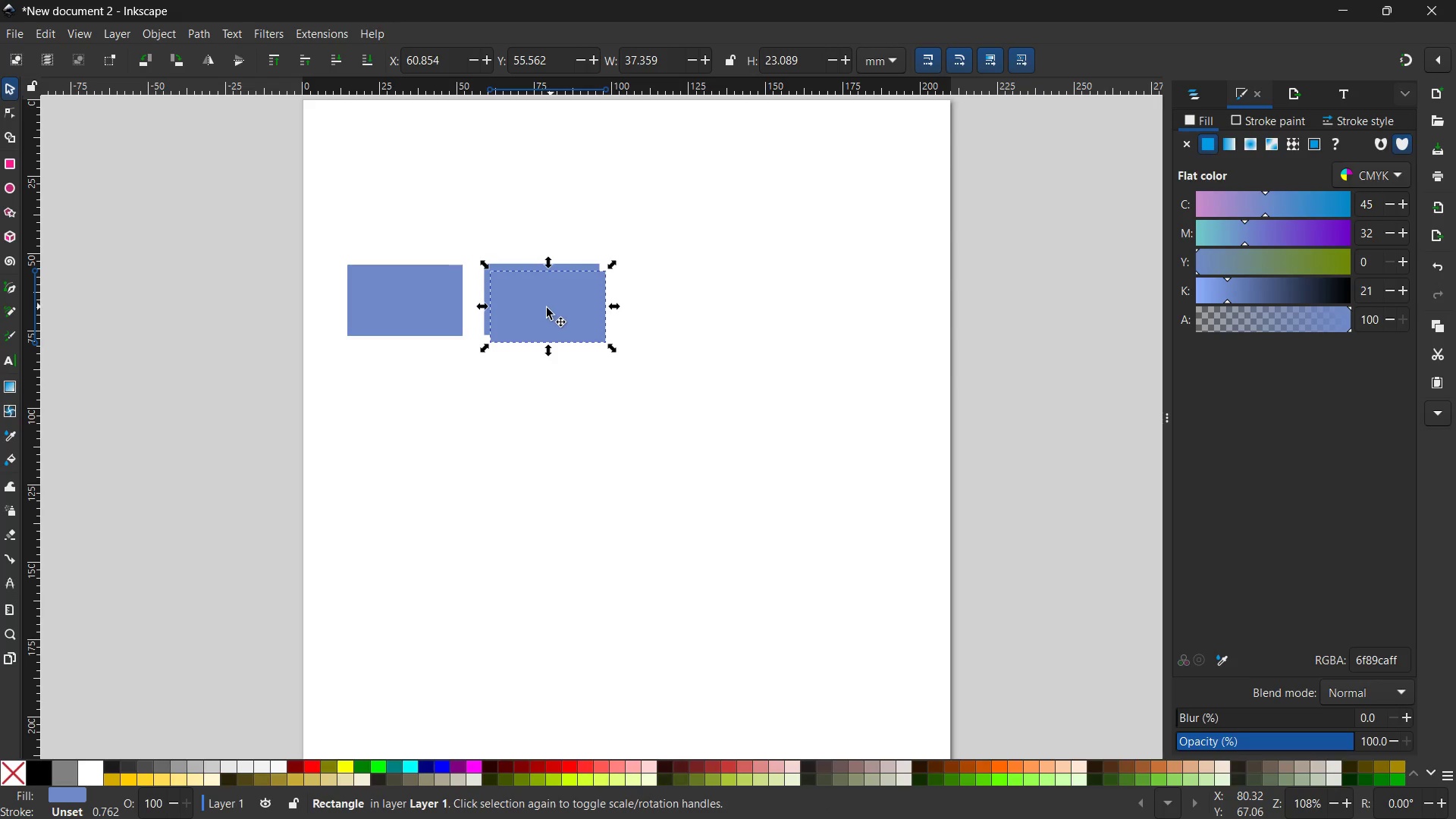 
left_click_drag(start_coordinate=[550, 310], to_coordinate=[683, 303])
 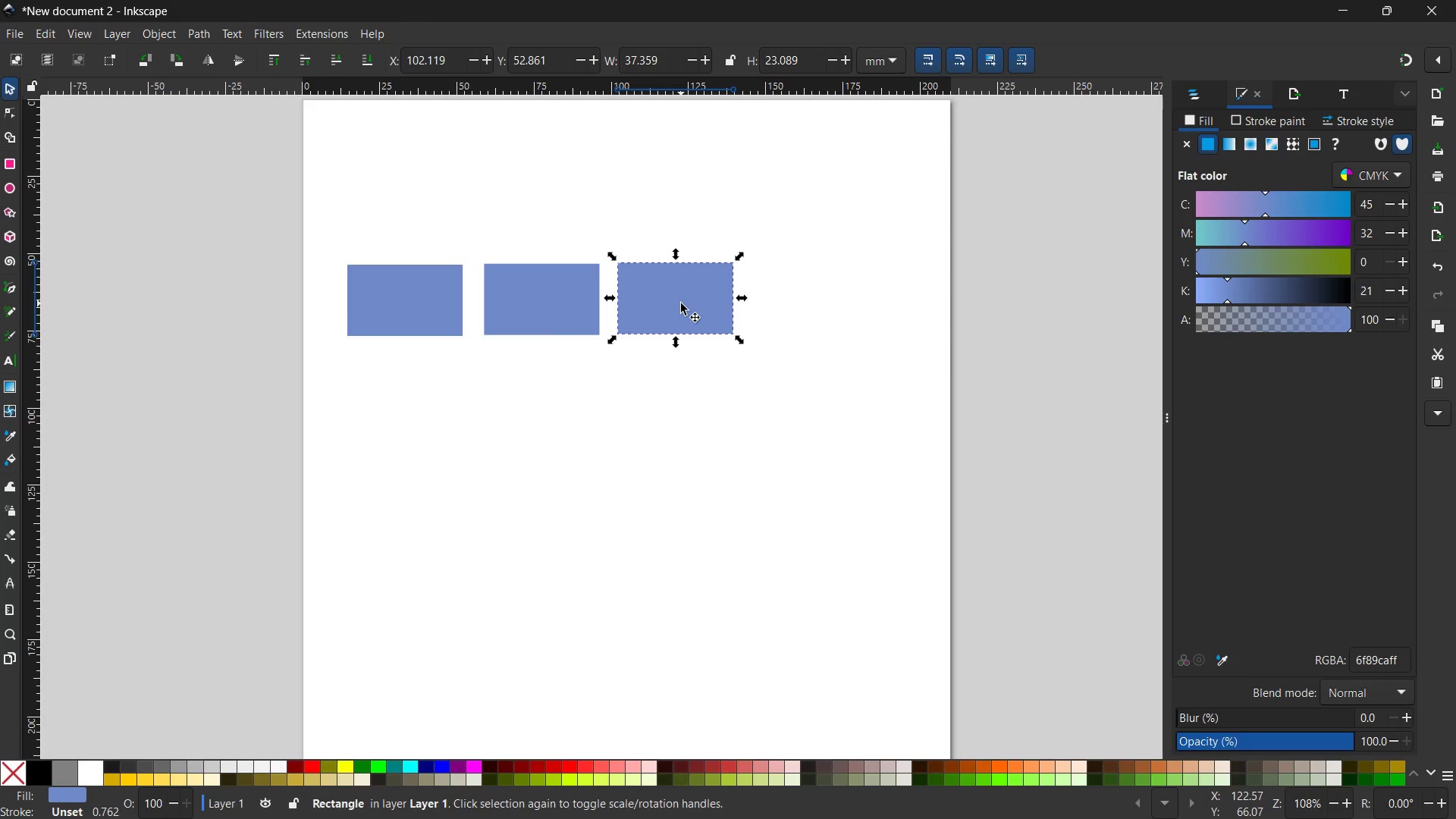 
key(Control+V)
 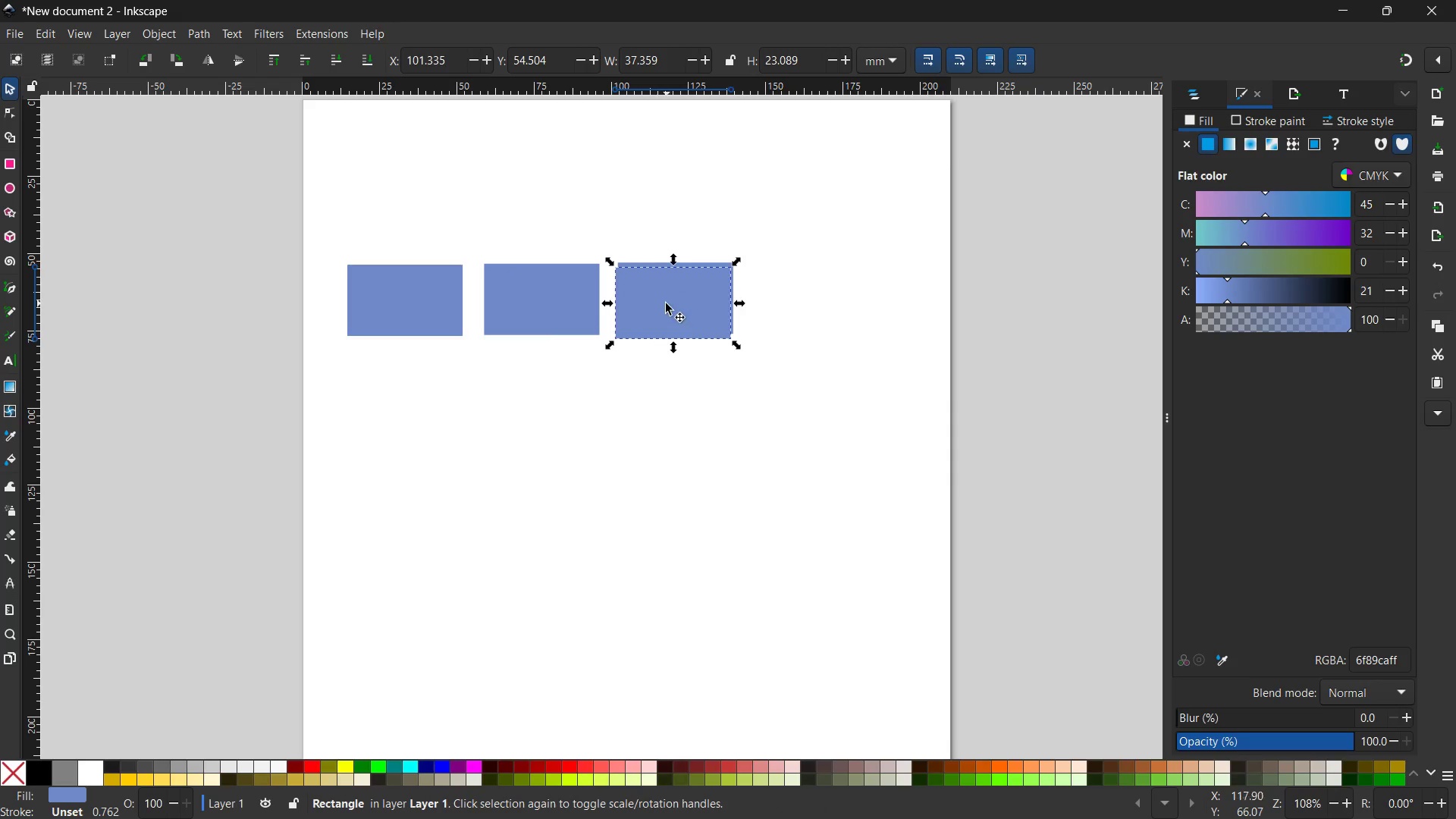 
left_click_drag(start_coordinate=[660, 307], to_coordinate=[805, 300])
 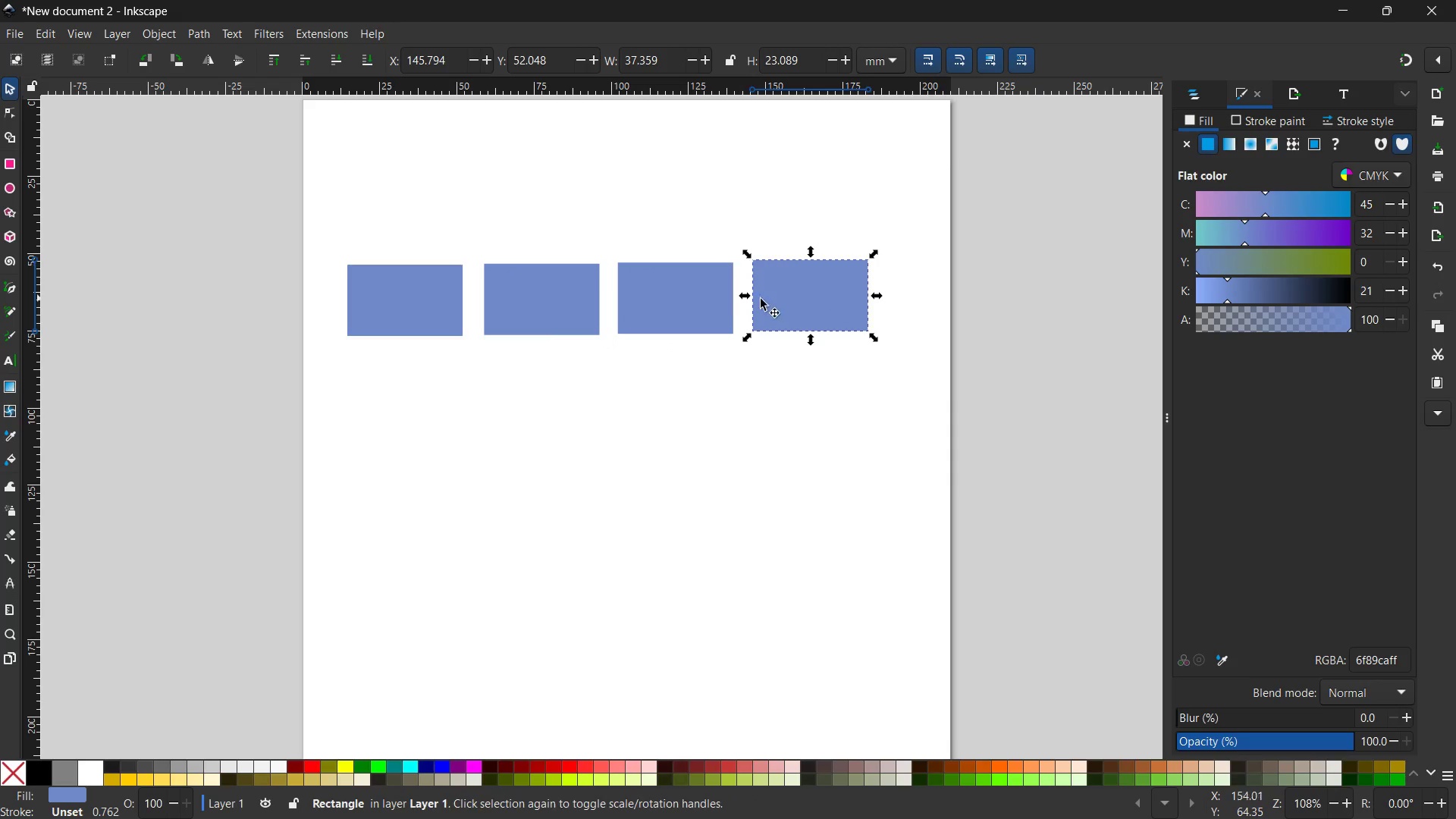 
hold_key(key=ShiftLeft, duration=1.61)
left_click([706, 299])
 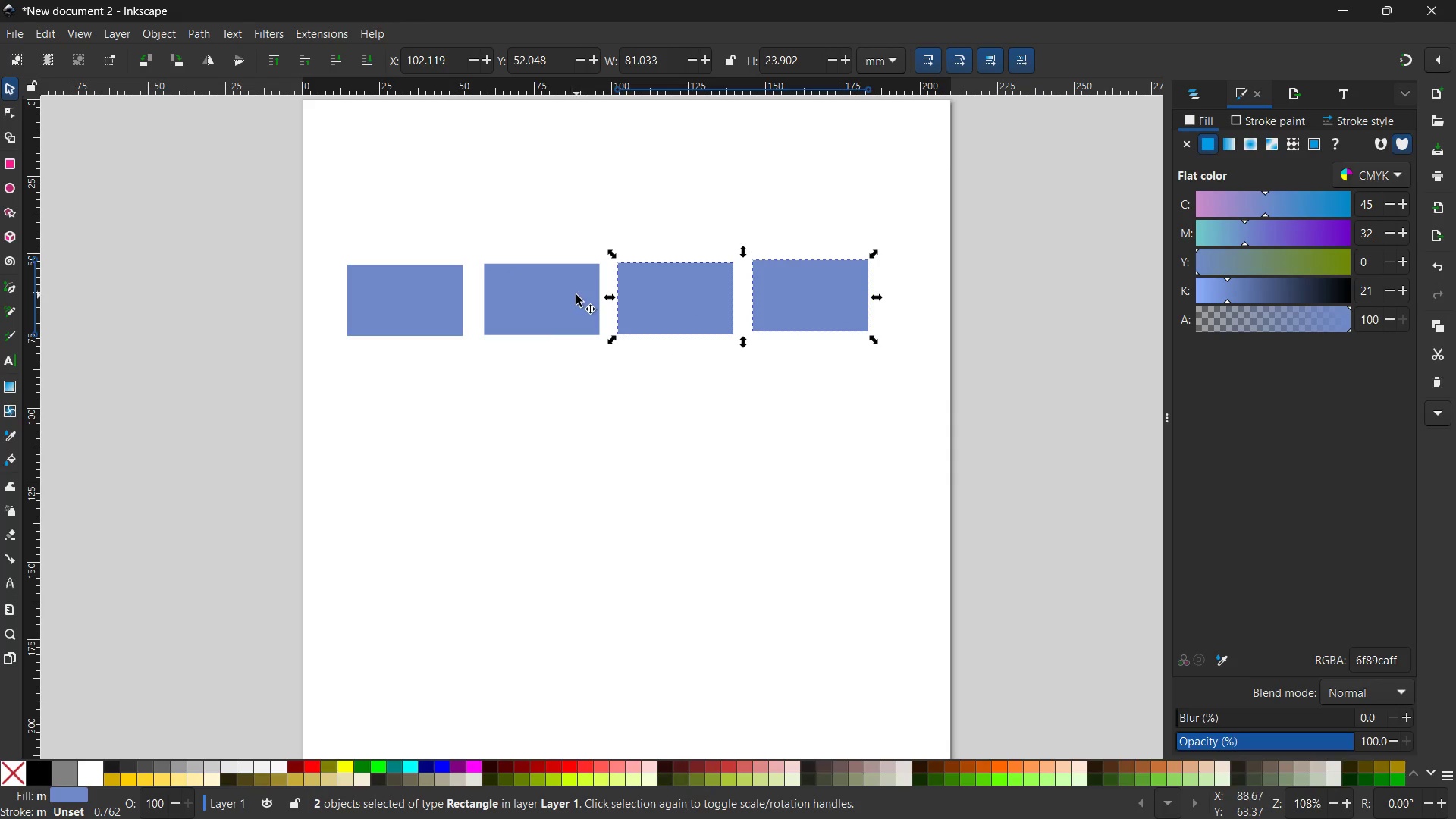 
double_click([525, 297])
 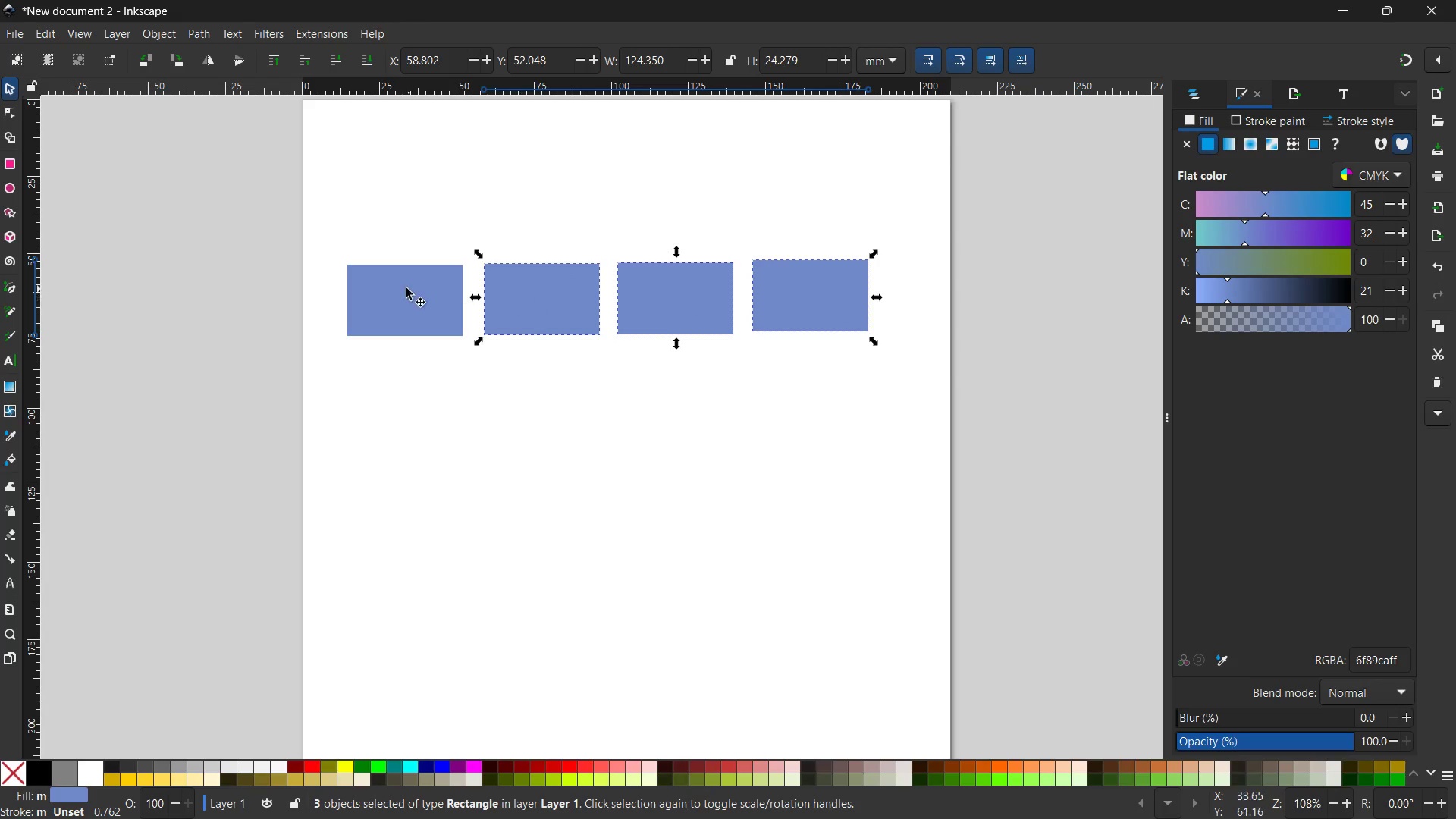 
triple_click([406, 288])
 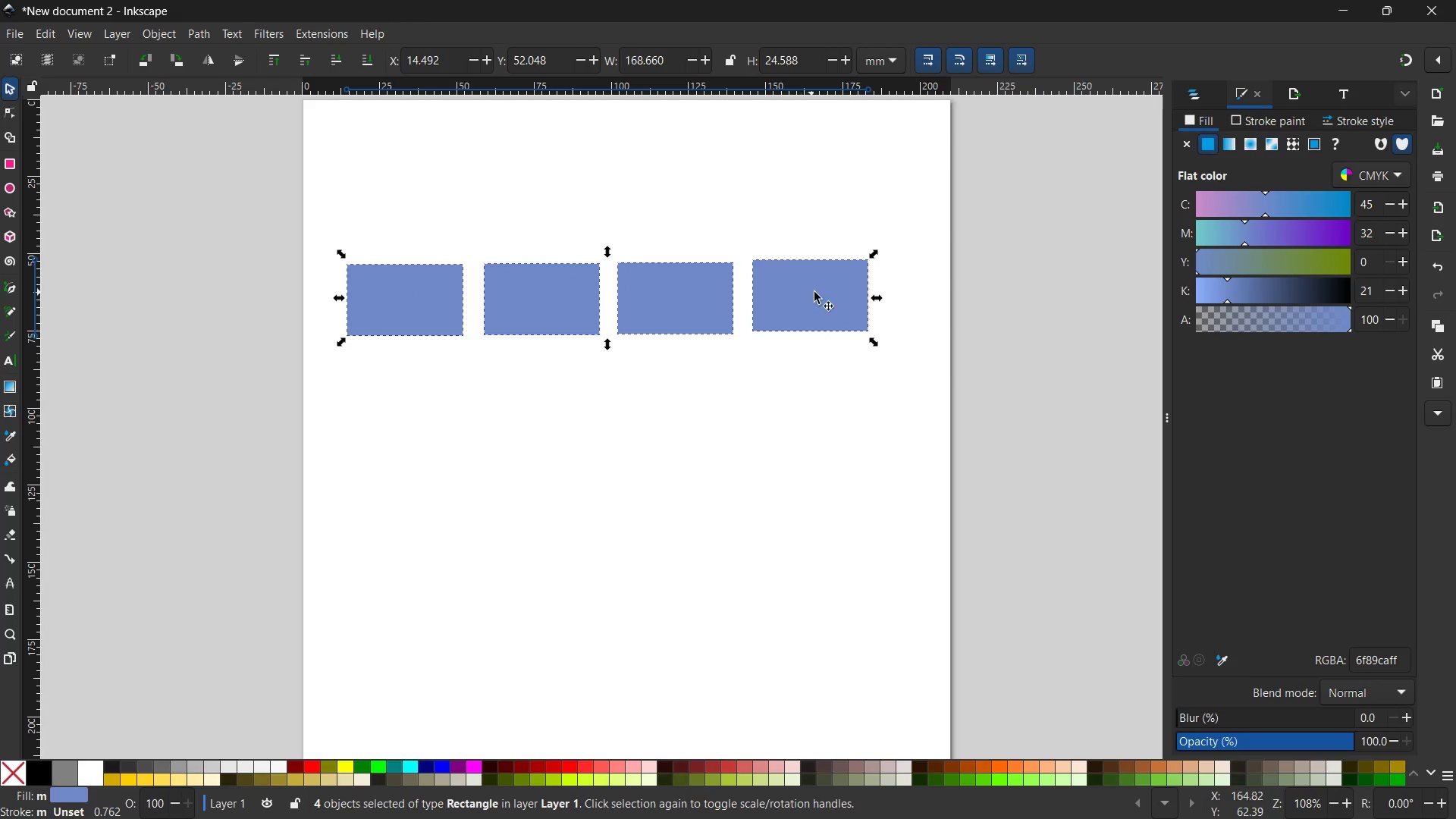 
hold_key(key=ControlLeft, duration=2.72)
left_click_drag(start_coordinate=[877, 258], to_coordinate=[855, 270])
 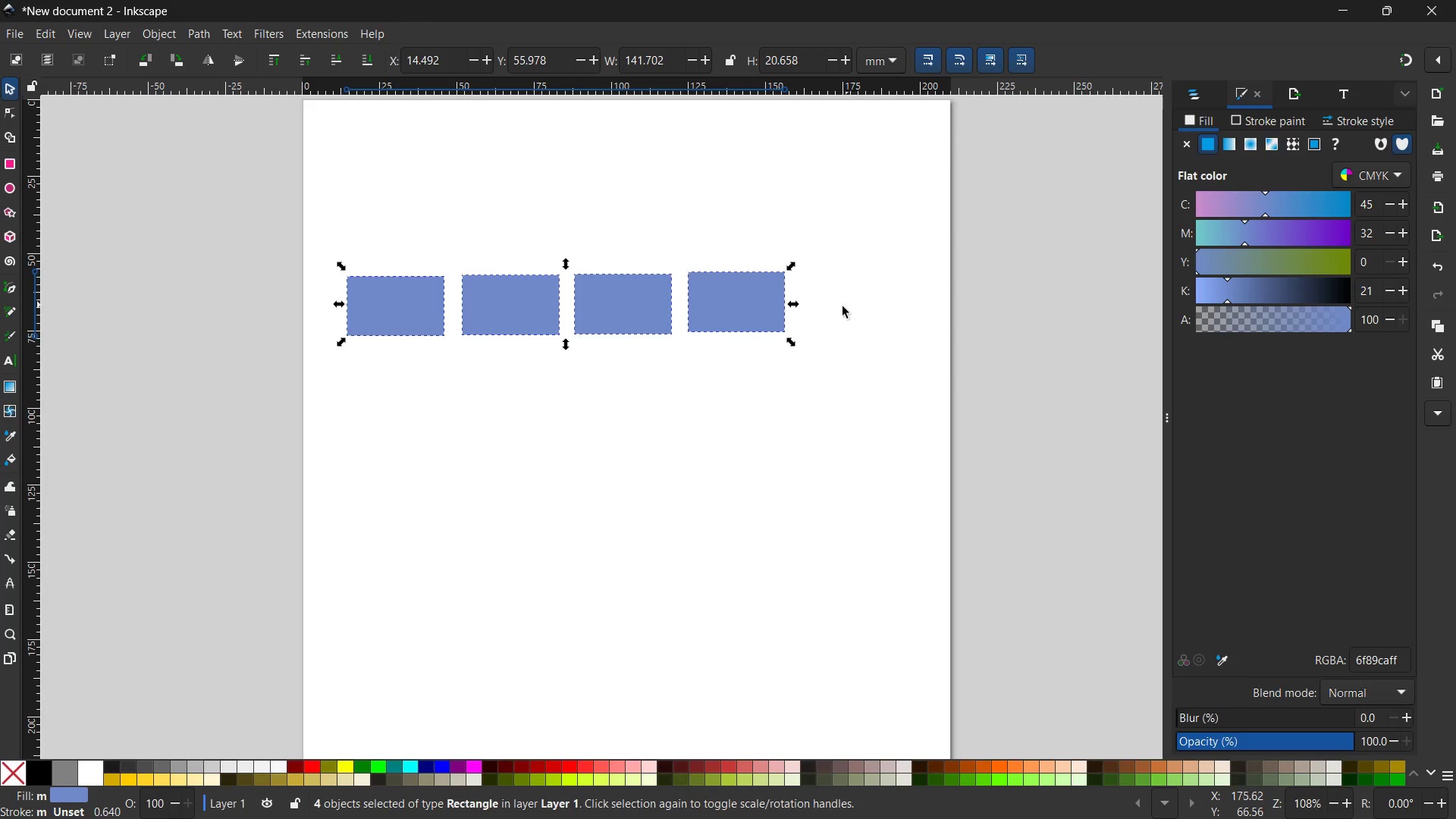 
left_click([843, 306])
 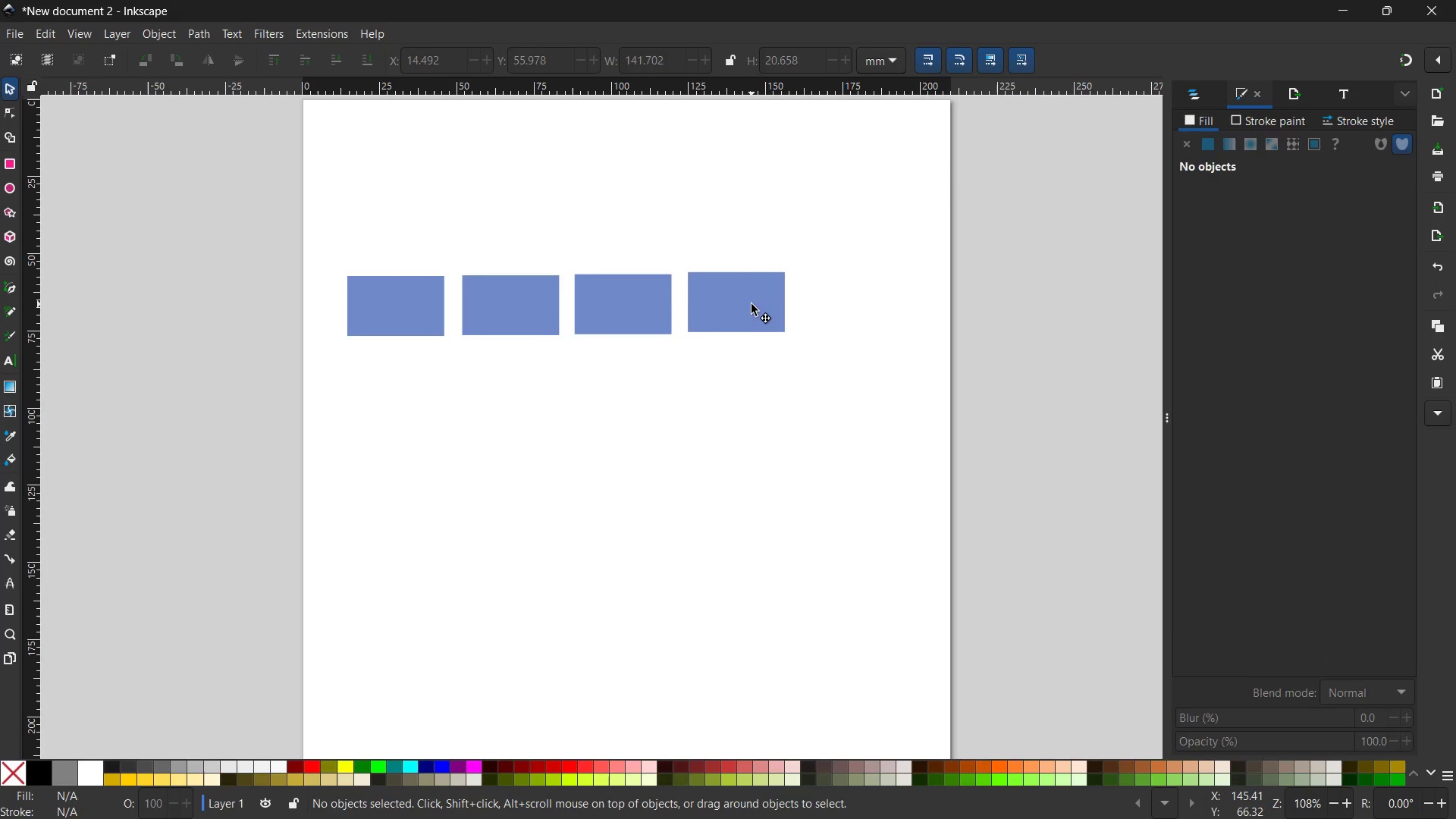 
key(Control+C)
 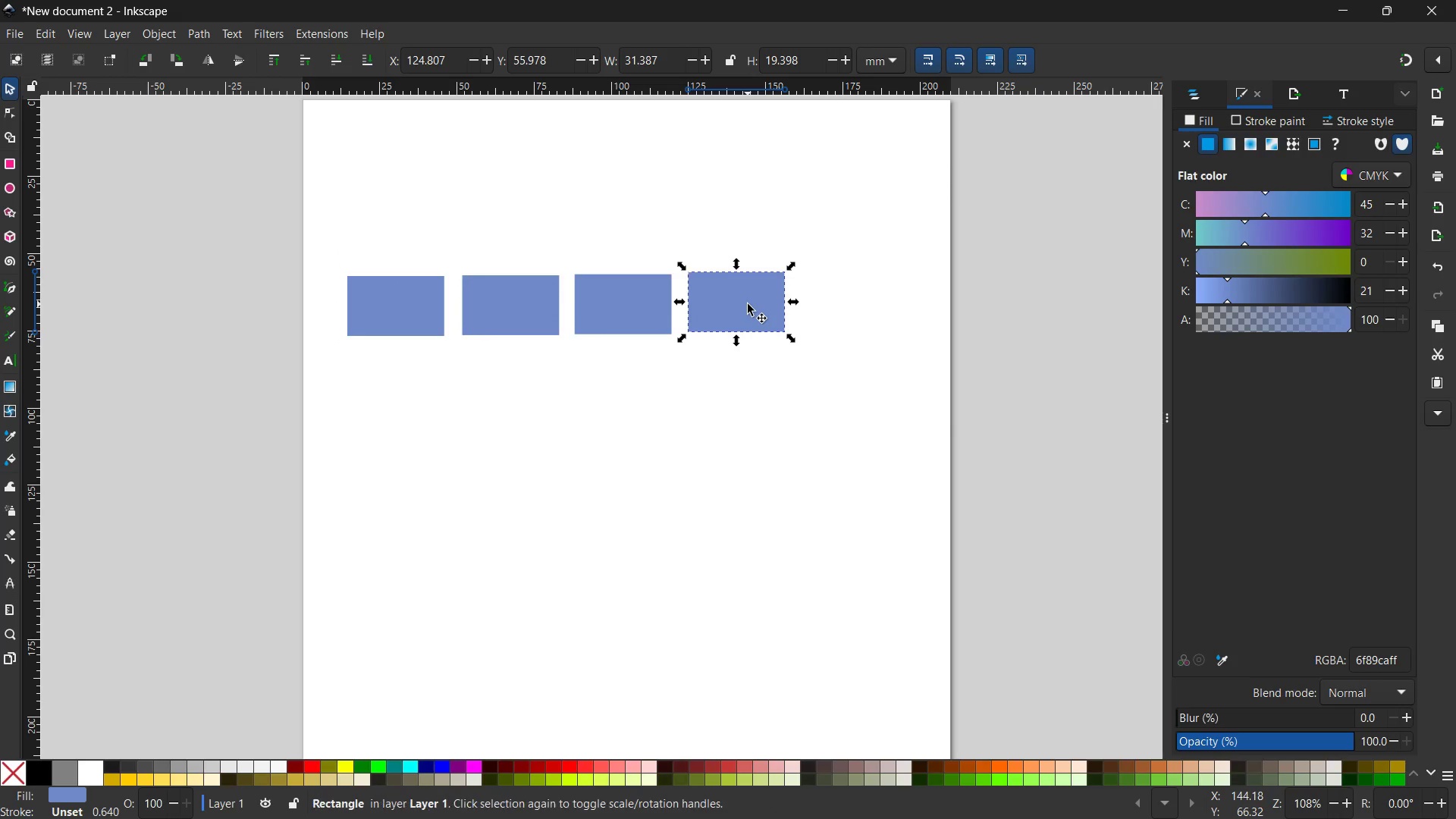 
key(Control+V)
 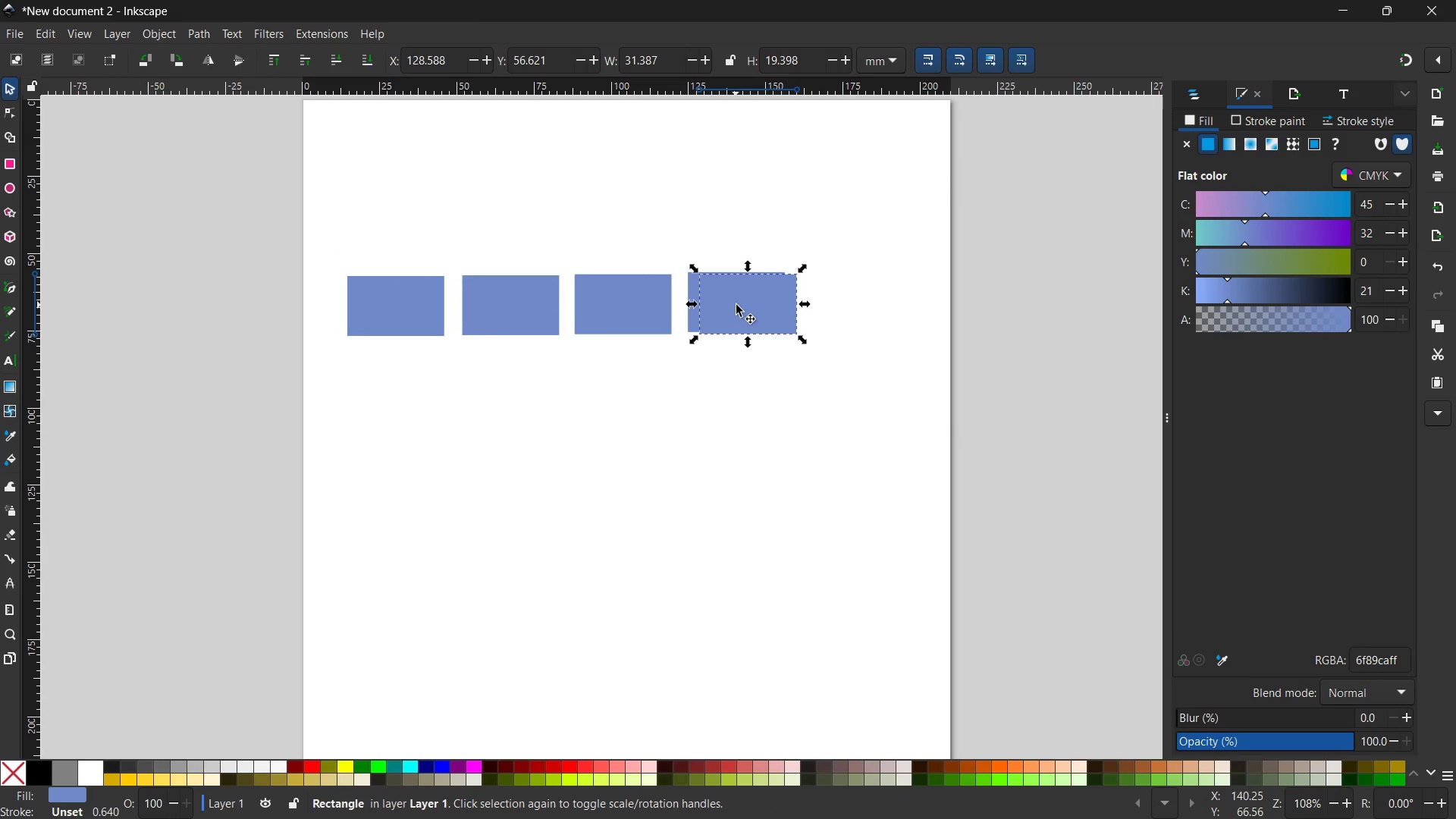 
left_click_drag(start_coordinate=[750, 303], to_coordinate=[855, 300])
 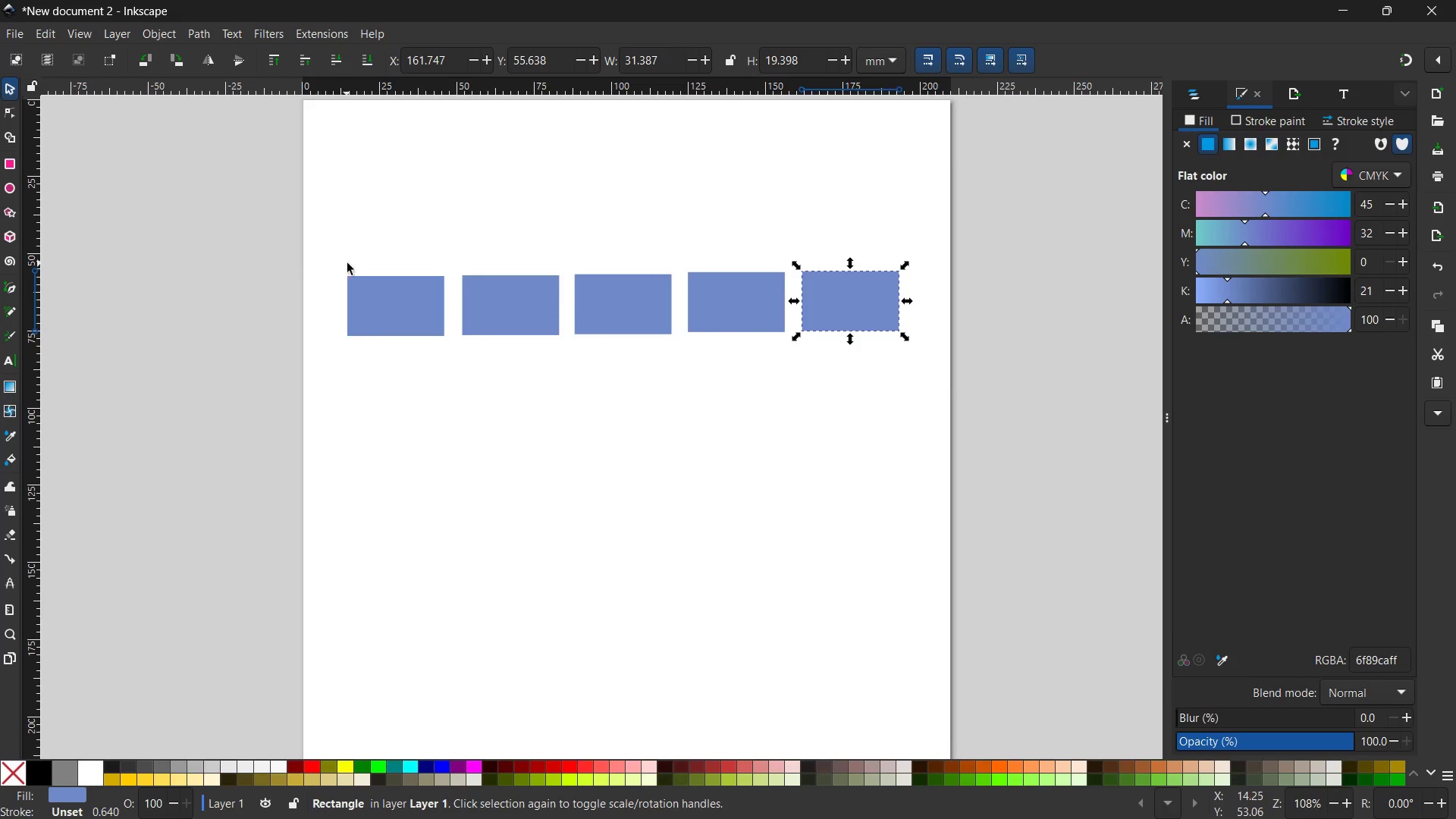 
left_click([346, 256])
 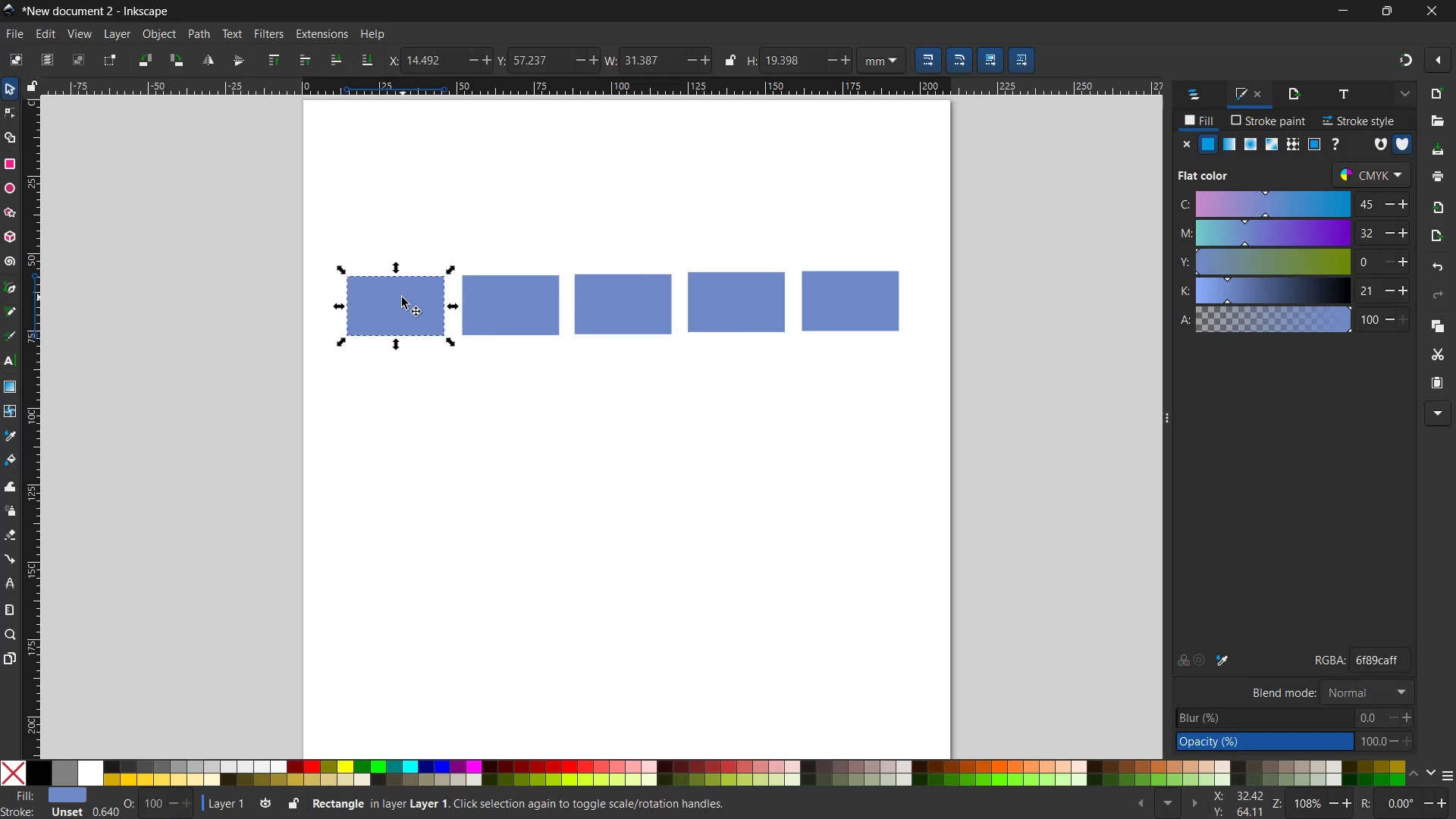 
hold_key(key=ShiftLeft, duration=1.02)
double_click([645, 304])
 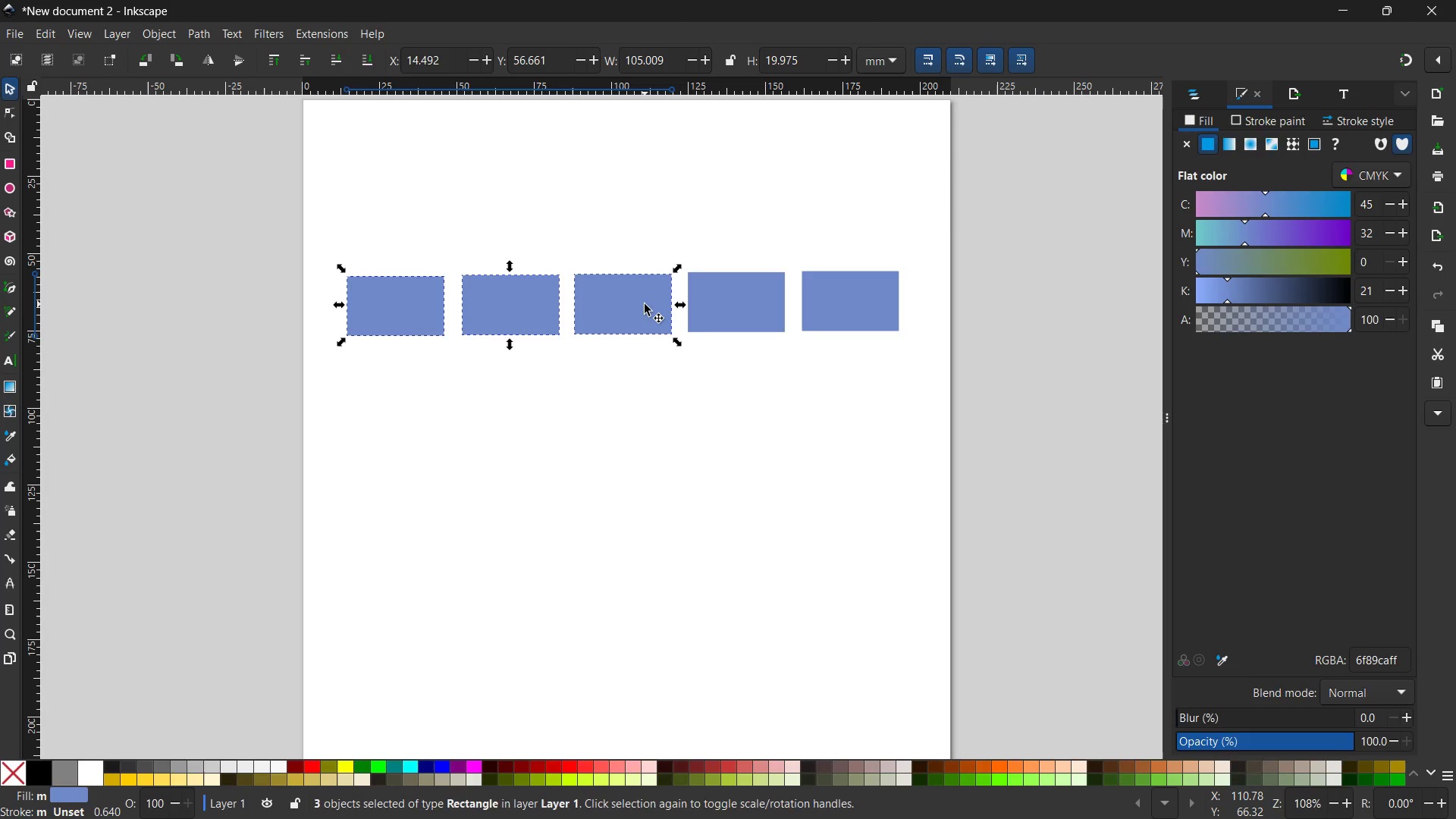 
key(Control+C)
 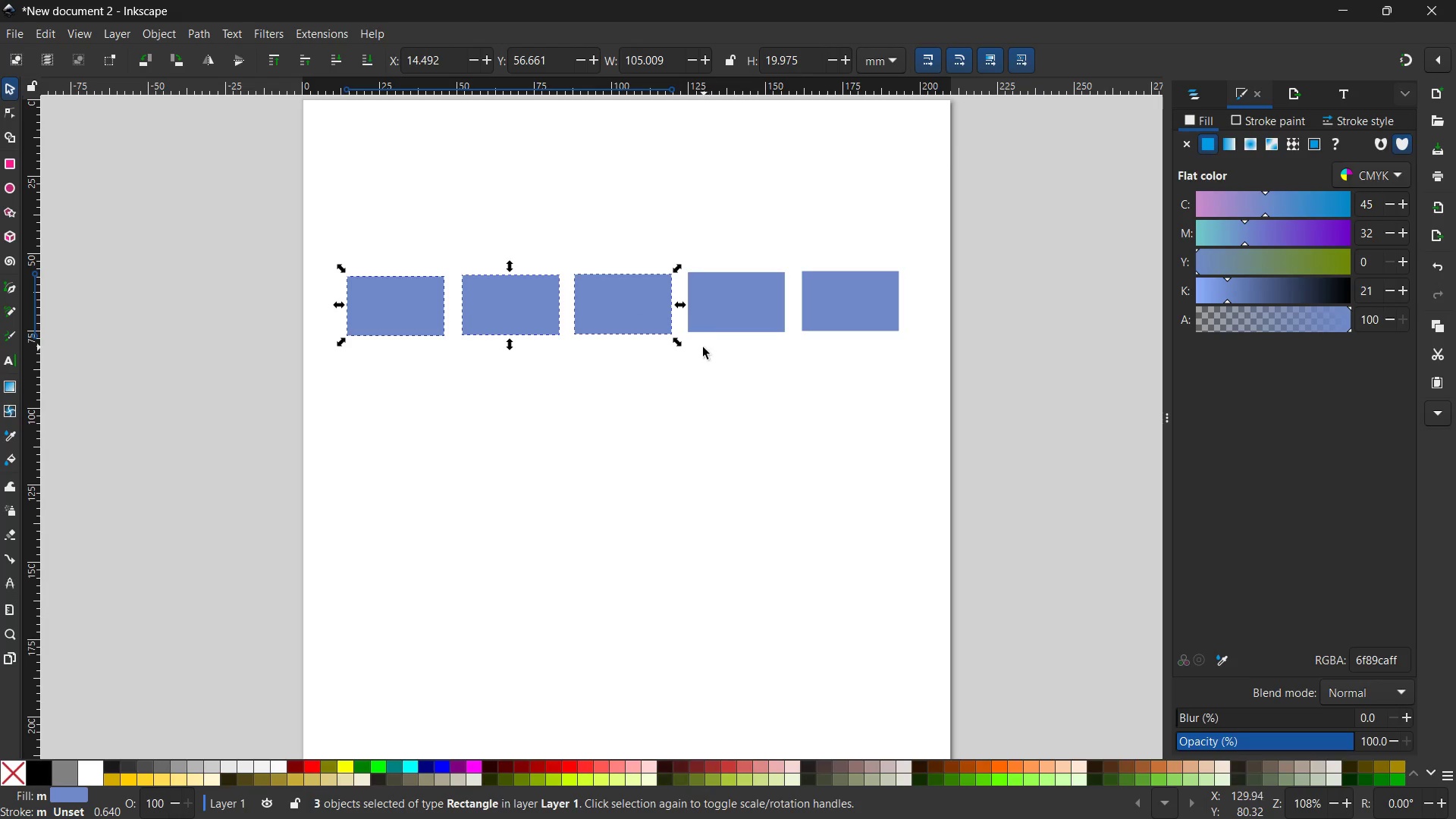 
scroll: coordinate [702, 348], scroll_direction: down, amount: 3.0
 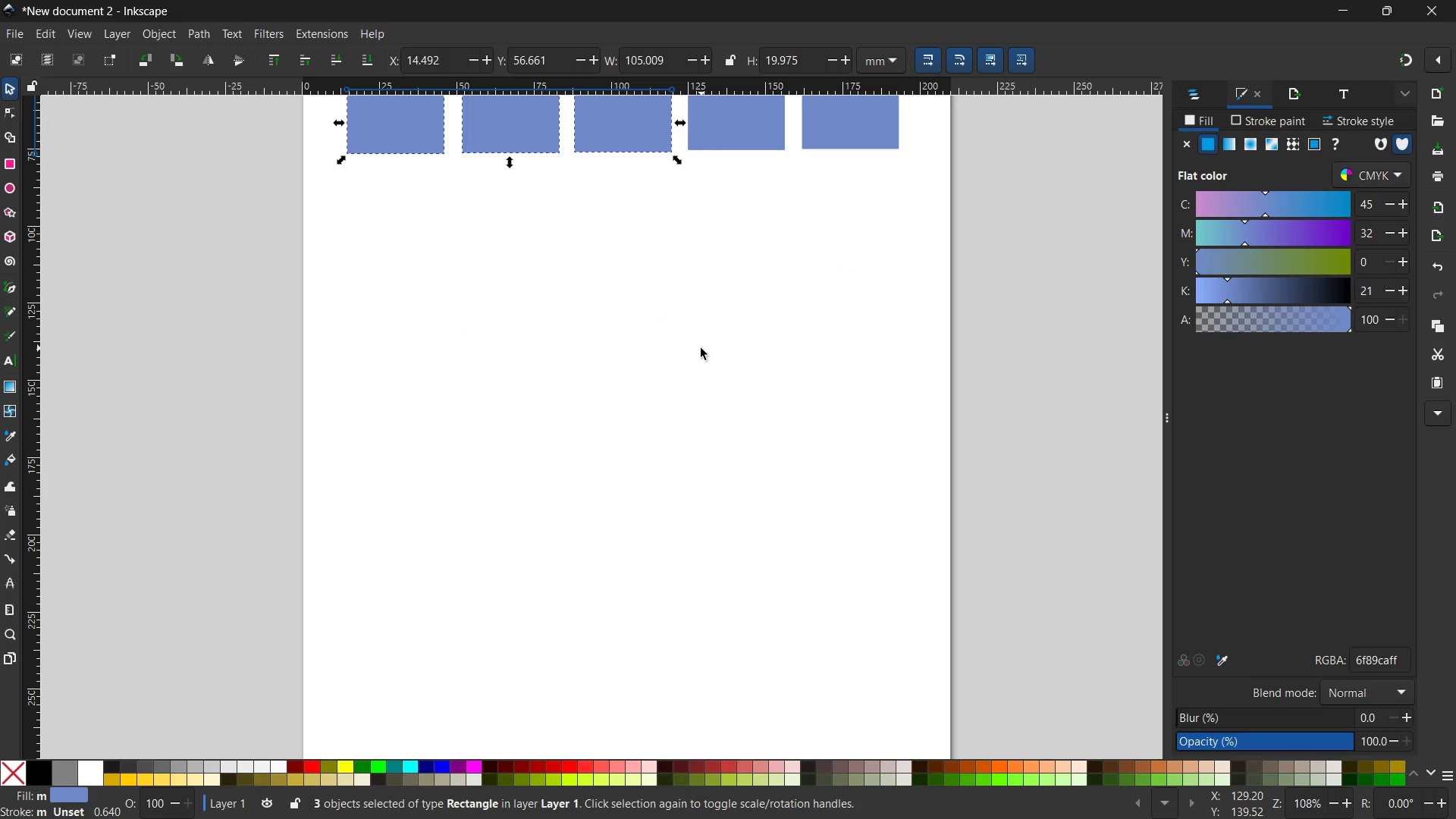 
key(Control+V)
 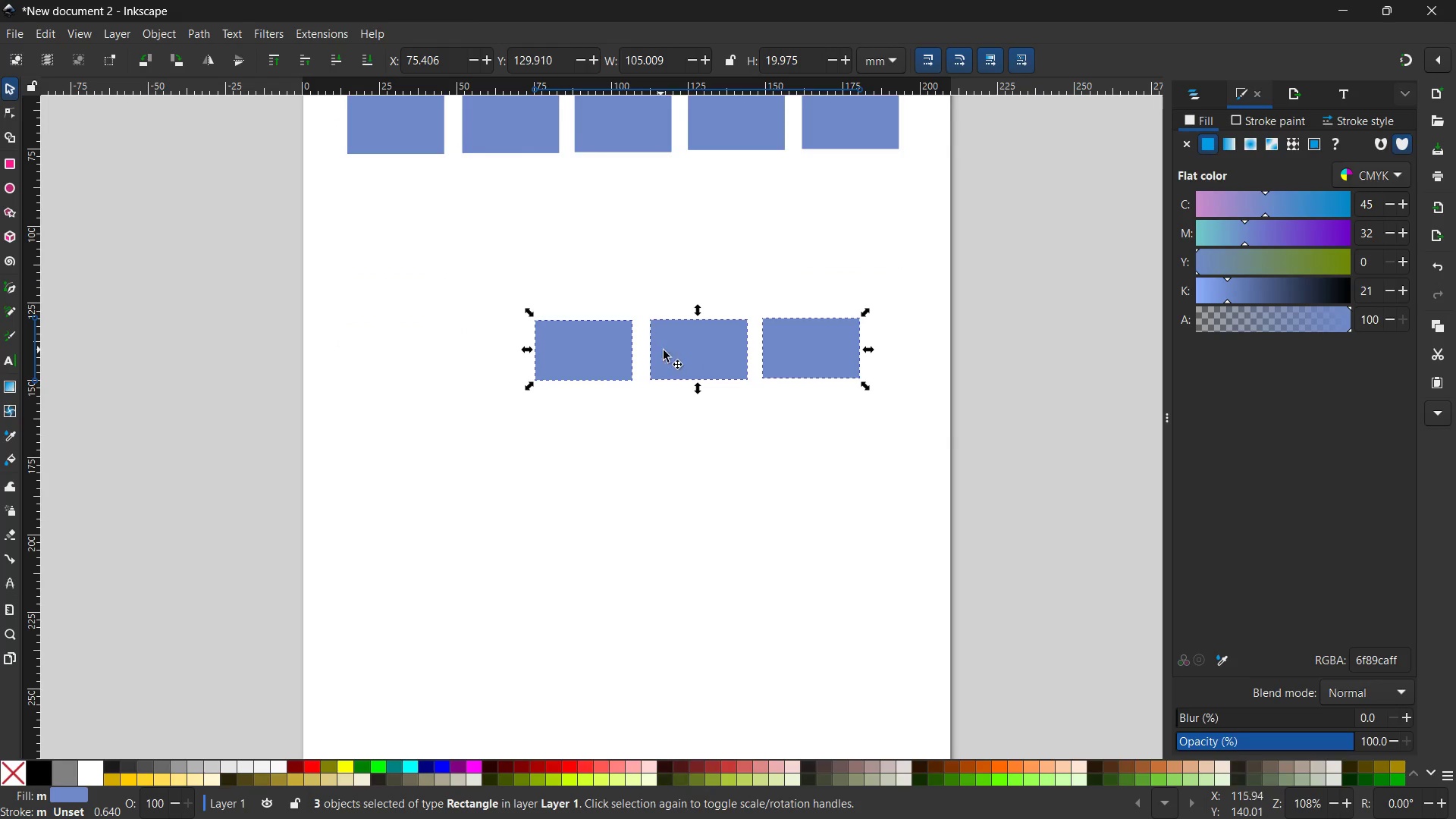 
left_click_drag(start_coordinate=[695, 345], to_coordinate=[608, 336])
 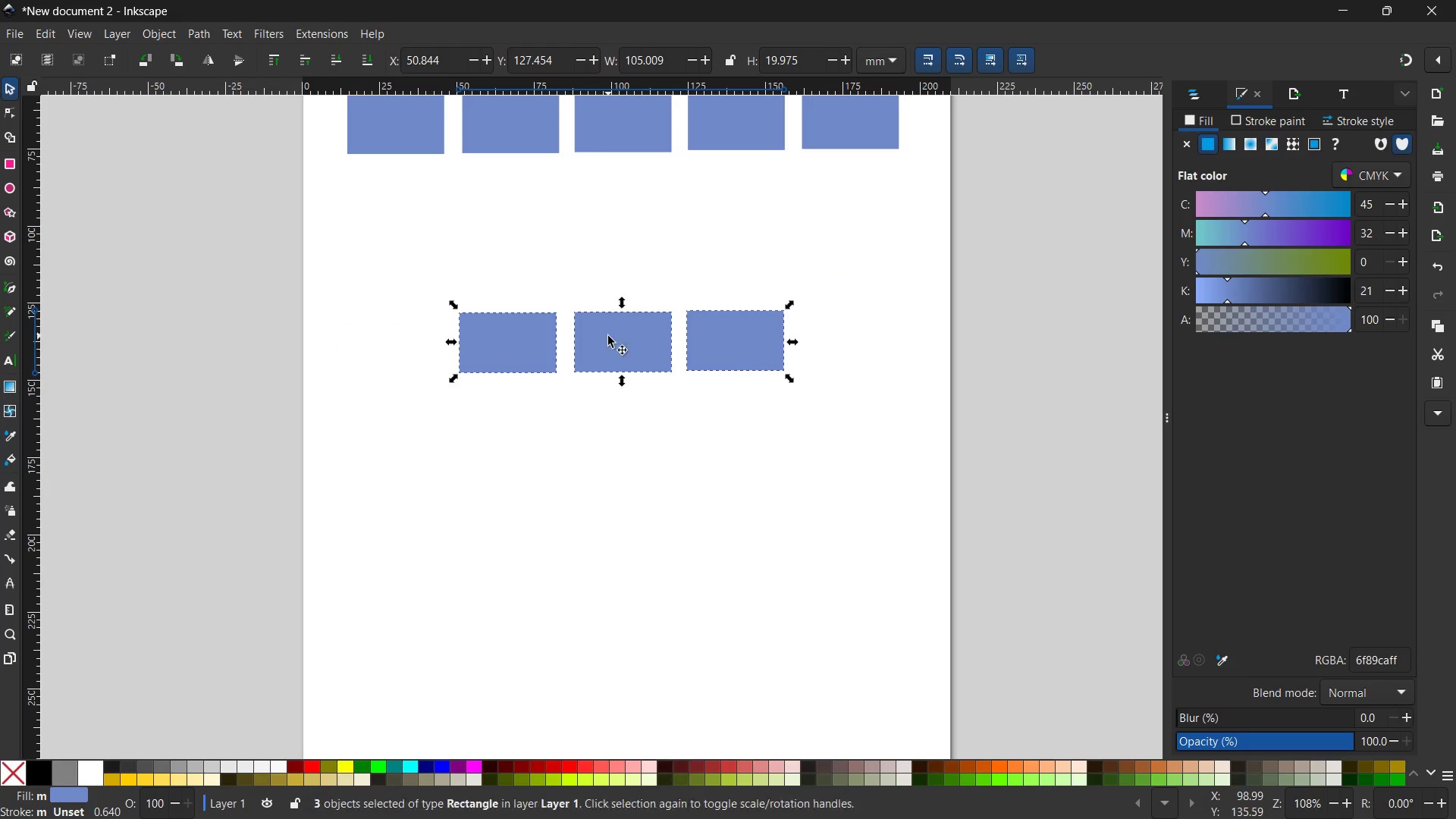 
hold_key(key=ControlLeft, duration=3.14)
left_click_drag(start_coordinate=[623, 381], to_coordinate=[624, 394])
 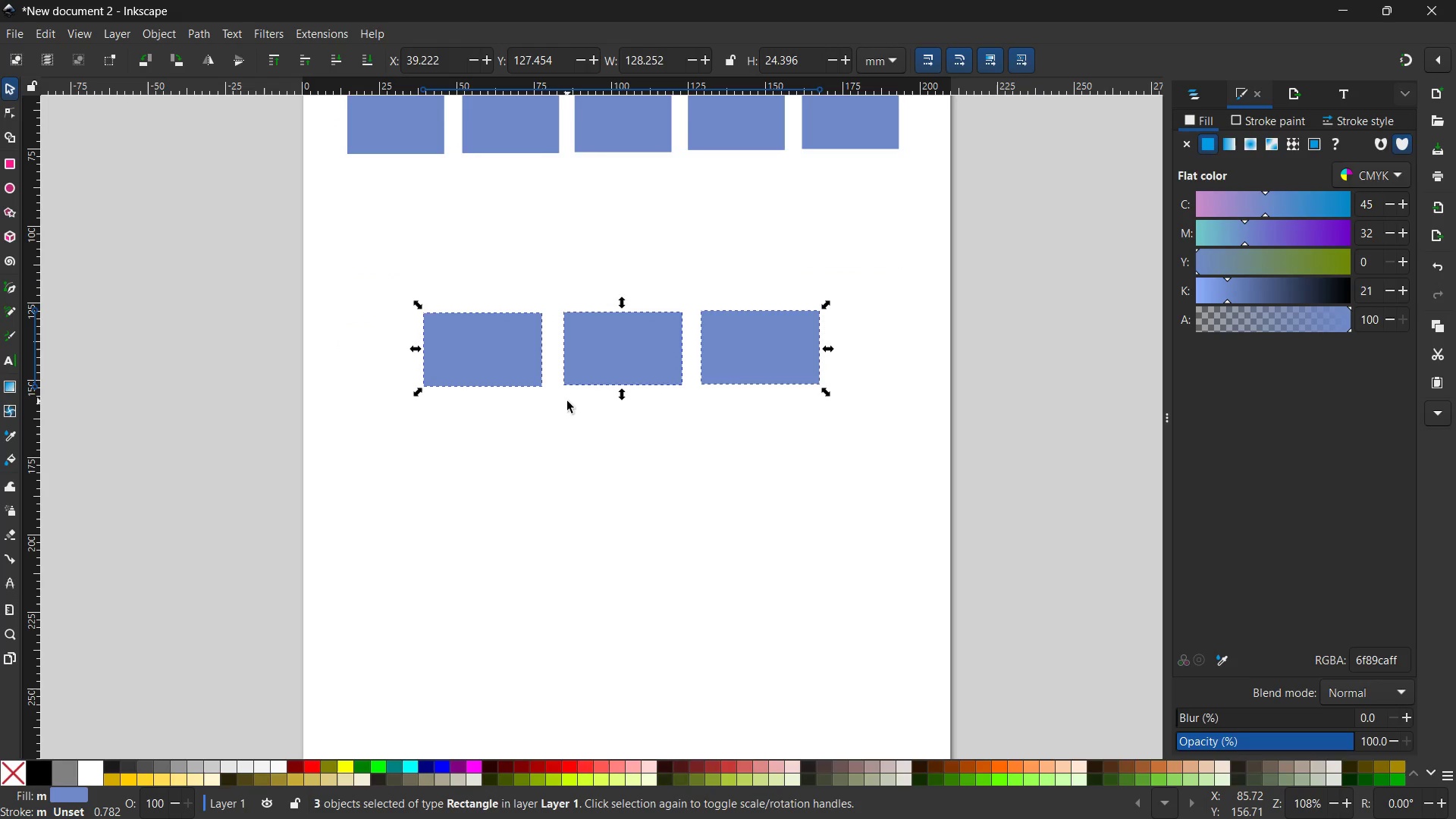 
scroll: coordinate [561, 399], scroll_direction: down, amount: 2.0
 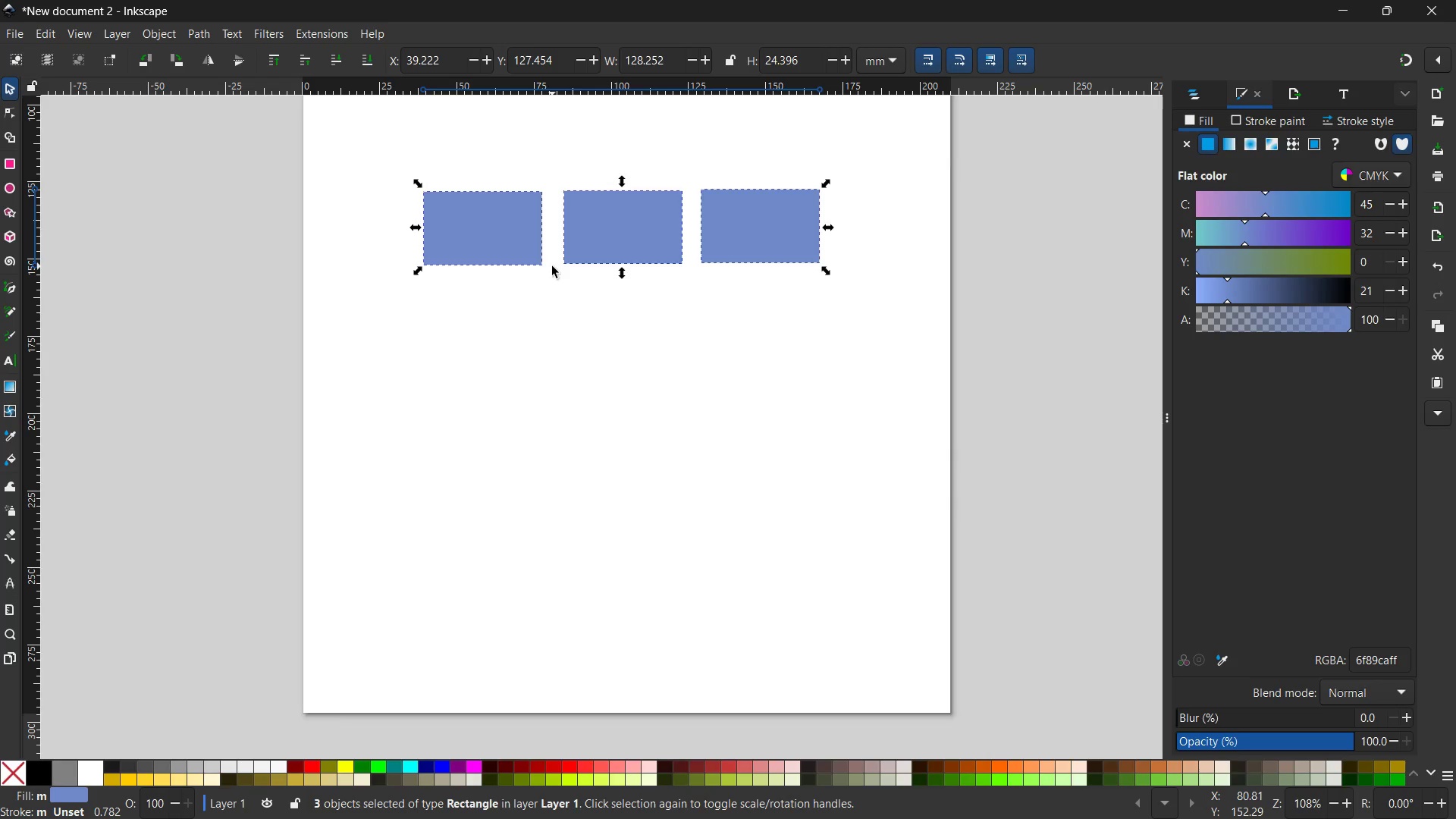 
key(Control+V)
 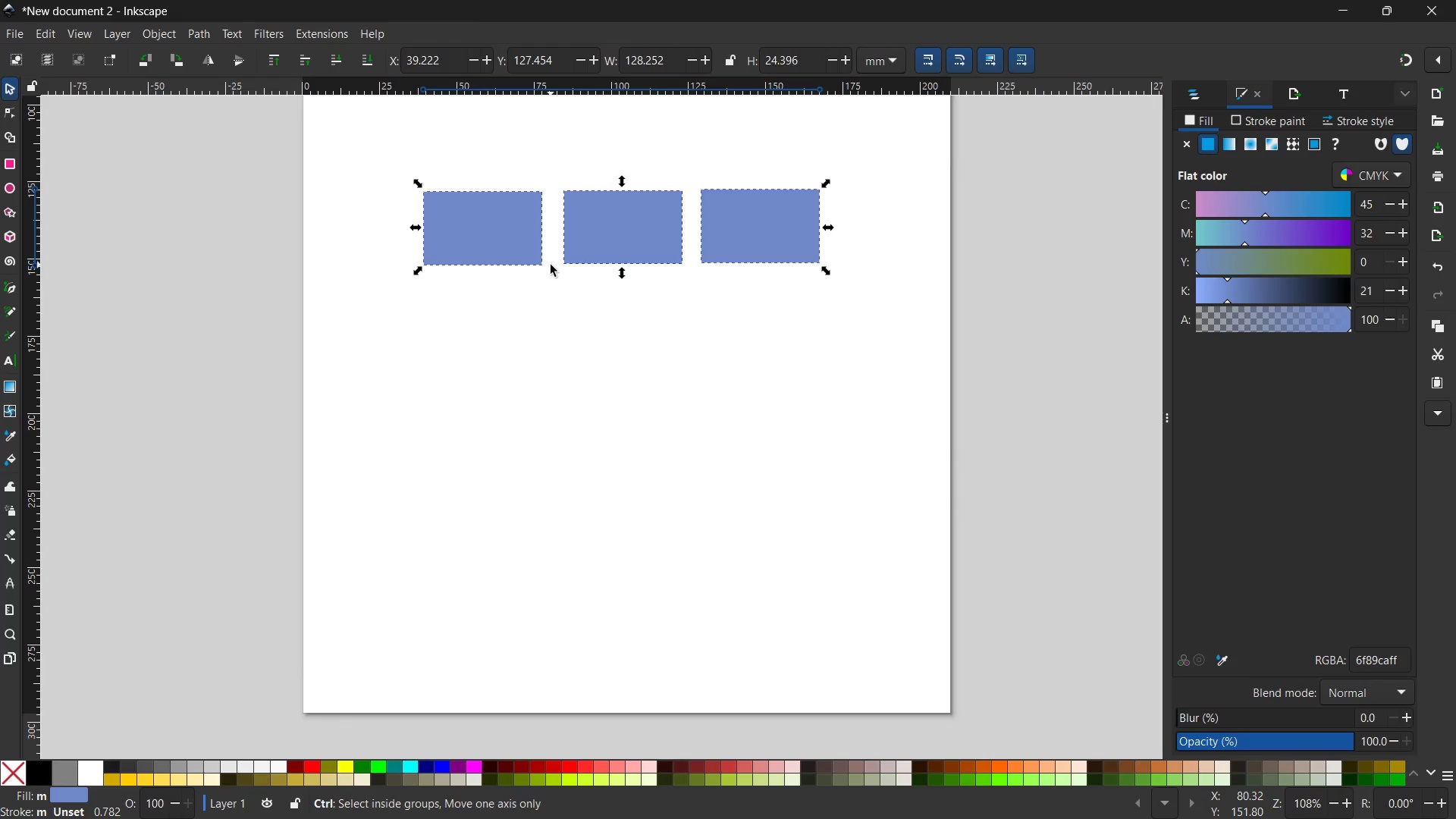 
key(Control+V)
 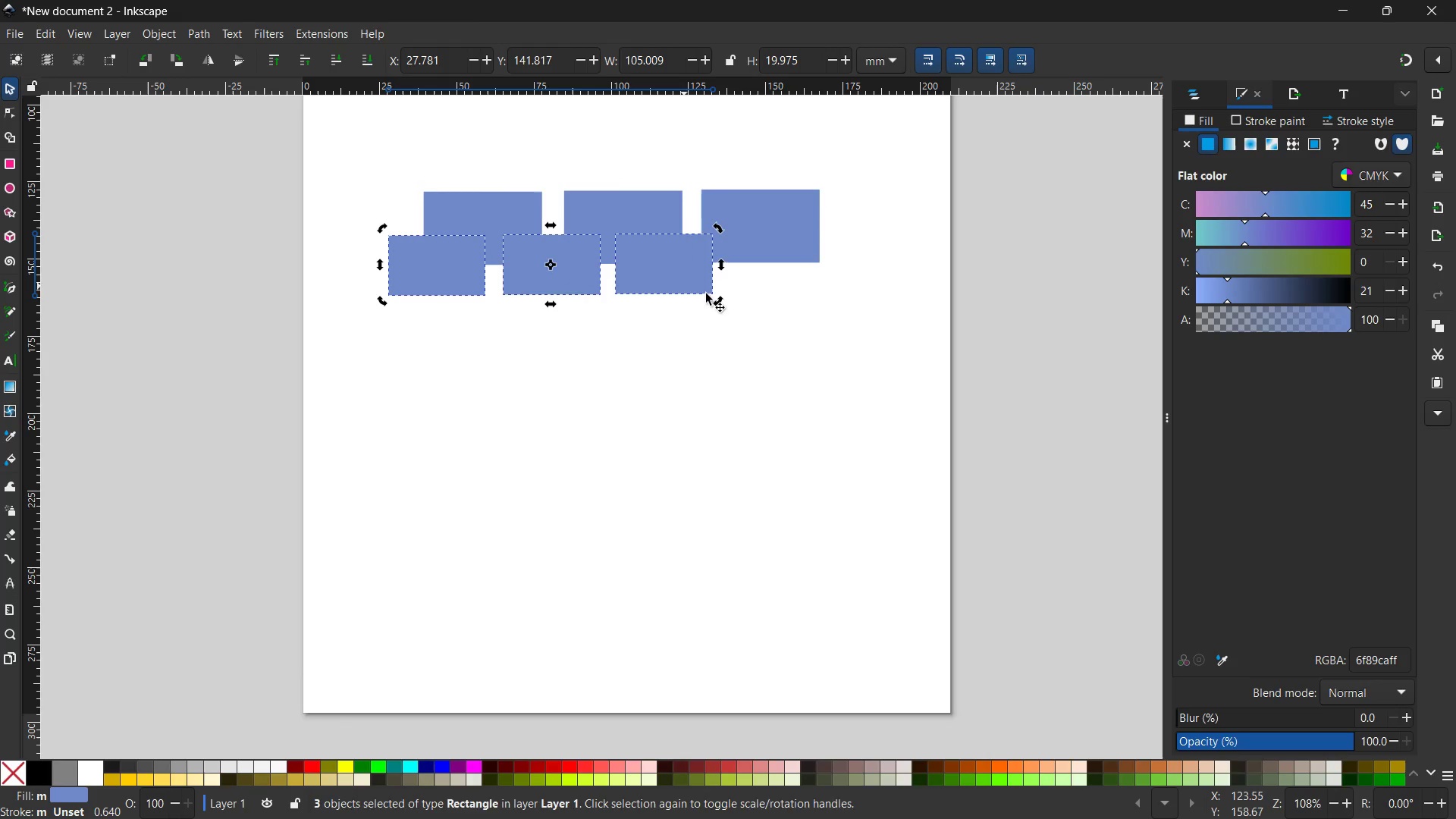 
left_click_drag(start_coordinate=[720, 302], to_coordinate=[542, 369])
 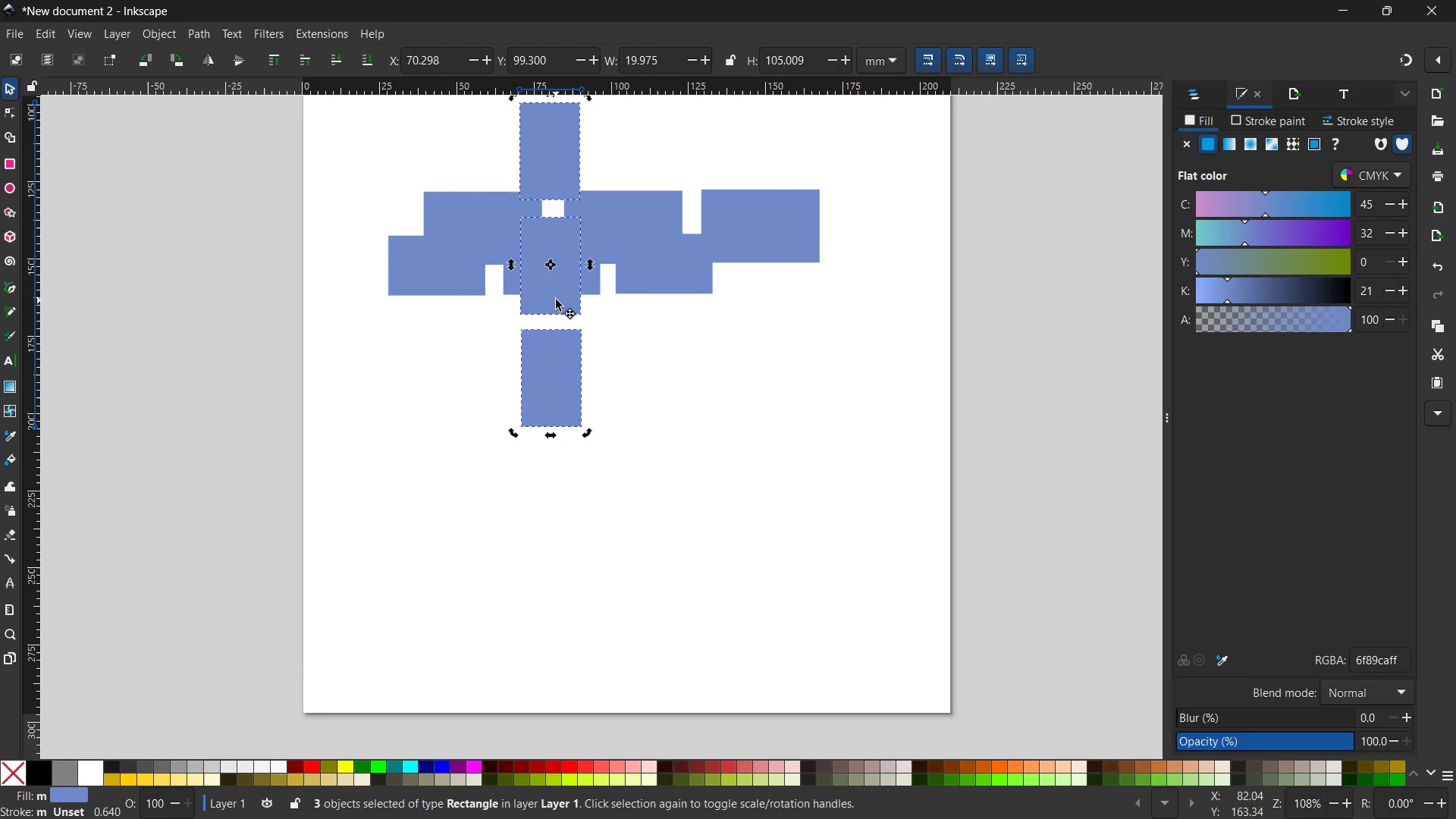 
hold_key(key=ShiftLeft, duration=0.56)
 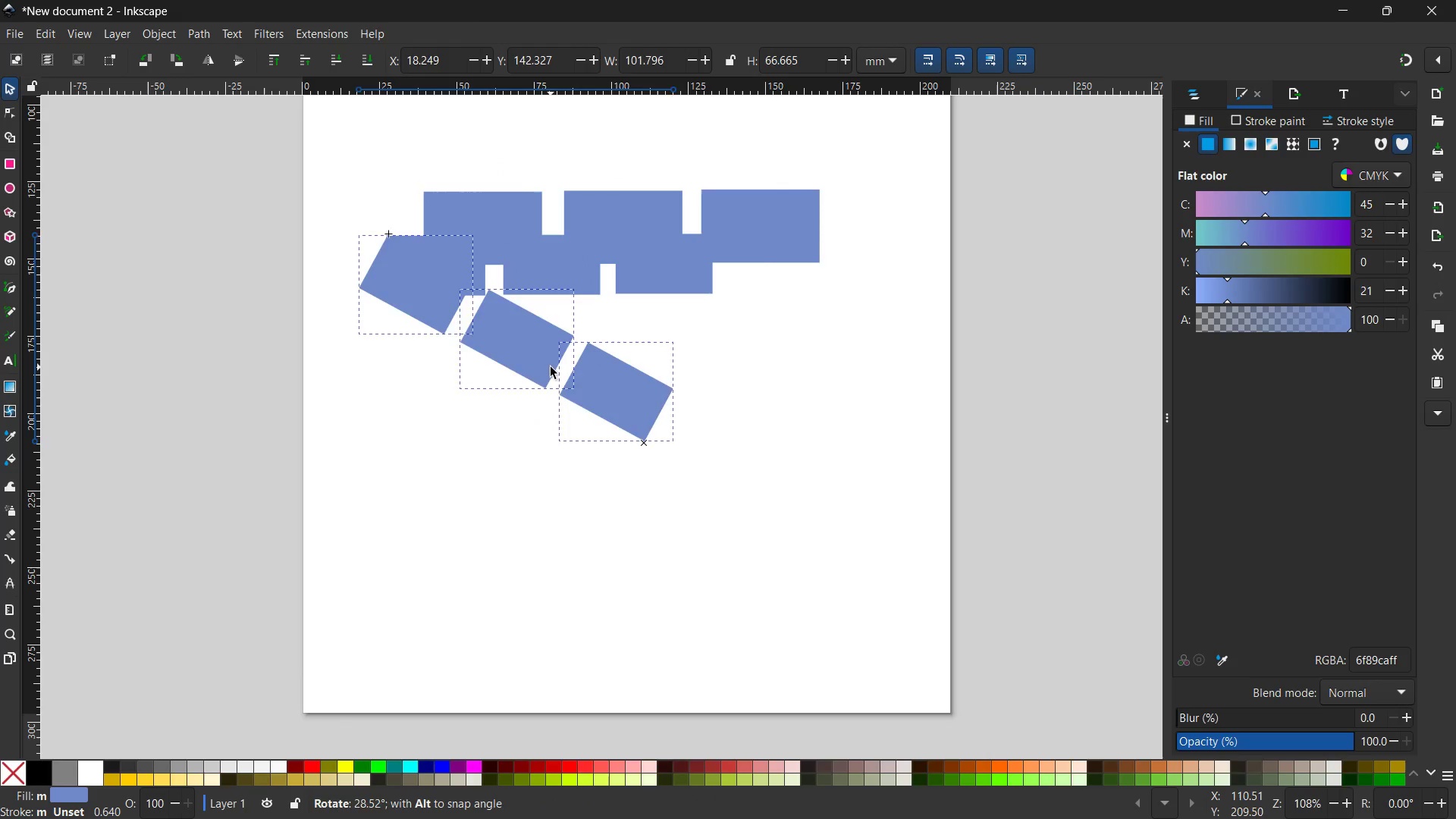 
hold_key(key=ControlLeft, duration=0.95)
 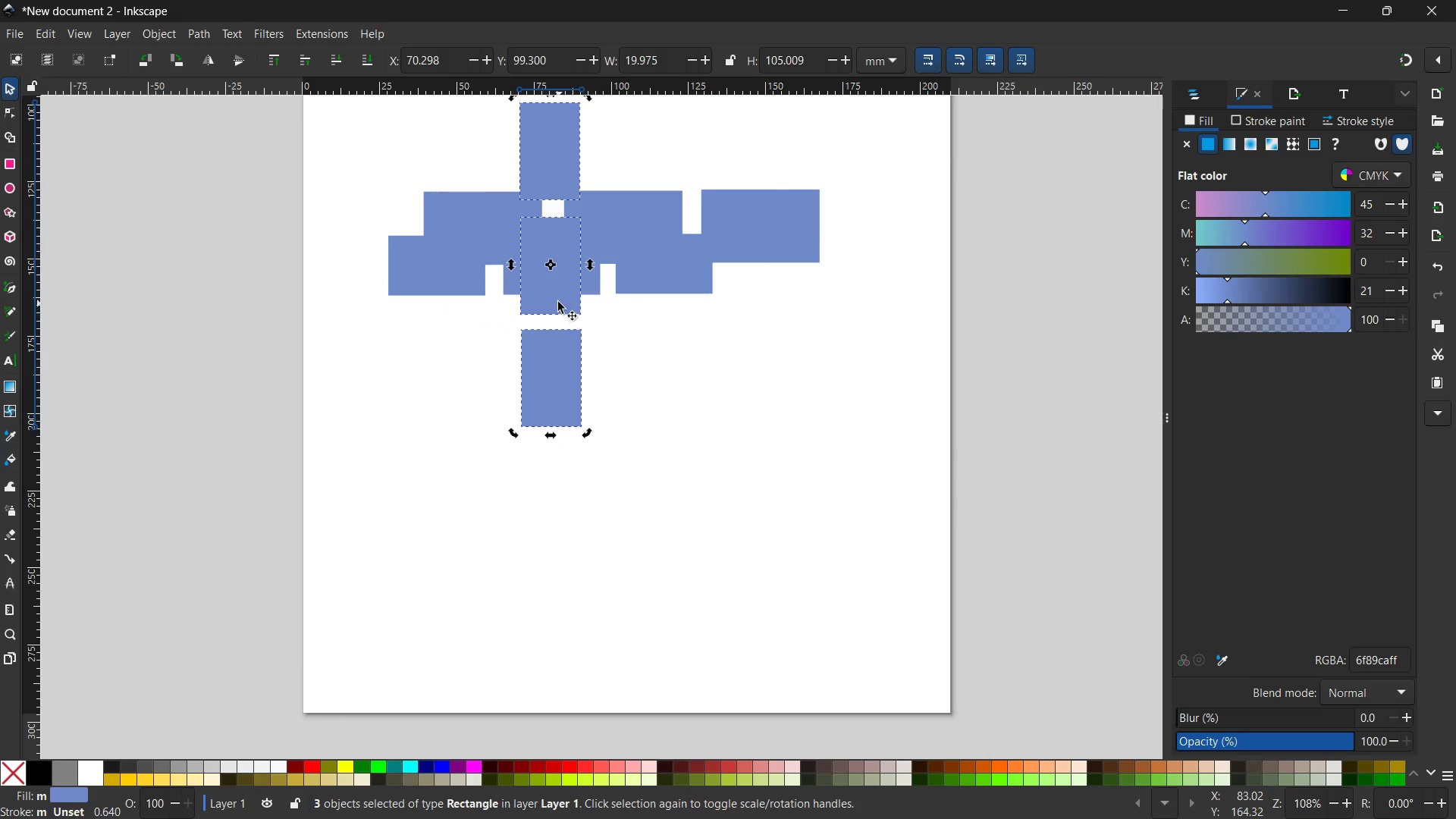 
left_click_drag(start_coordinate=[556, 300], to_coordinate=[445, 570])
 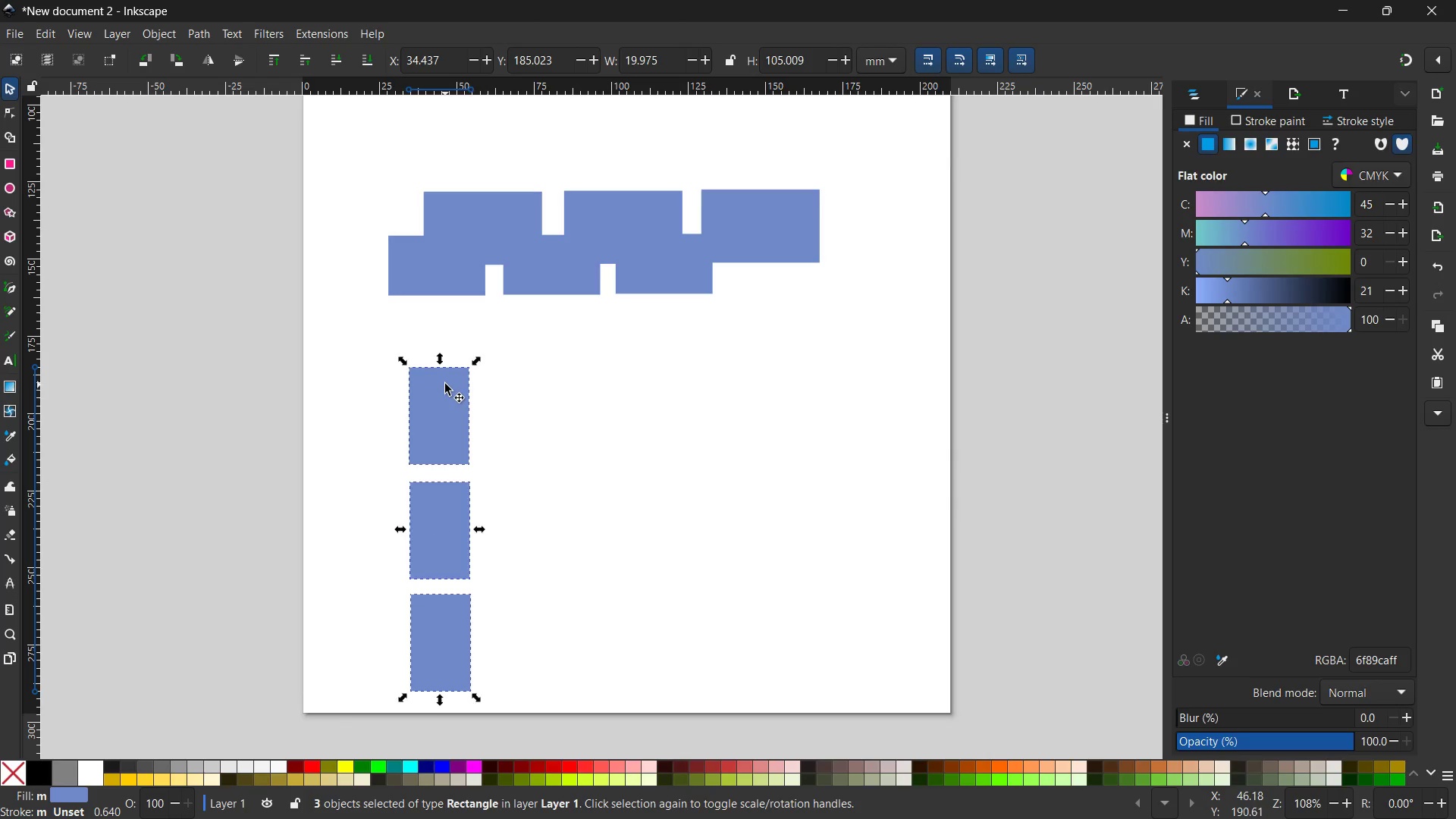 
left_click_drag(start_coordinate=[440, 360], to_coordinate=[429, 514])
 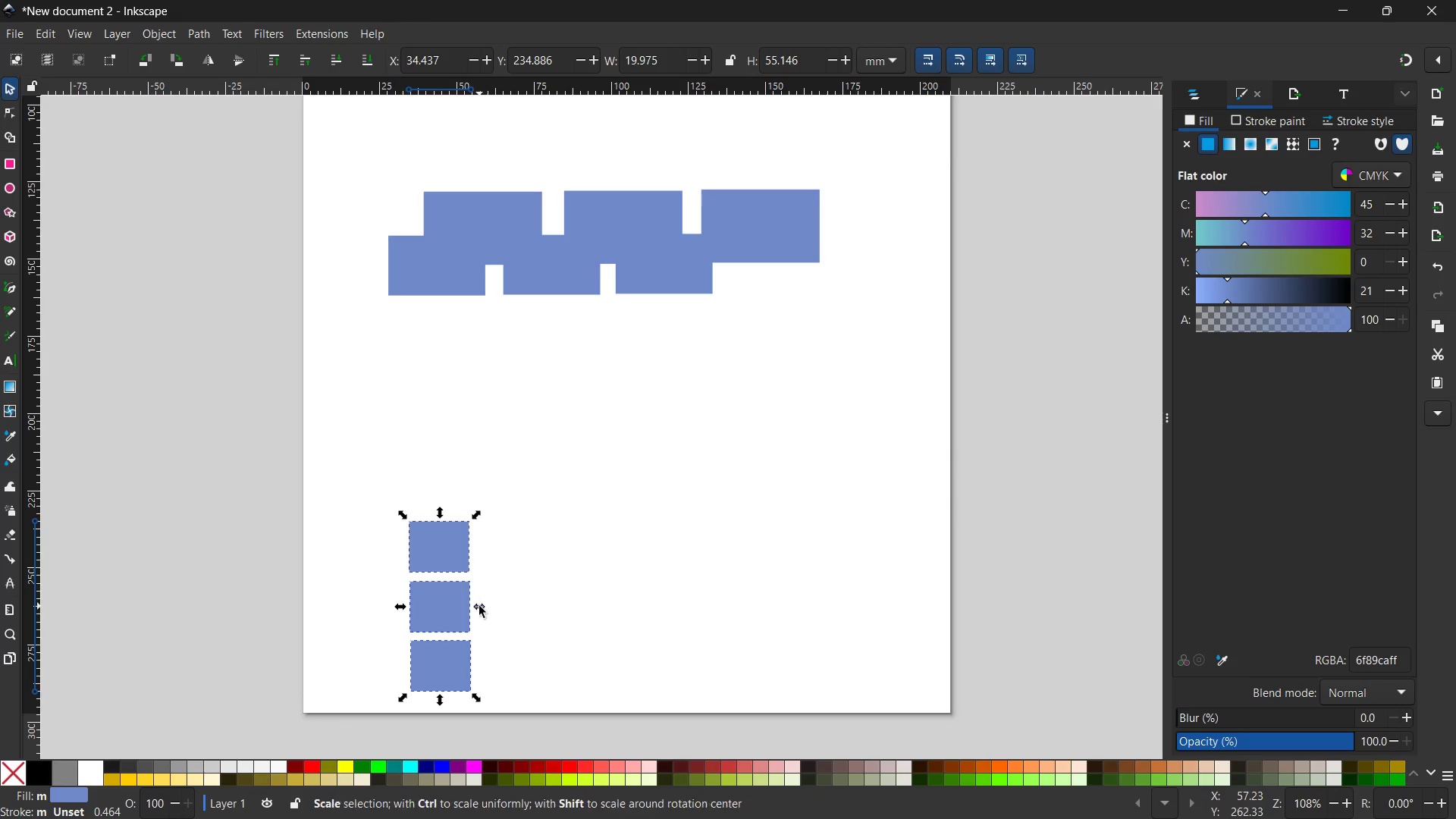 
left_click_drag(start_coordinate=[479, 606], to_coordinate=[916, 596])
 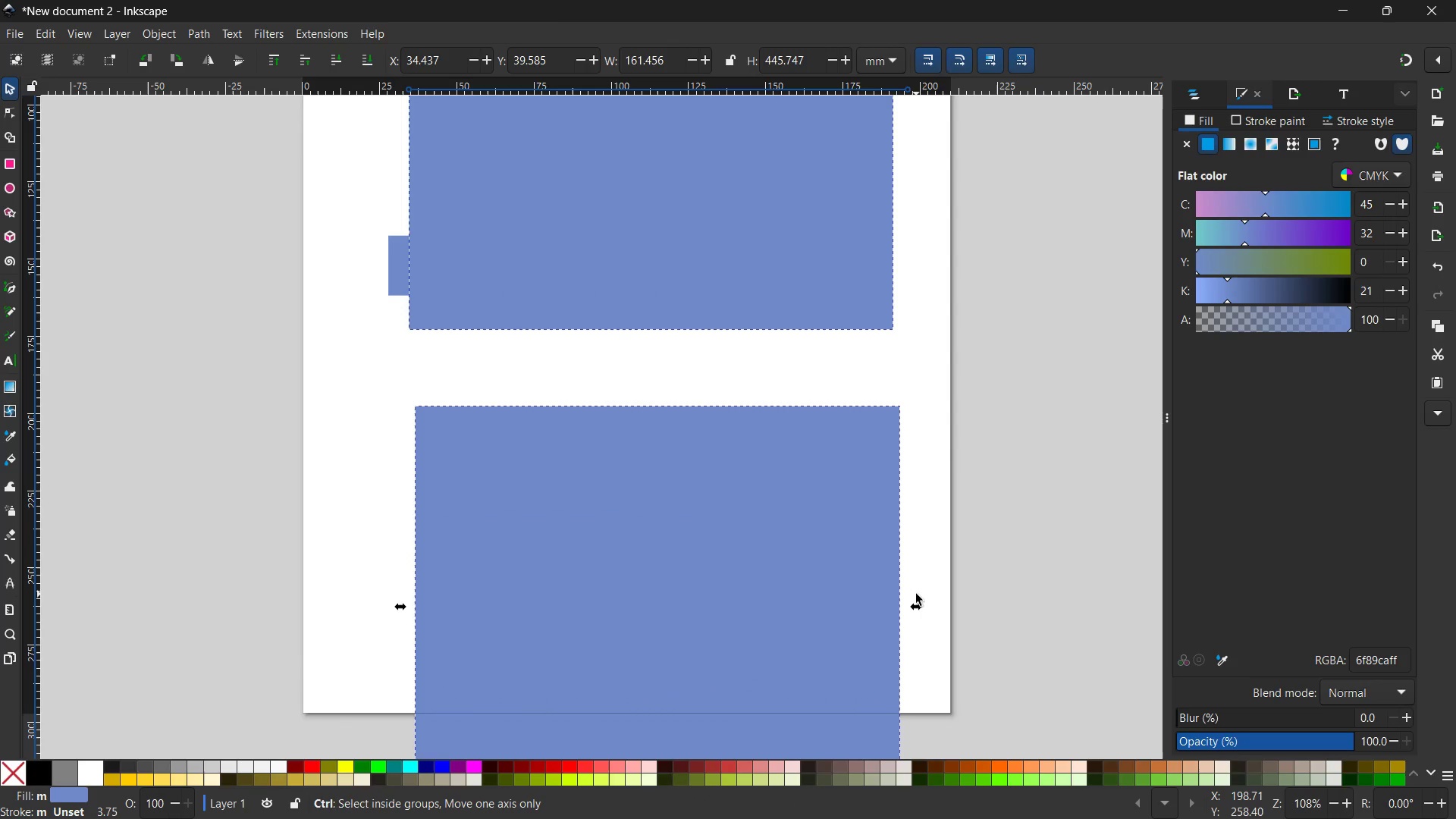 
hold_key(key=ControlLeft, duration=1.06)
 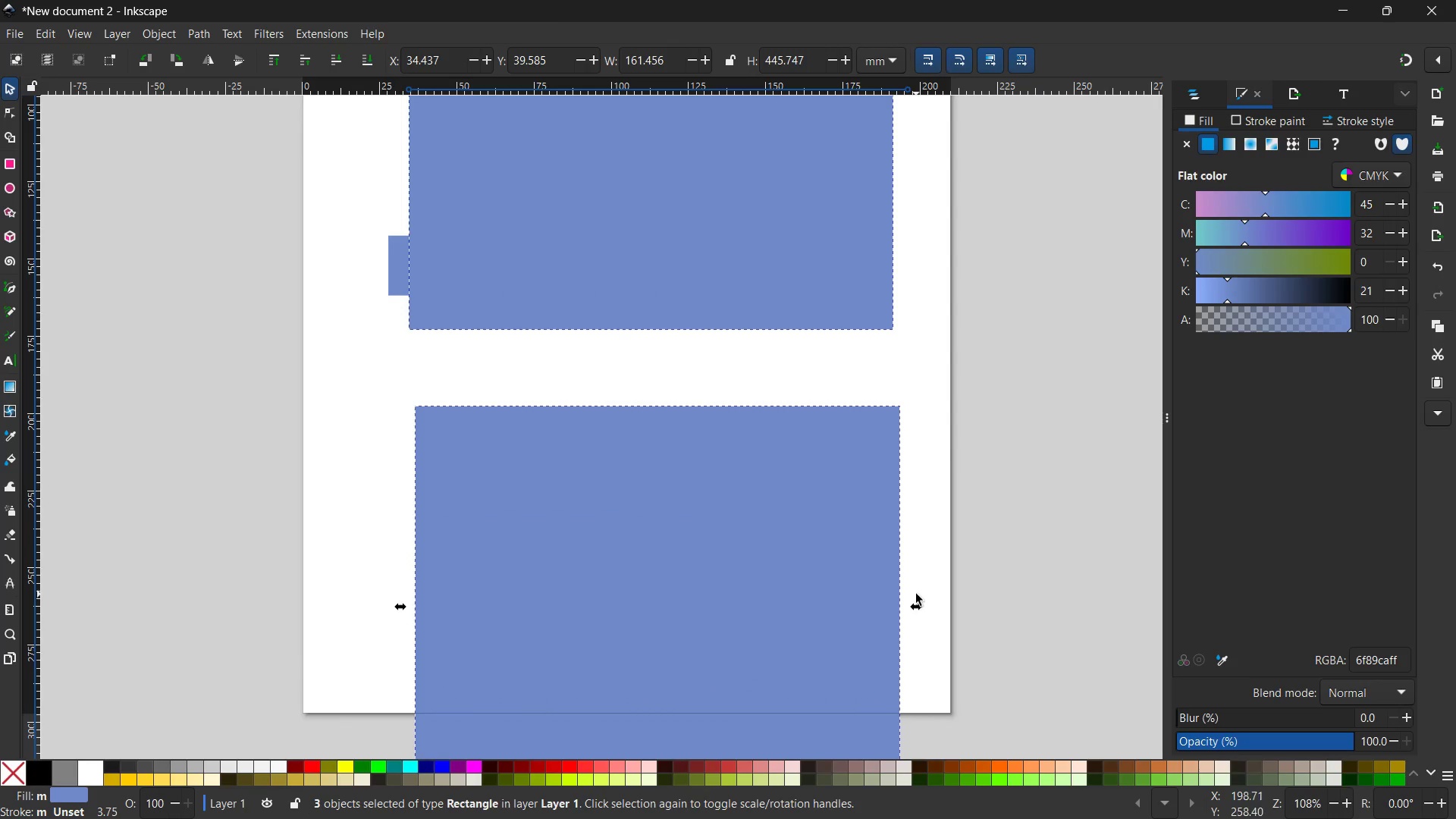 
key(Control+Z)
 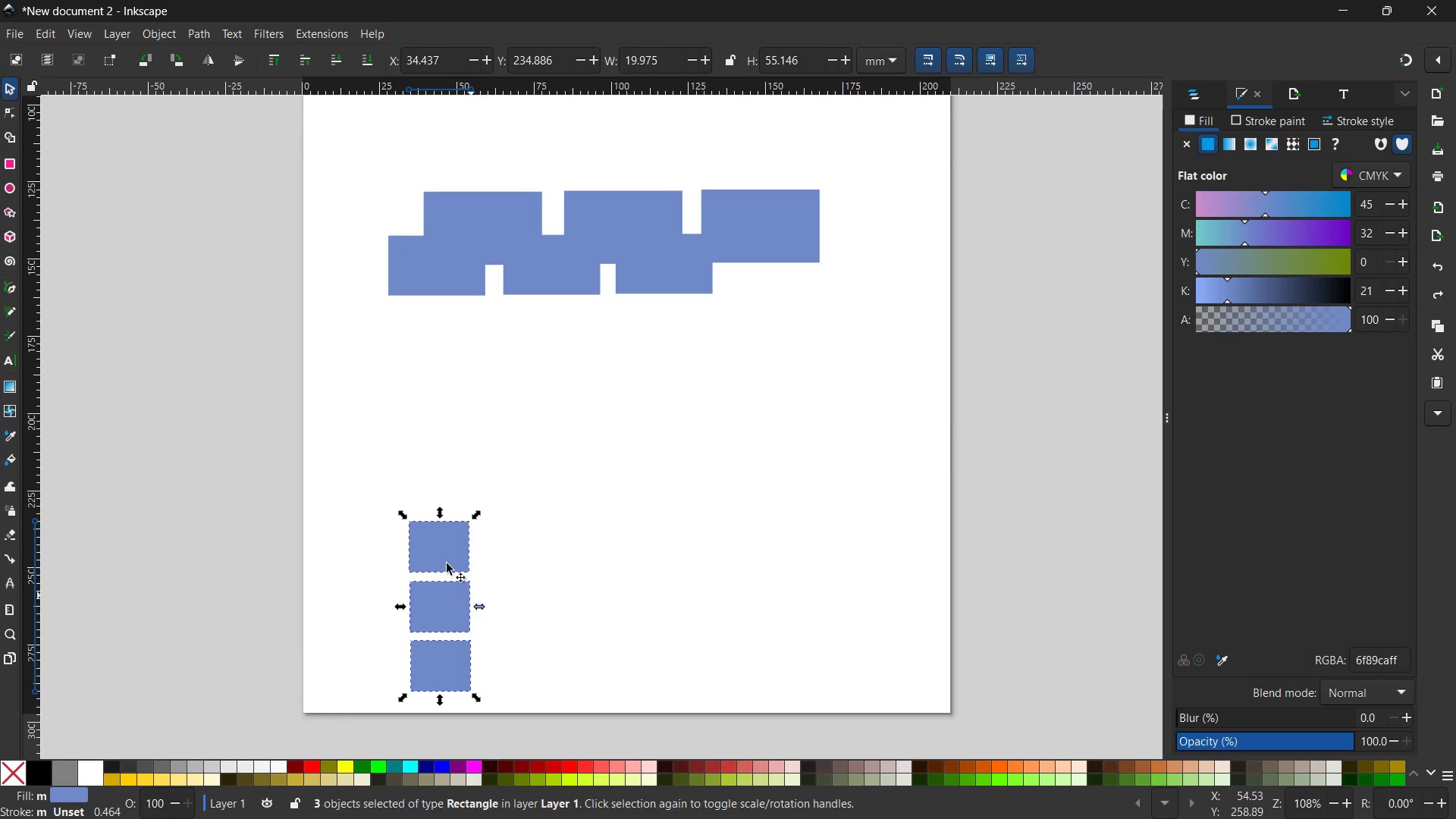 
left_click_drag(start_coordinate=[443, 512], to_coordinate=[440, 538])
 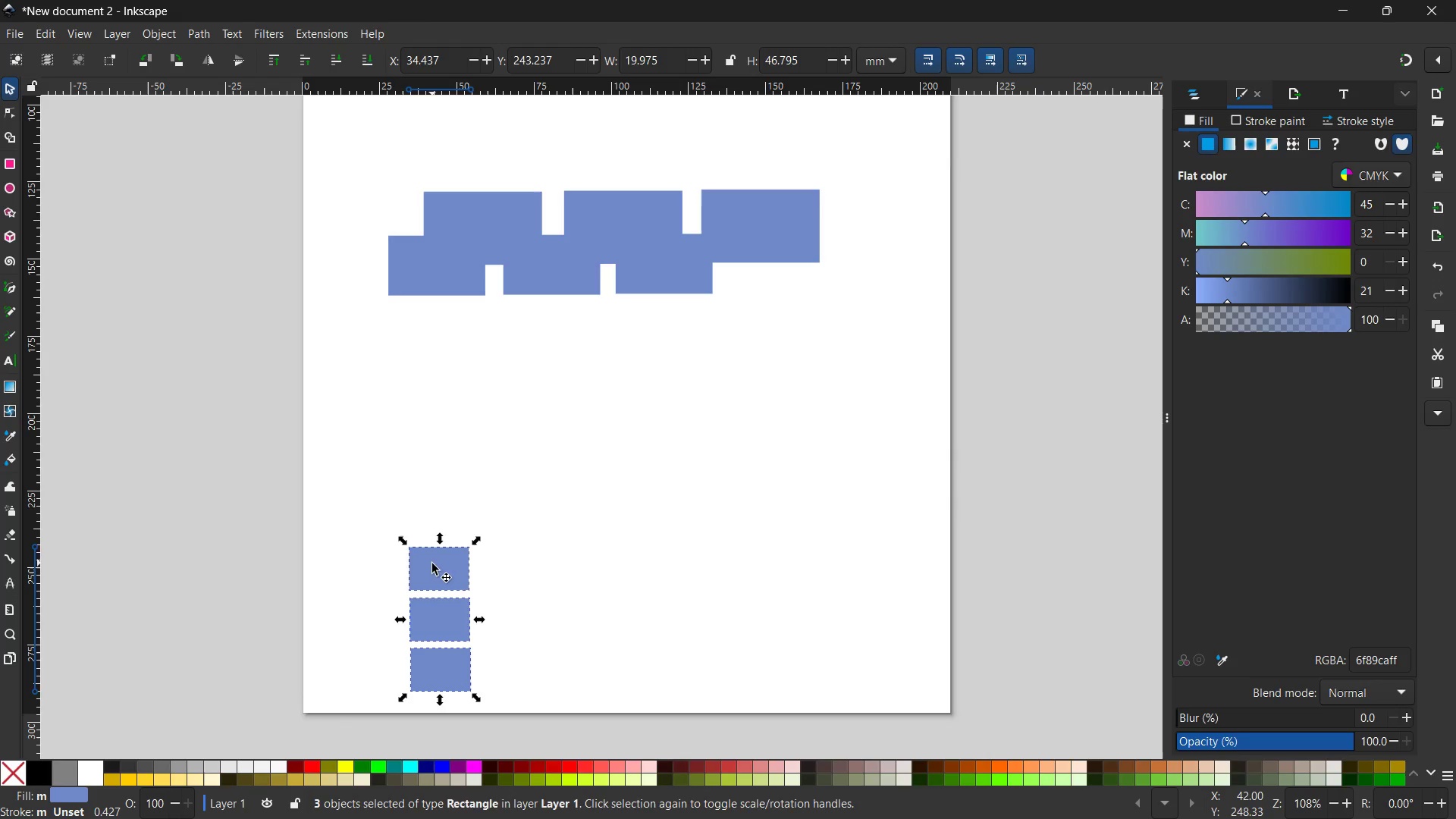 
left_click_drag(start_coordinate=[432, 563], to_coordinate=[419, 480])
 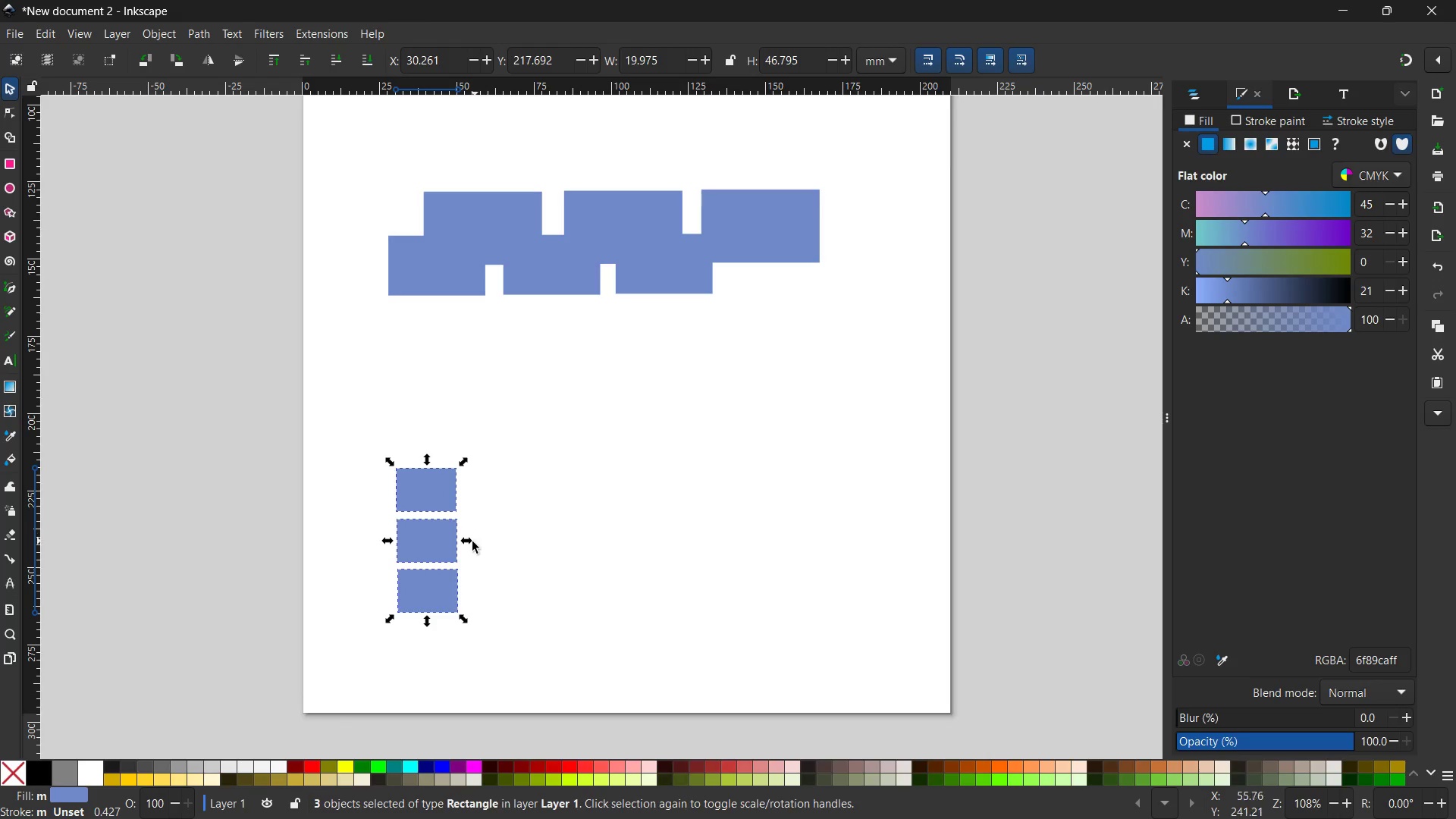 
left_click_drag(start_coordinate=[469, 542], to_coordinate=[905, 563])
 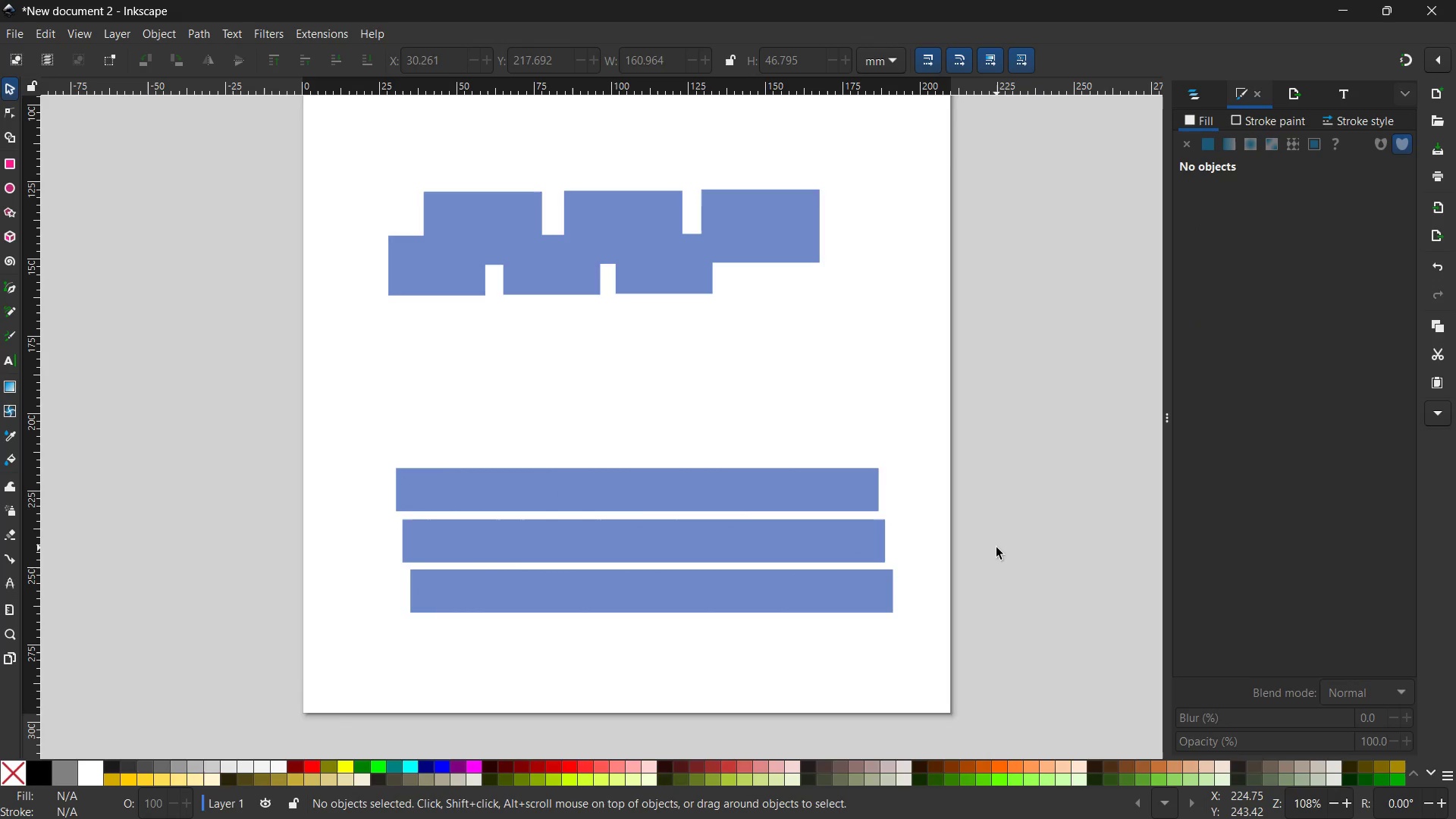 
wait(7.41)
 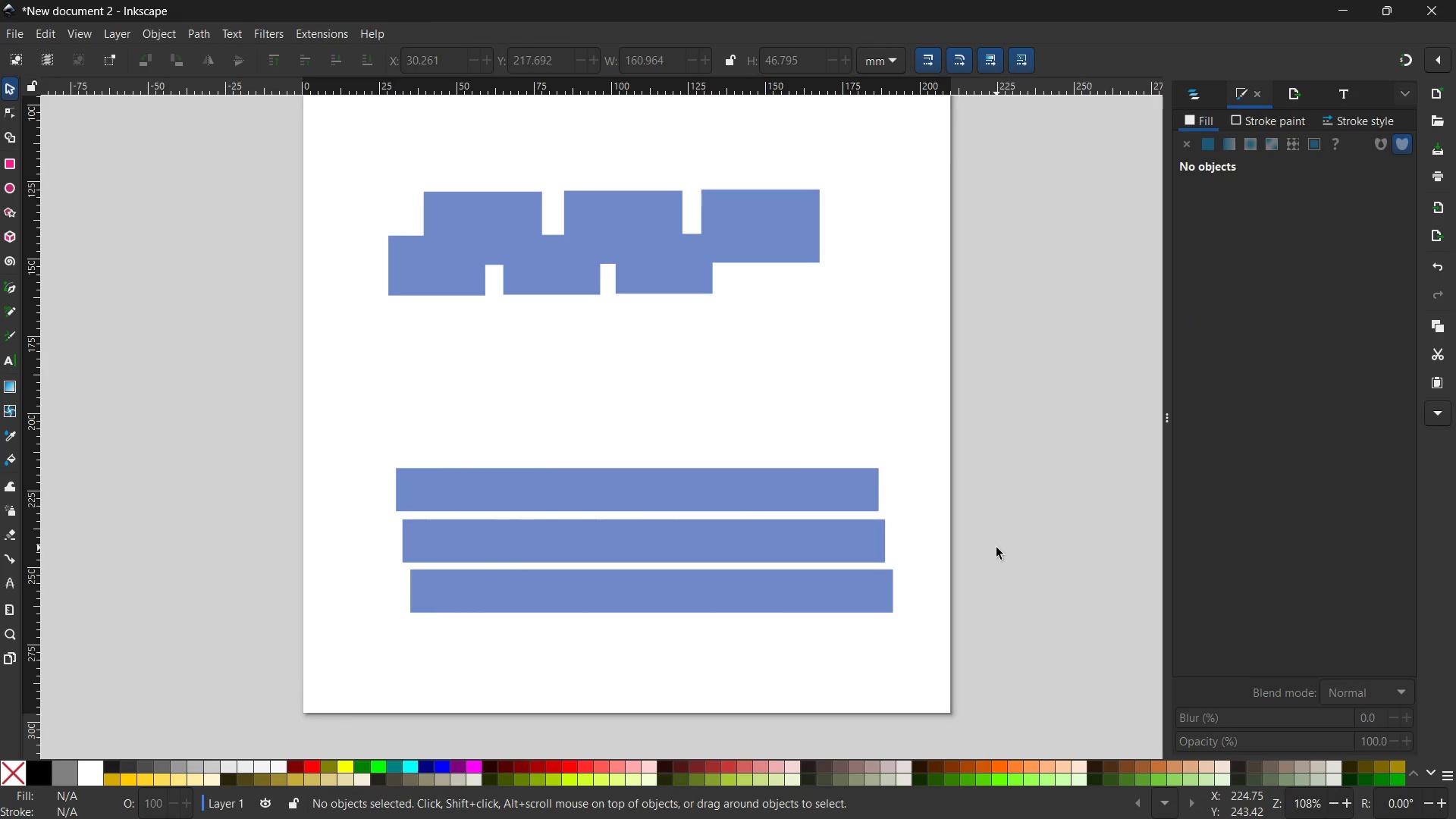 
left_click_drag(start_coordinate=[369, 406], to_coordinate=[1043, 692])
 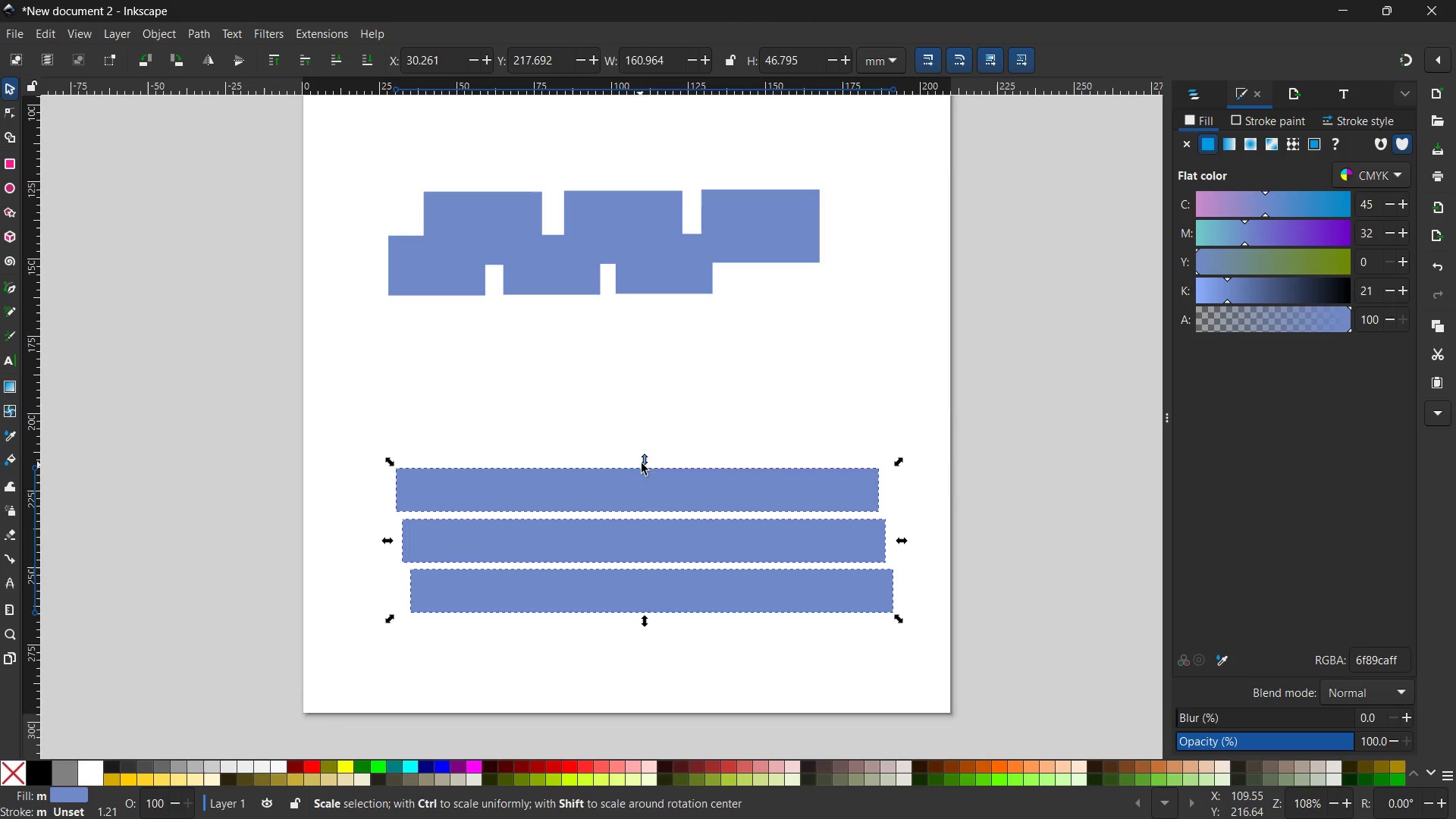 
left_click_drag(start_coordinate=[644, 460], to_coordinate=[646, 482])
 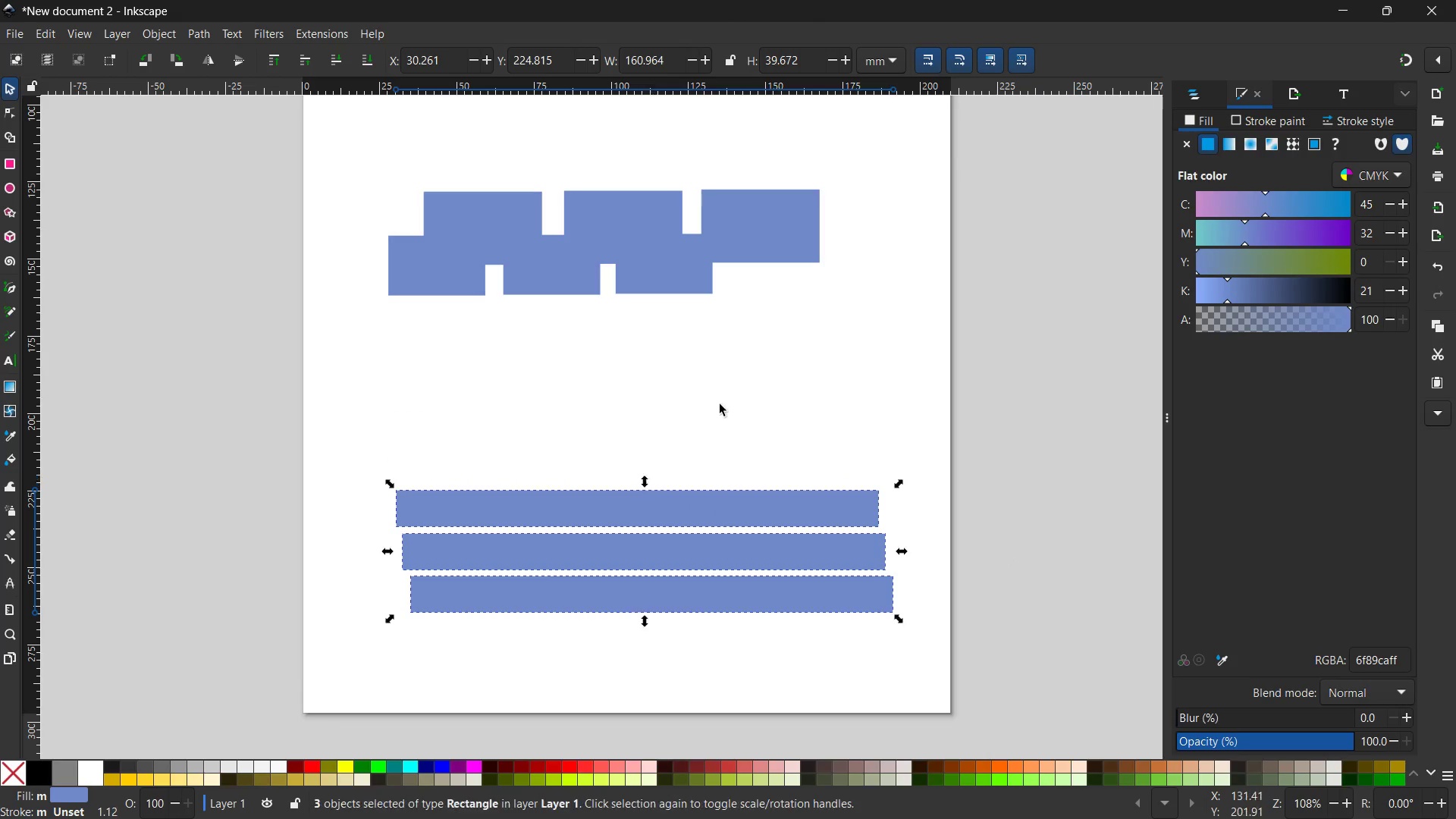 
left_click([720, 400])
 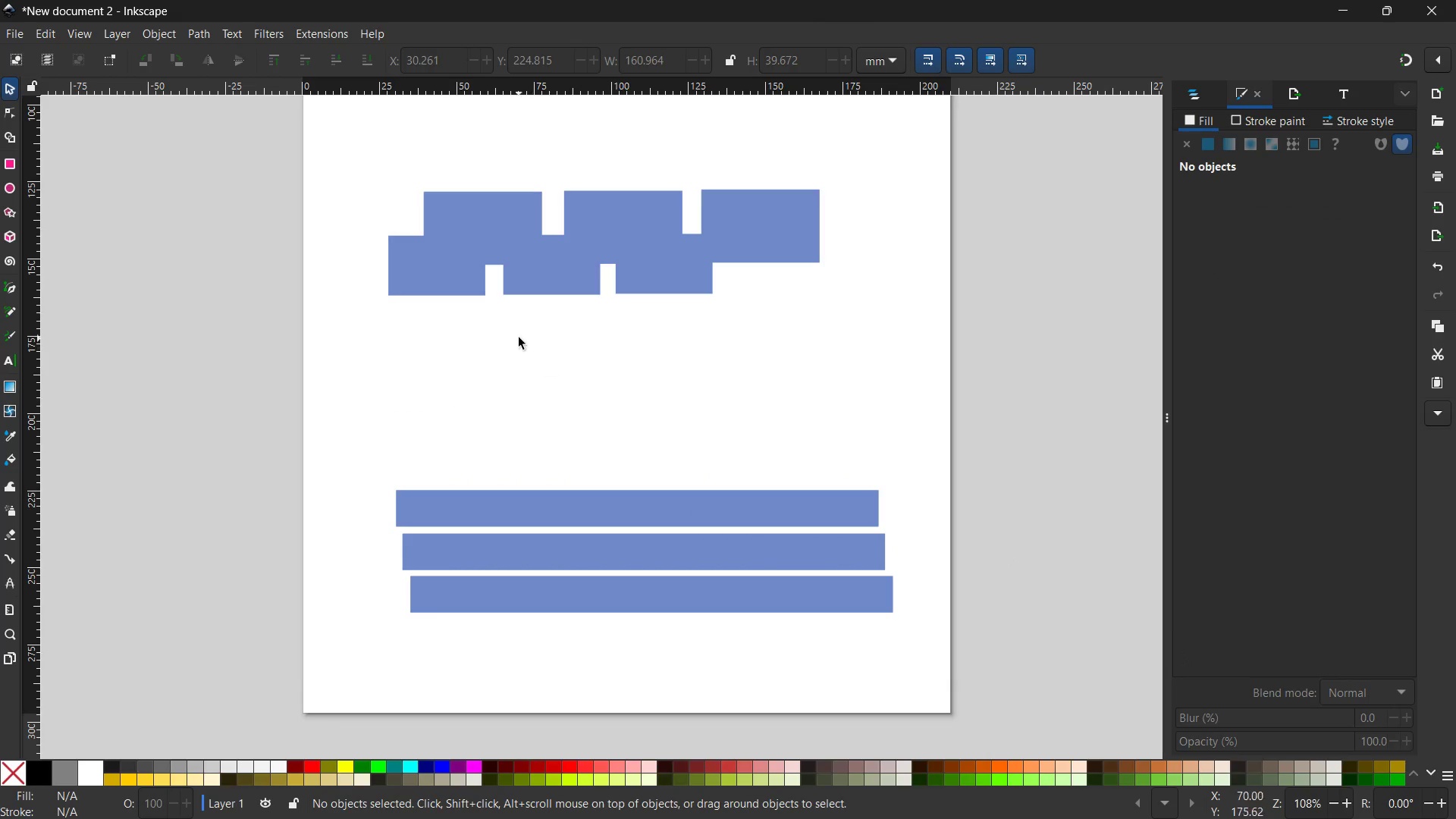 
scroll: coordinate [587, 344], scroll_direction: up, amount: 3.0
 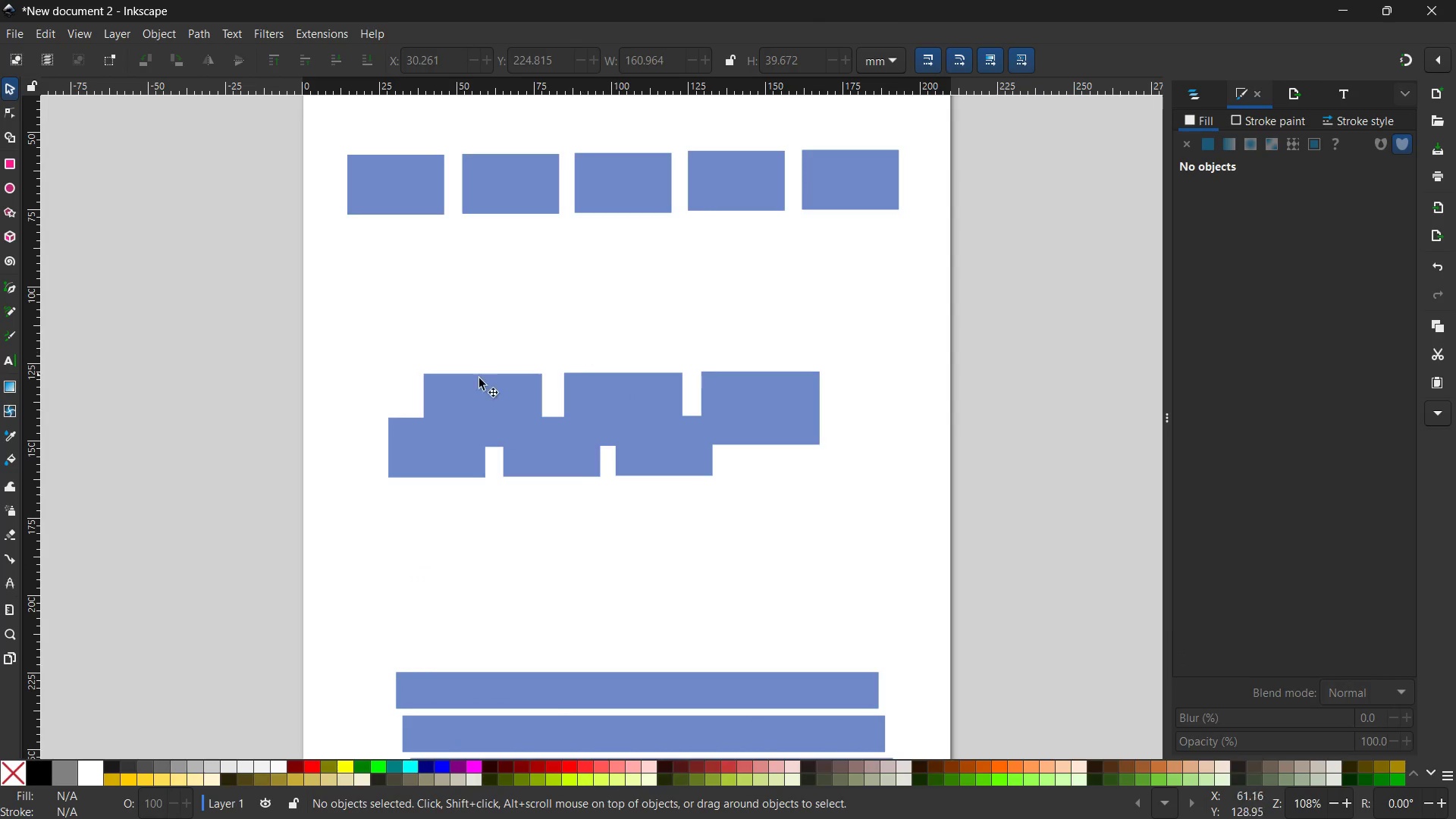 
left_click([463, 382])
 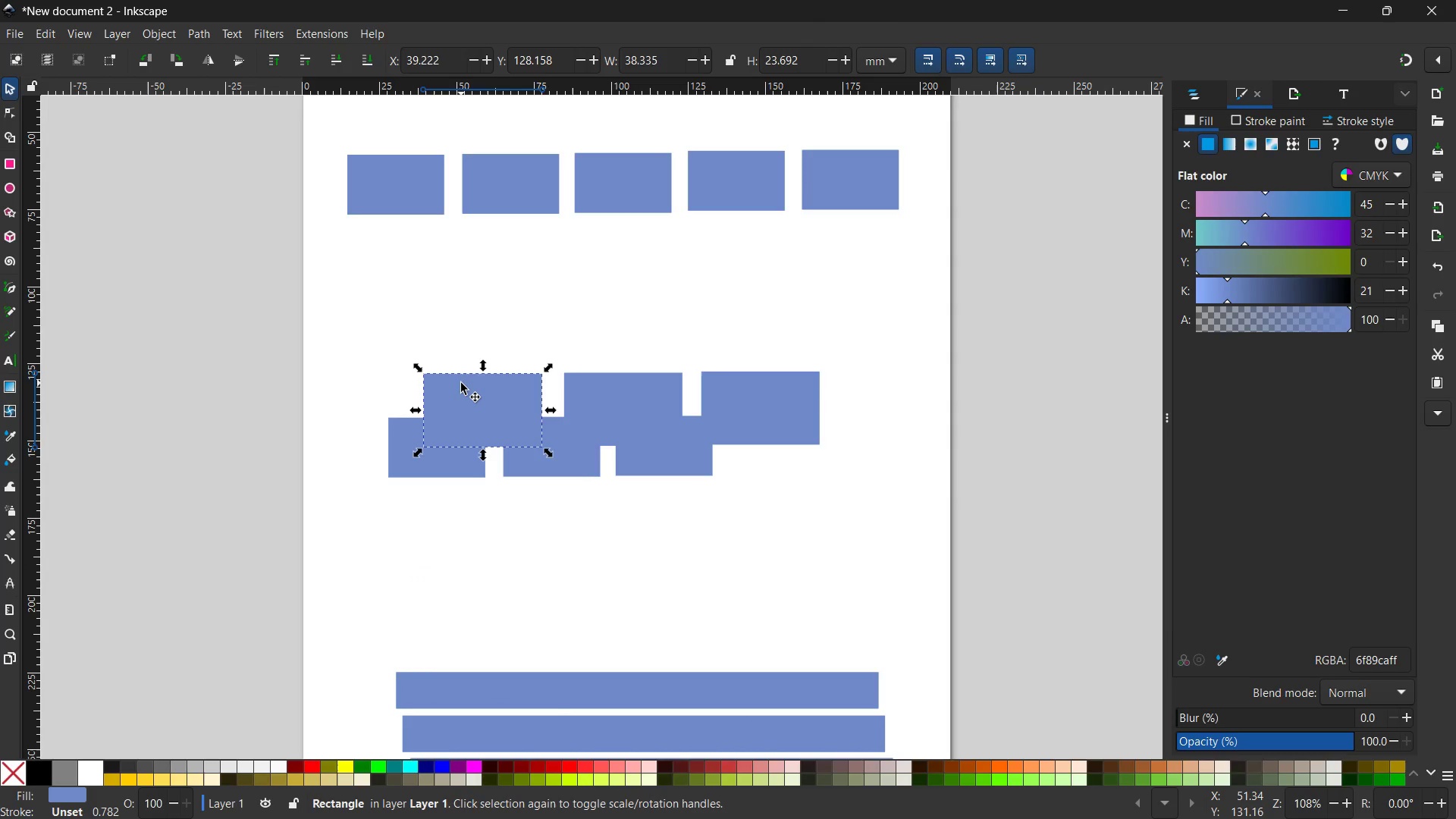 
key(Backspace)
 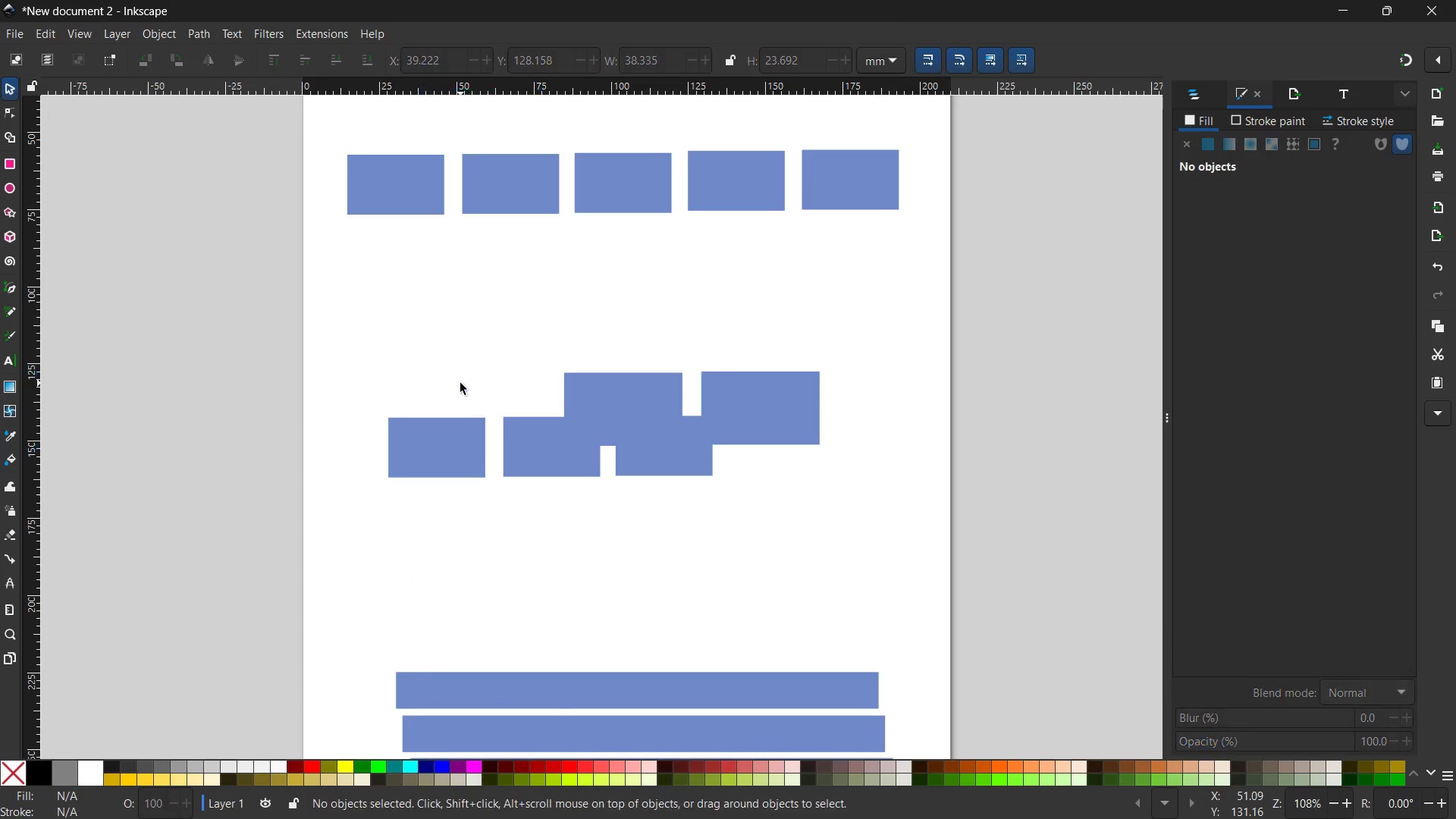 
left_click([460, 383])
 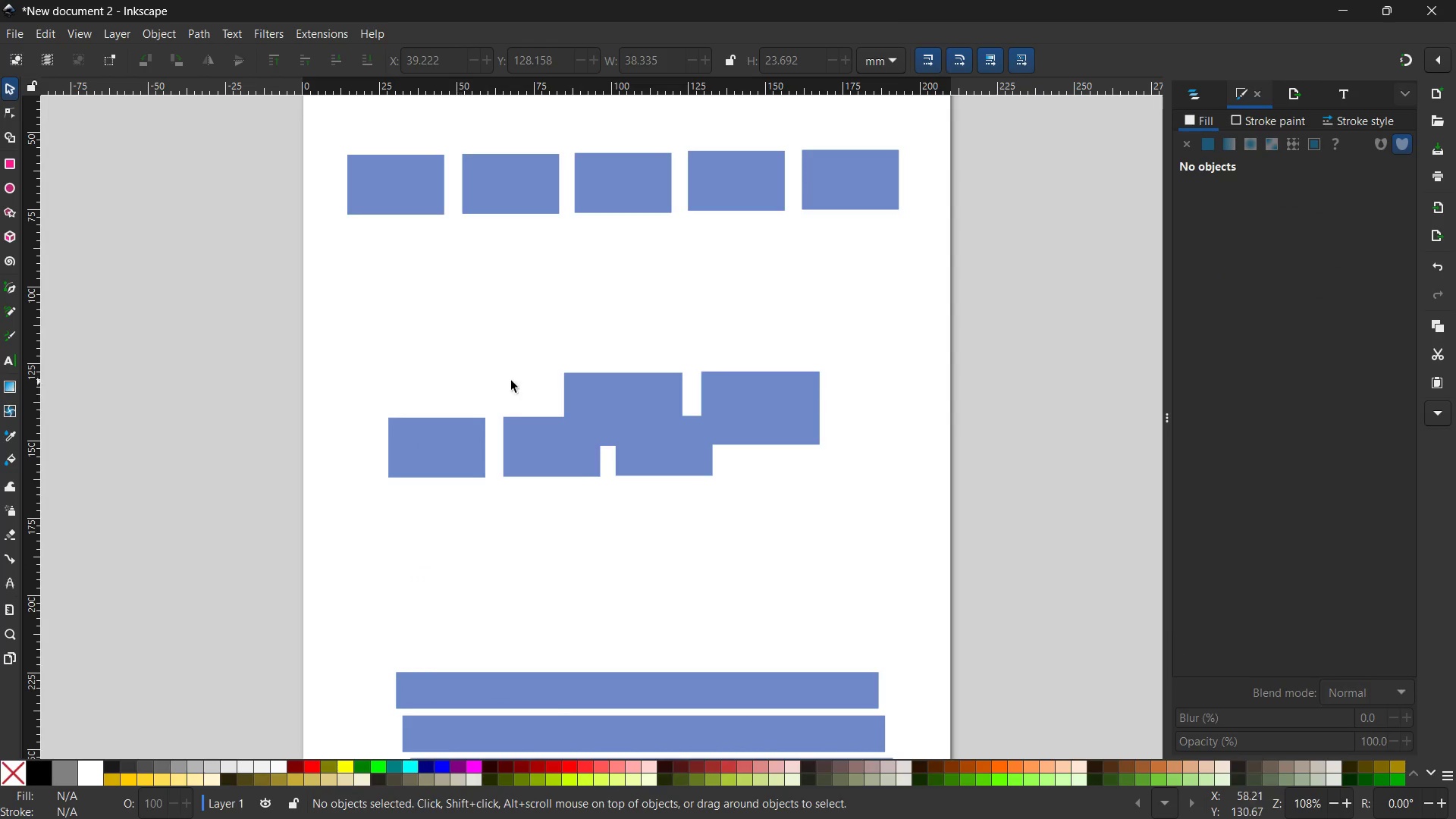 
double_click([589, 388])
 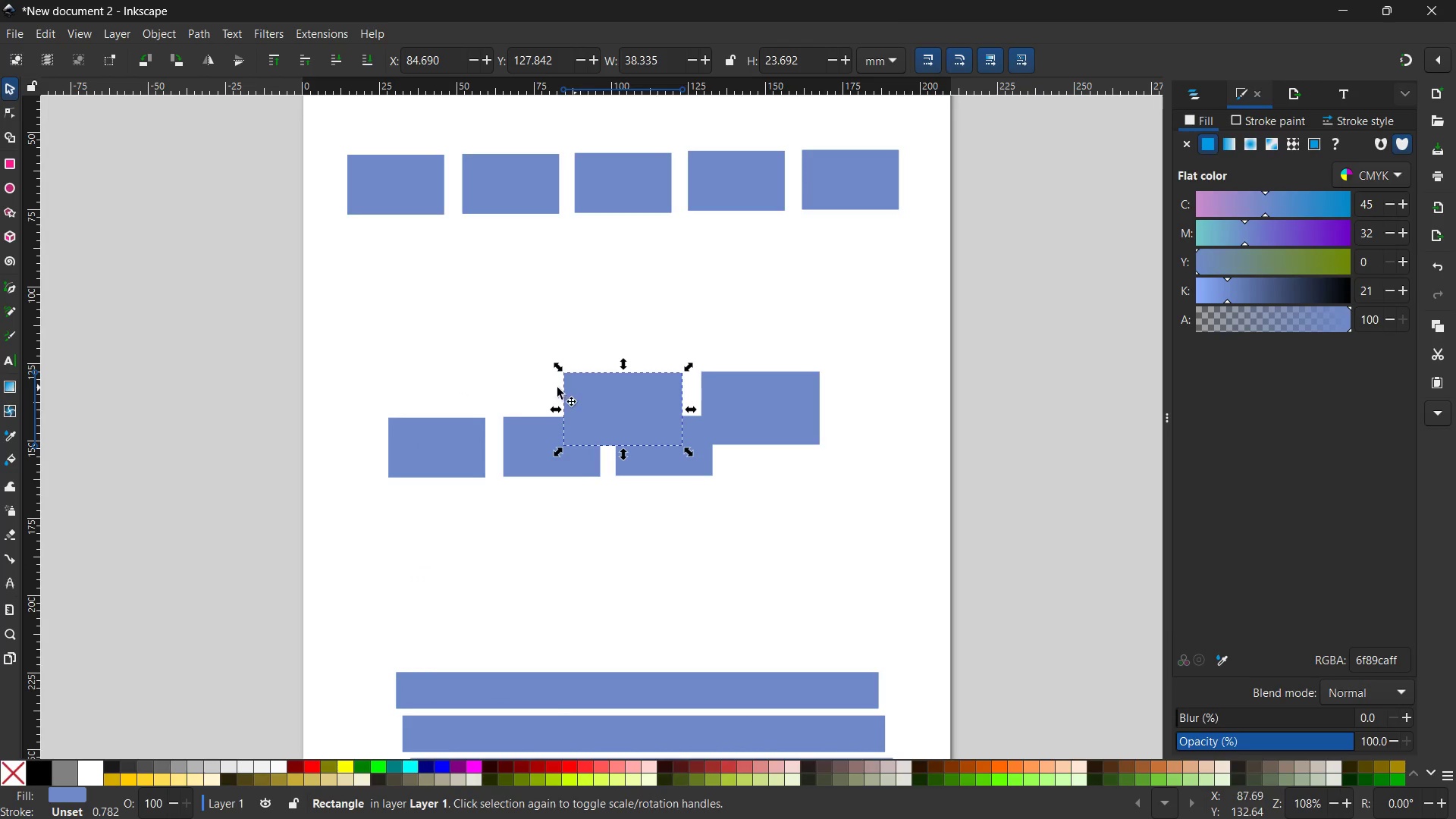 
left_click([488, 385])
 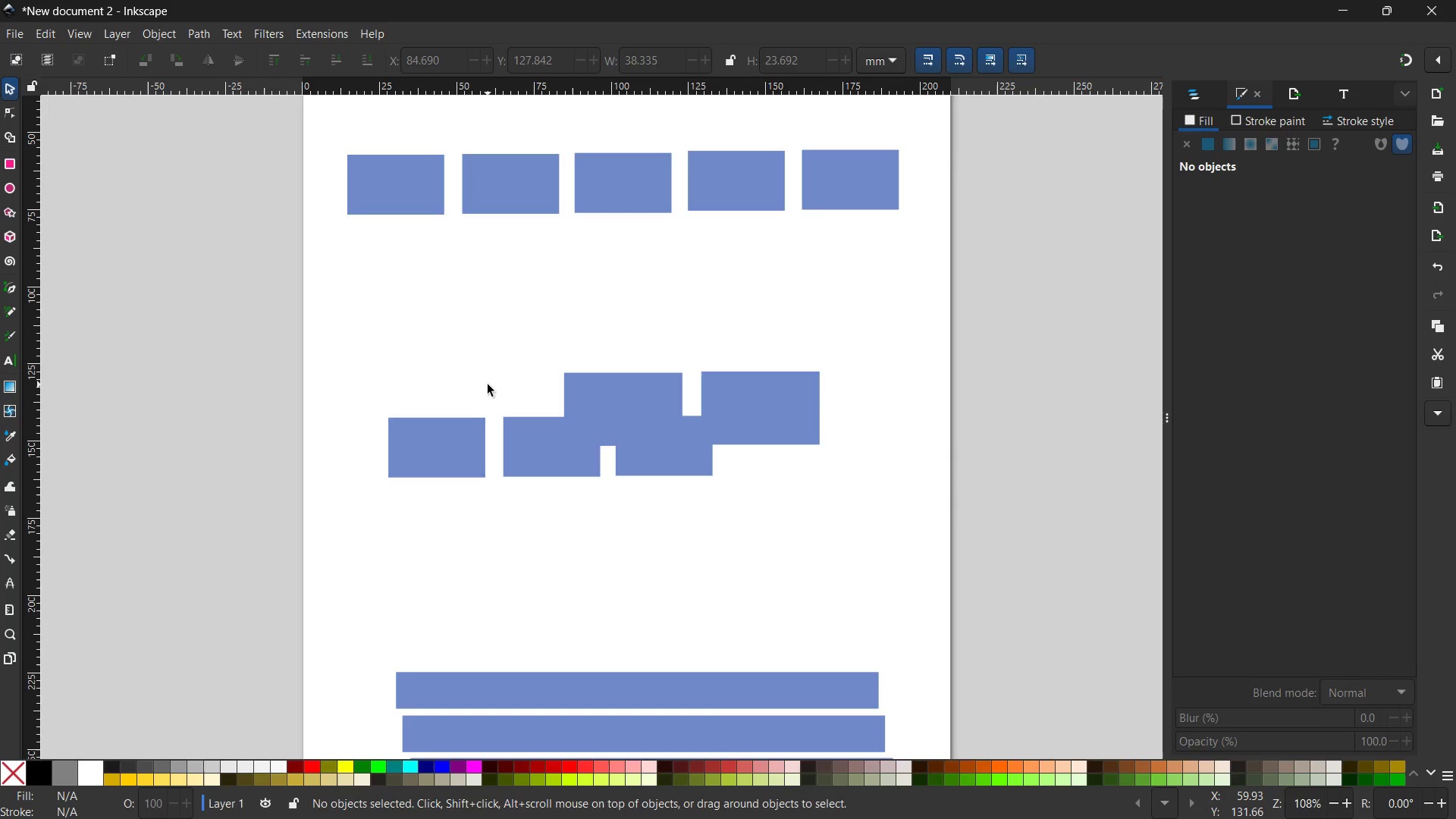 
key(Control+Z)
 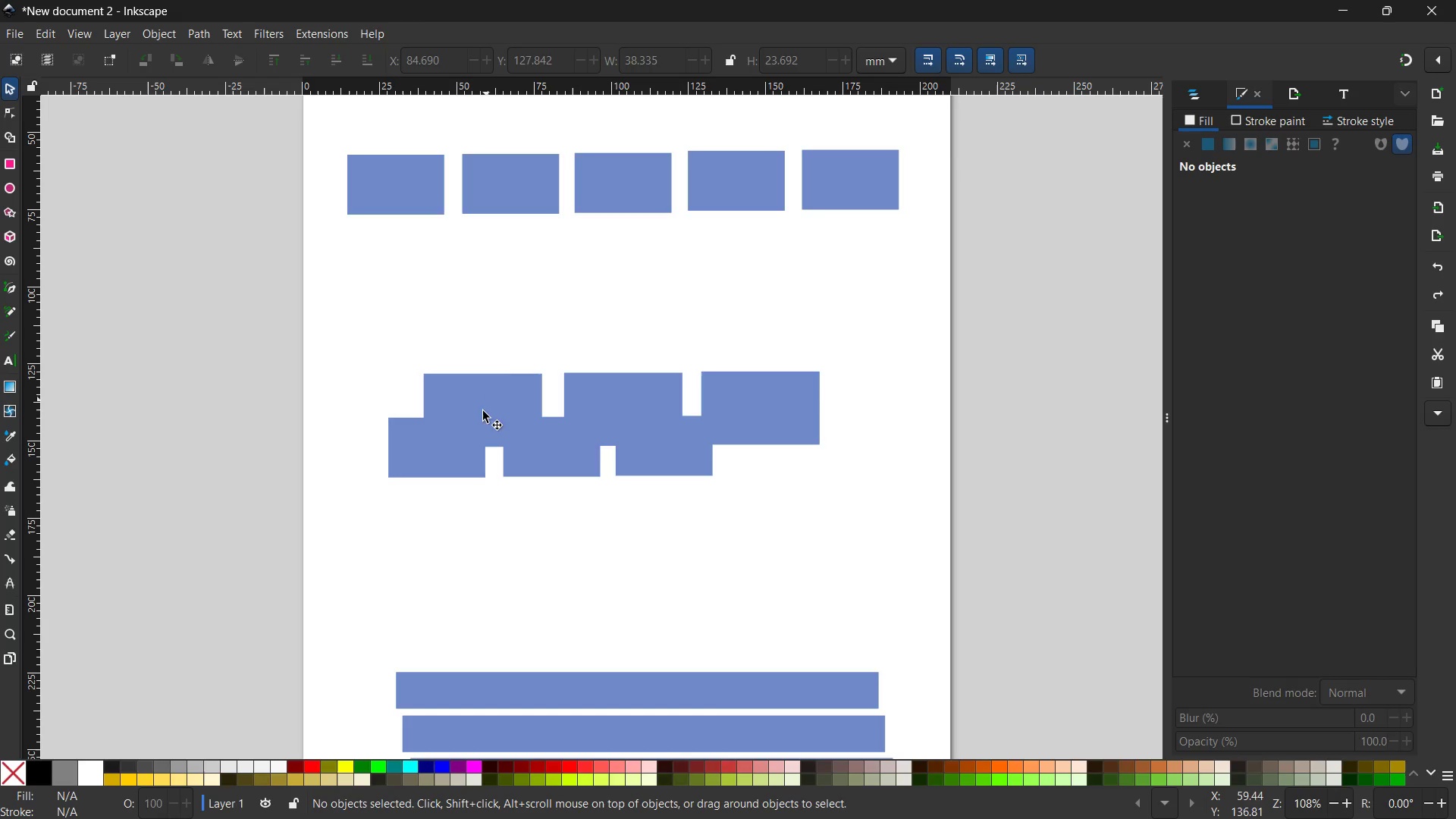 
left_click([458, 454])
 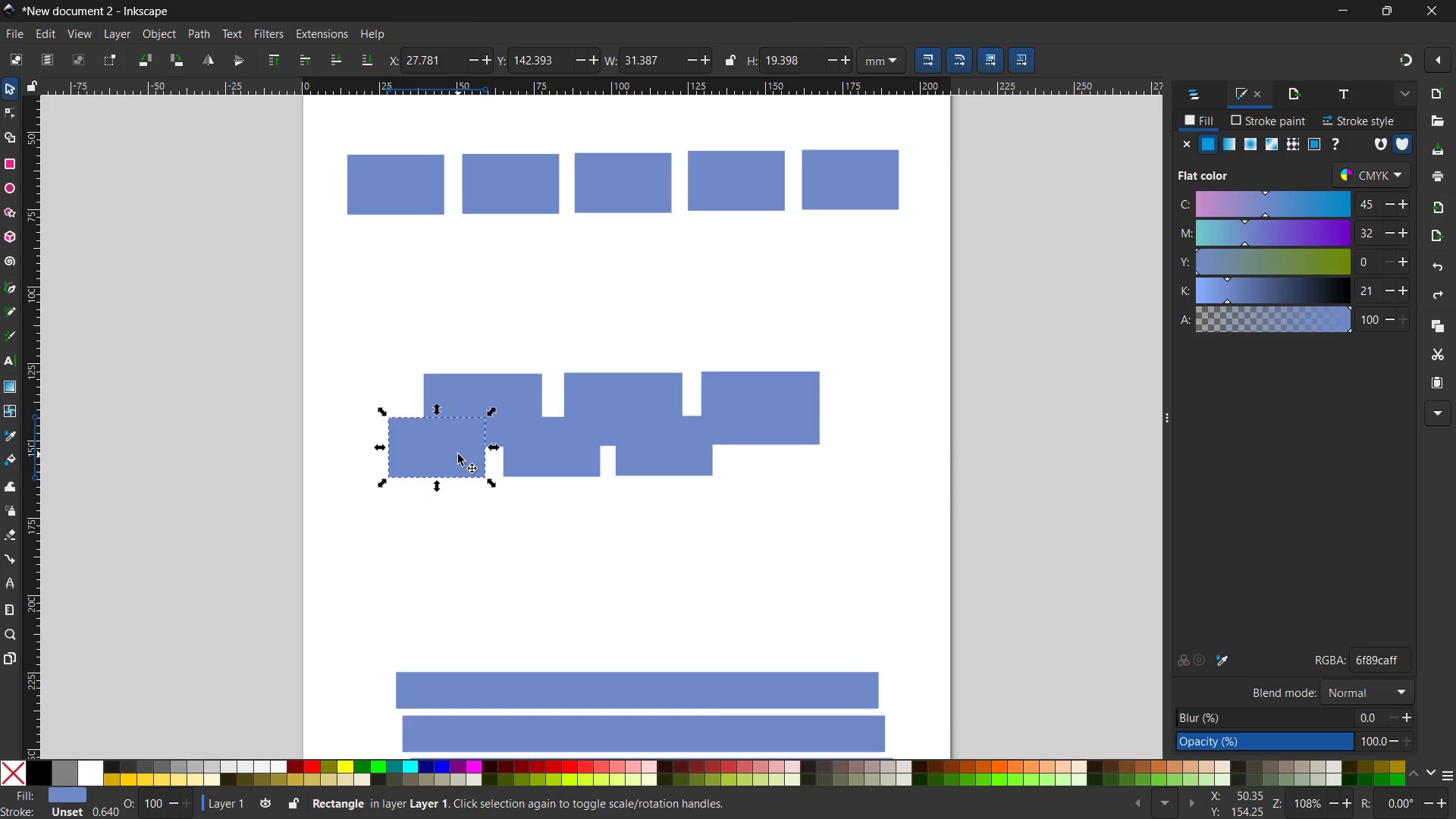 
key(Backspace)
 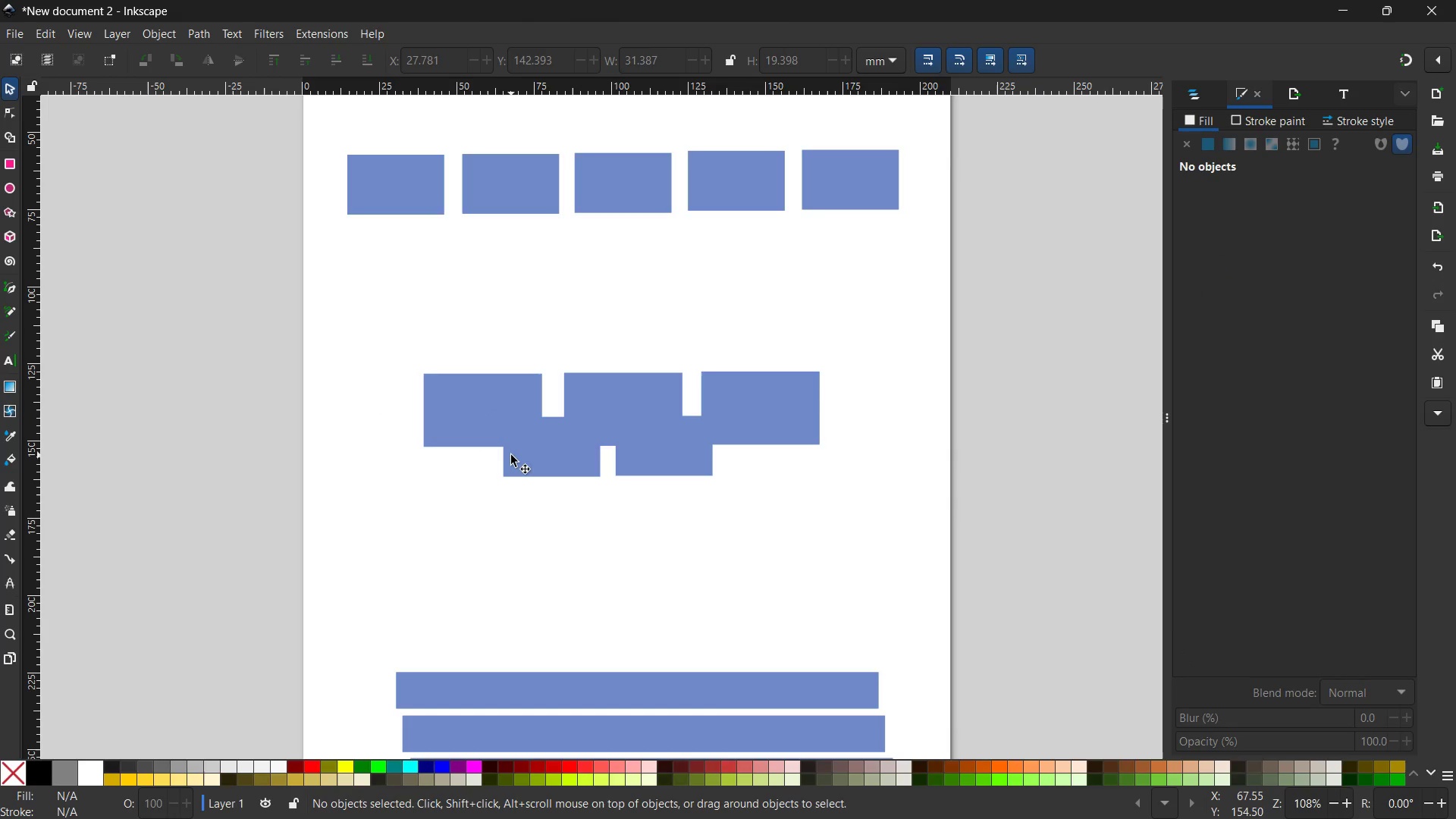 
key(Backspace)
 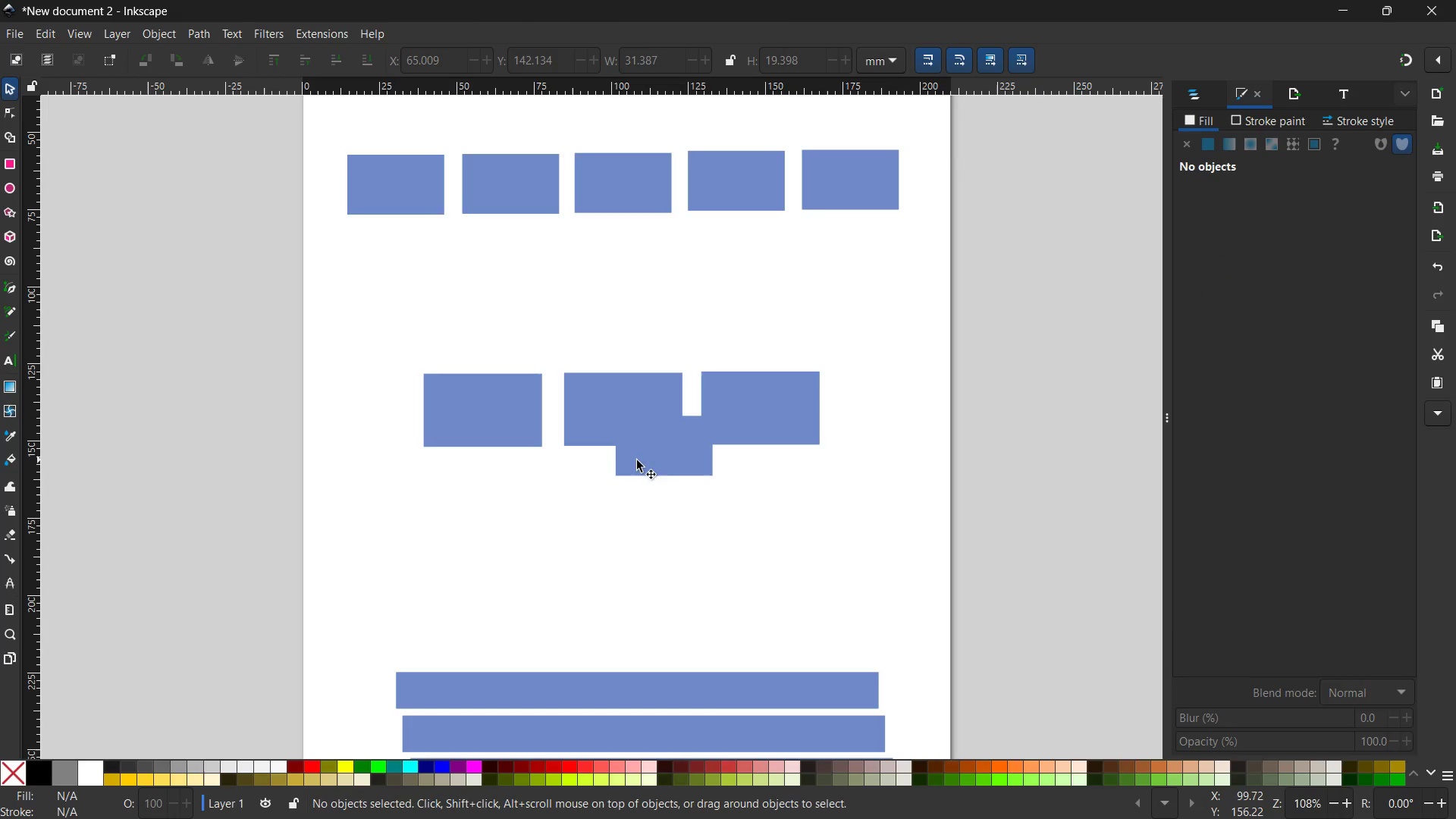 
left_click([654, 460])
 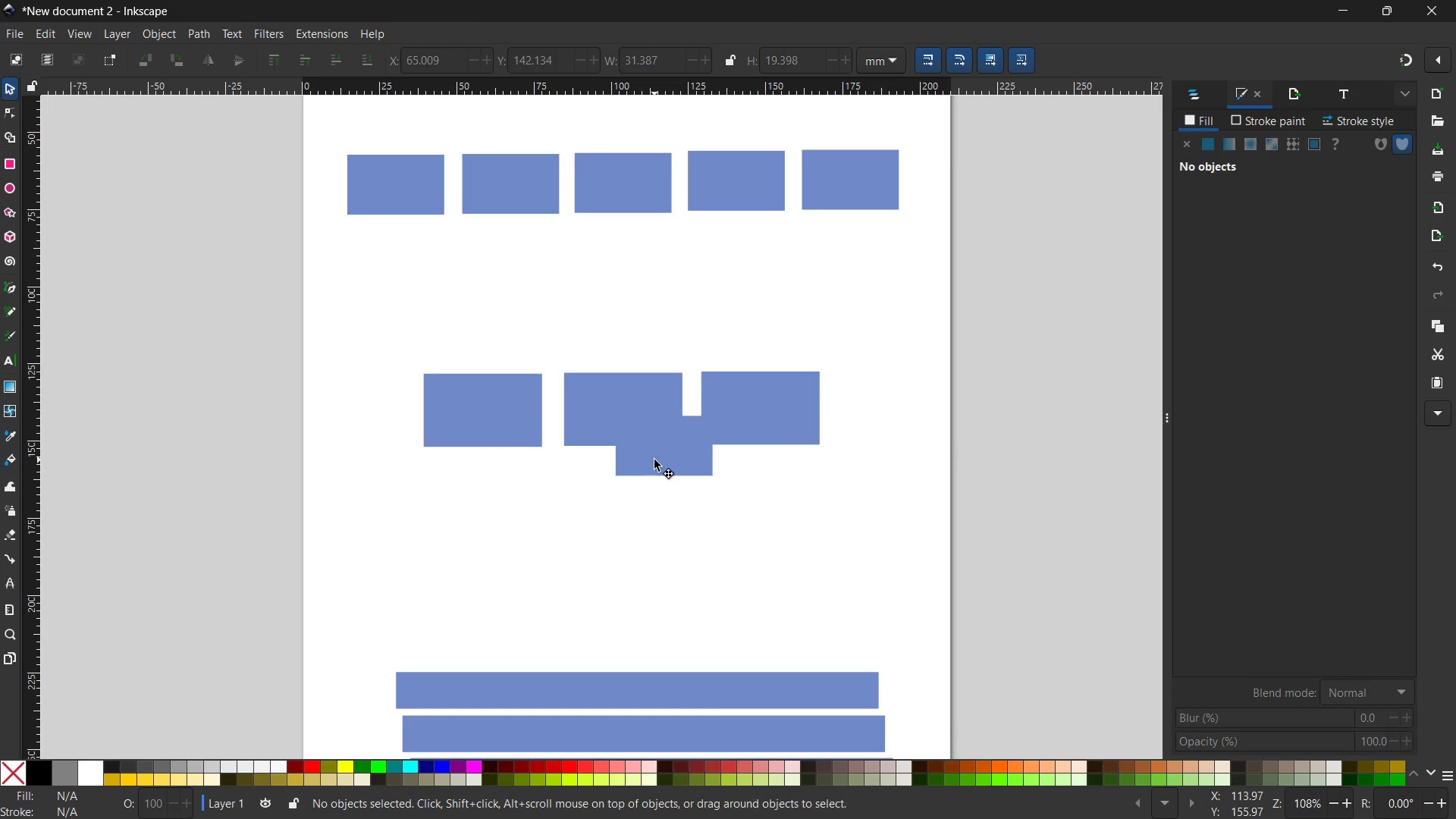 
key(Backspace)
 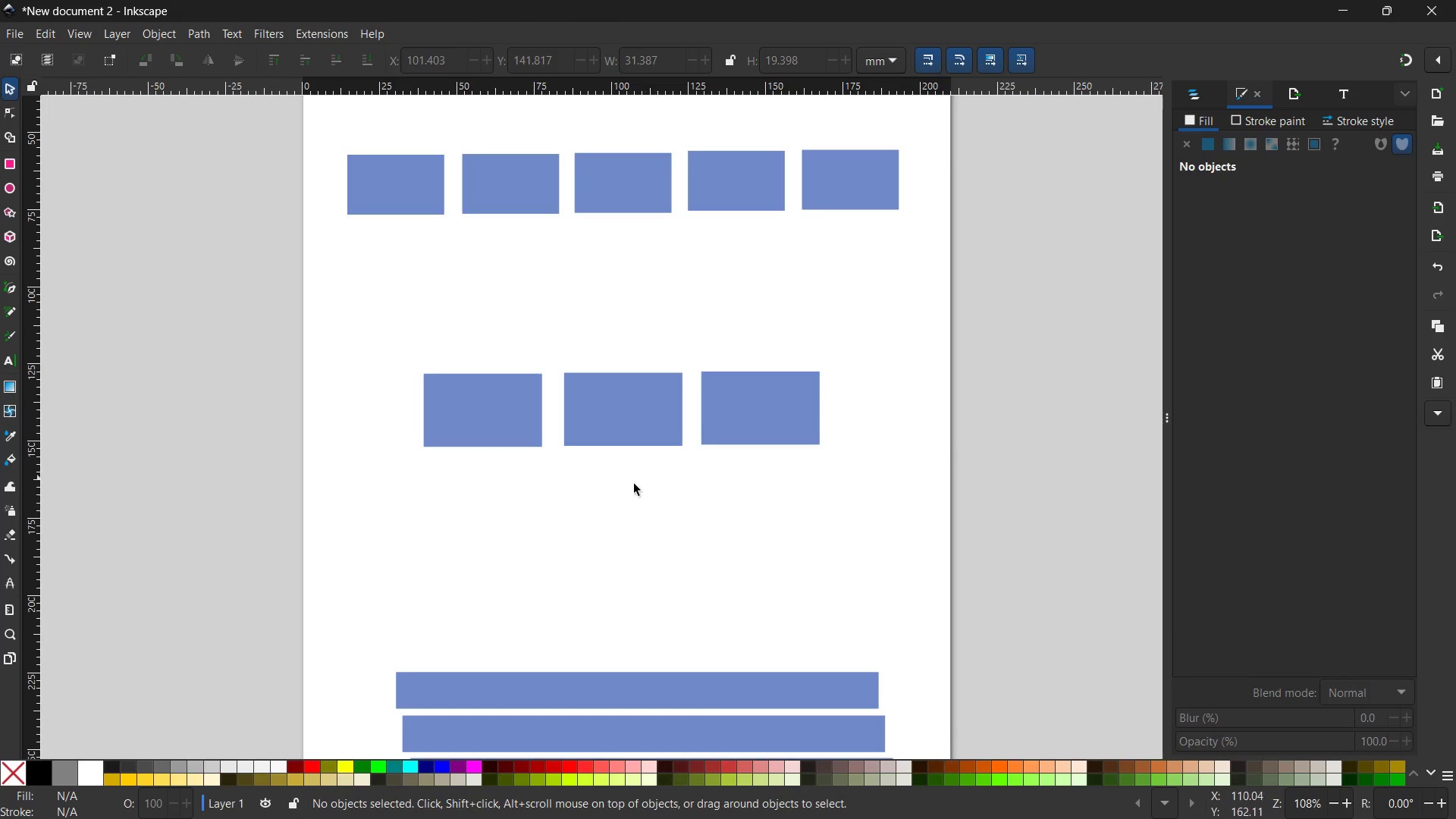 
scroll: coordinate [511, 452], scroll_direction: up, amount: 3.0
 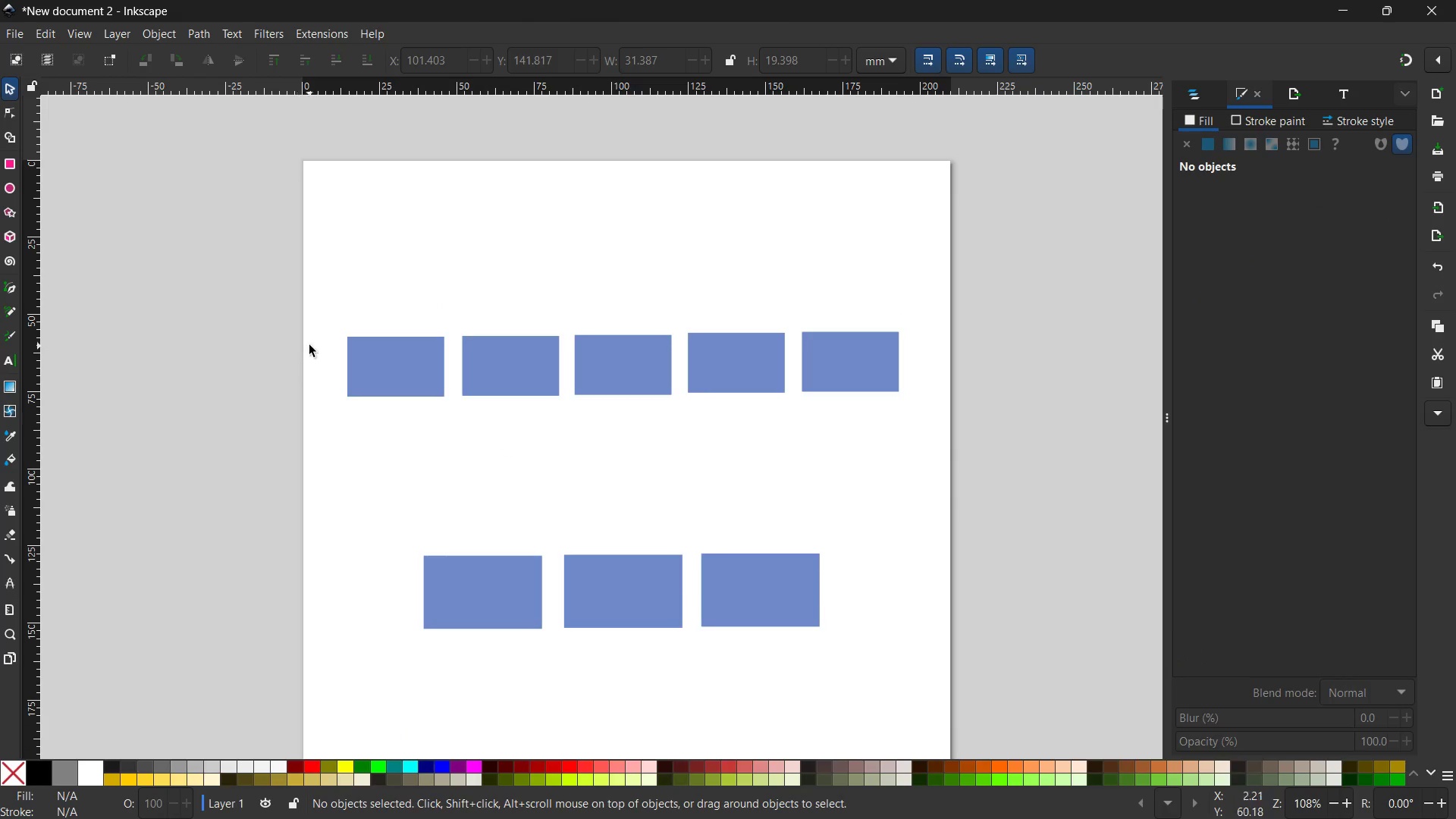 
left_click_drag(start_coordinate=[323, 309], to_coordinate=[1177, 420])
 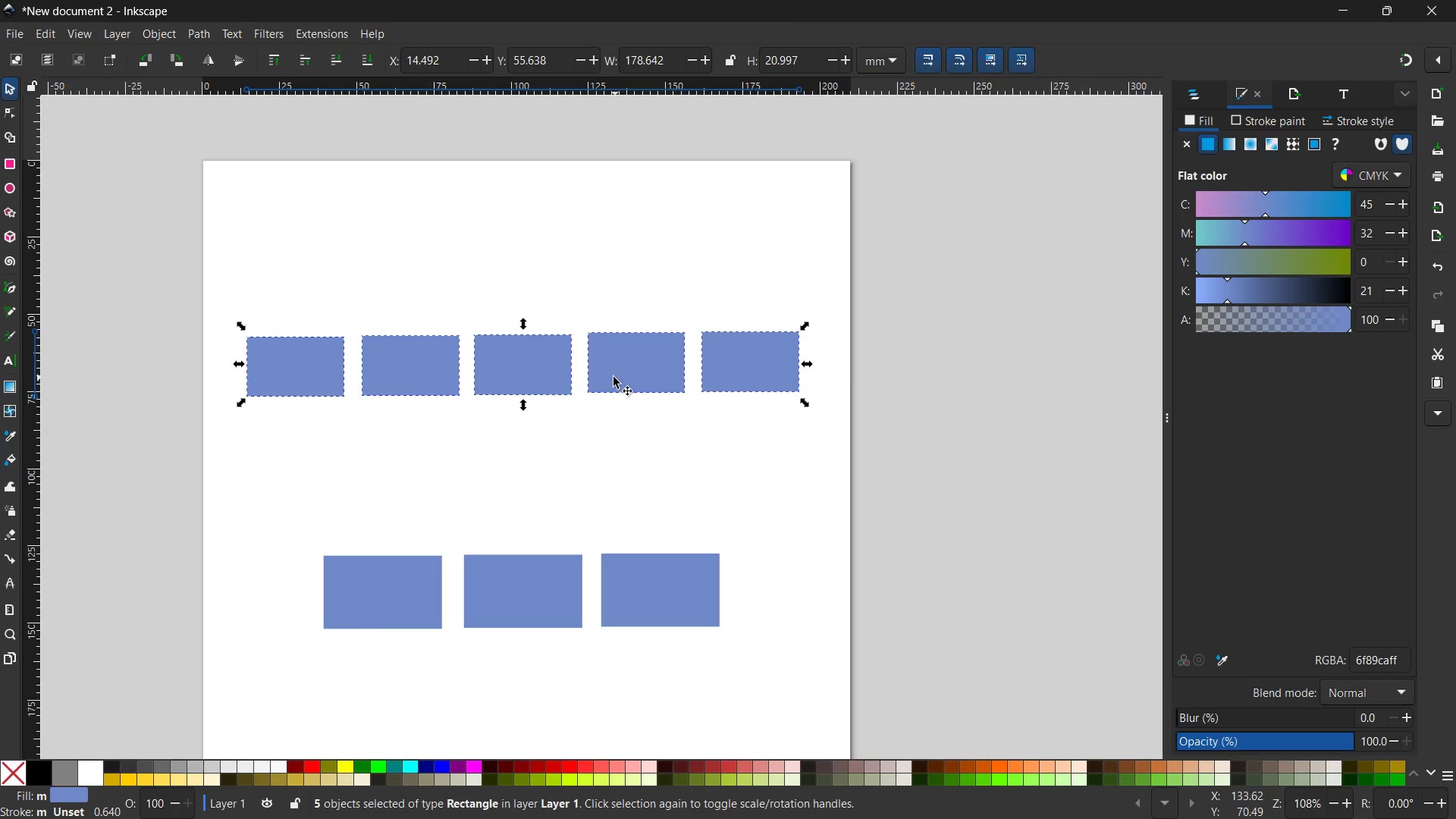 
left_click_drag(start_coordinate=[623, 359], to_coordinate=[628, 410])
 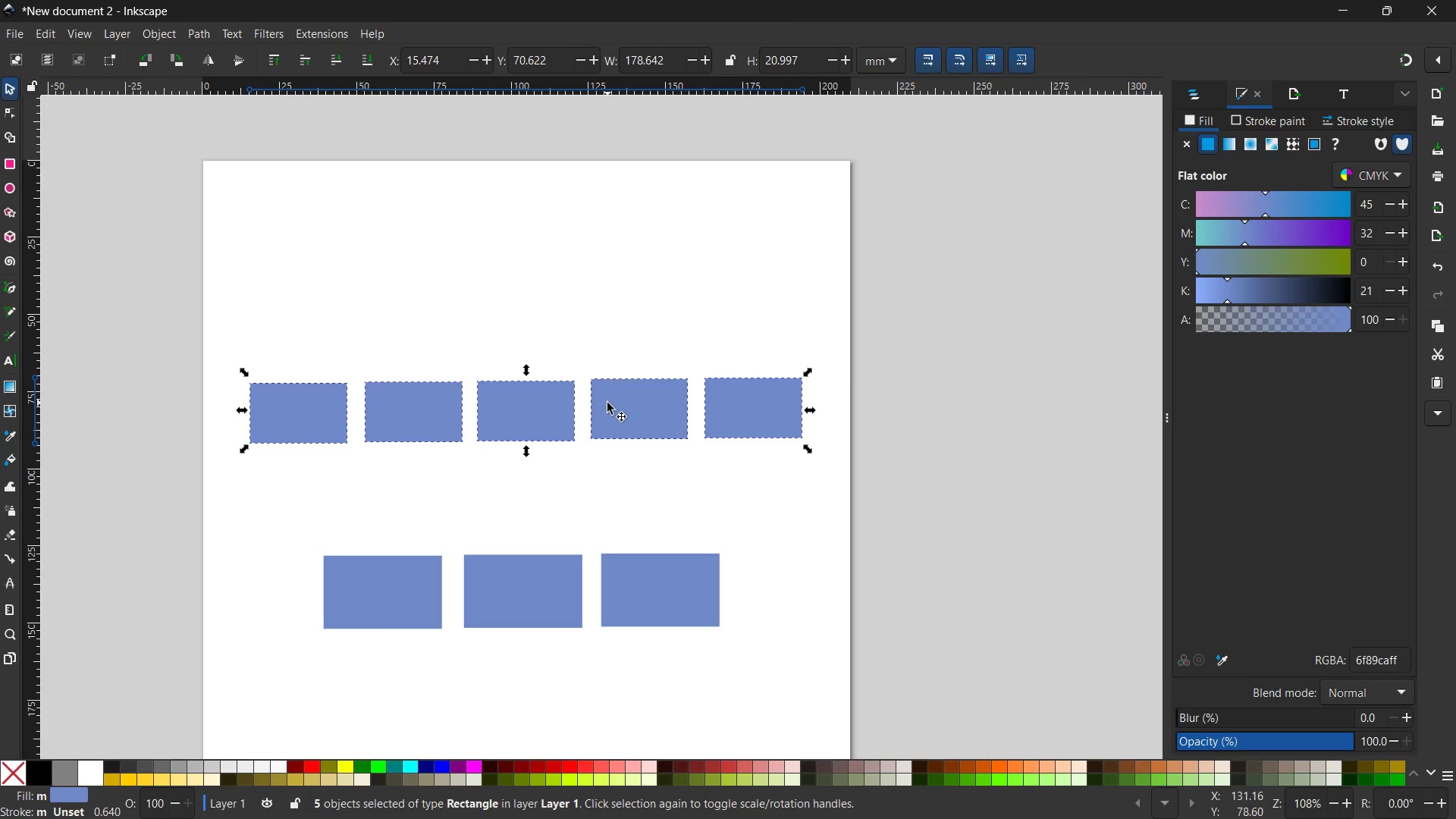 
left_click([538, 448])
 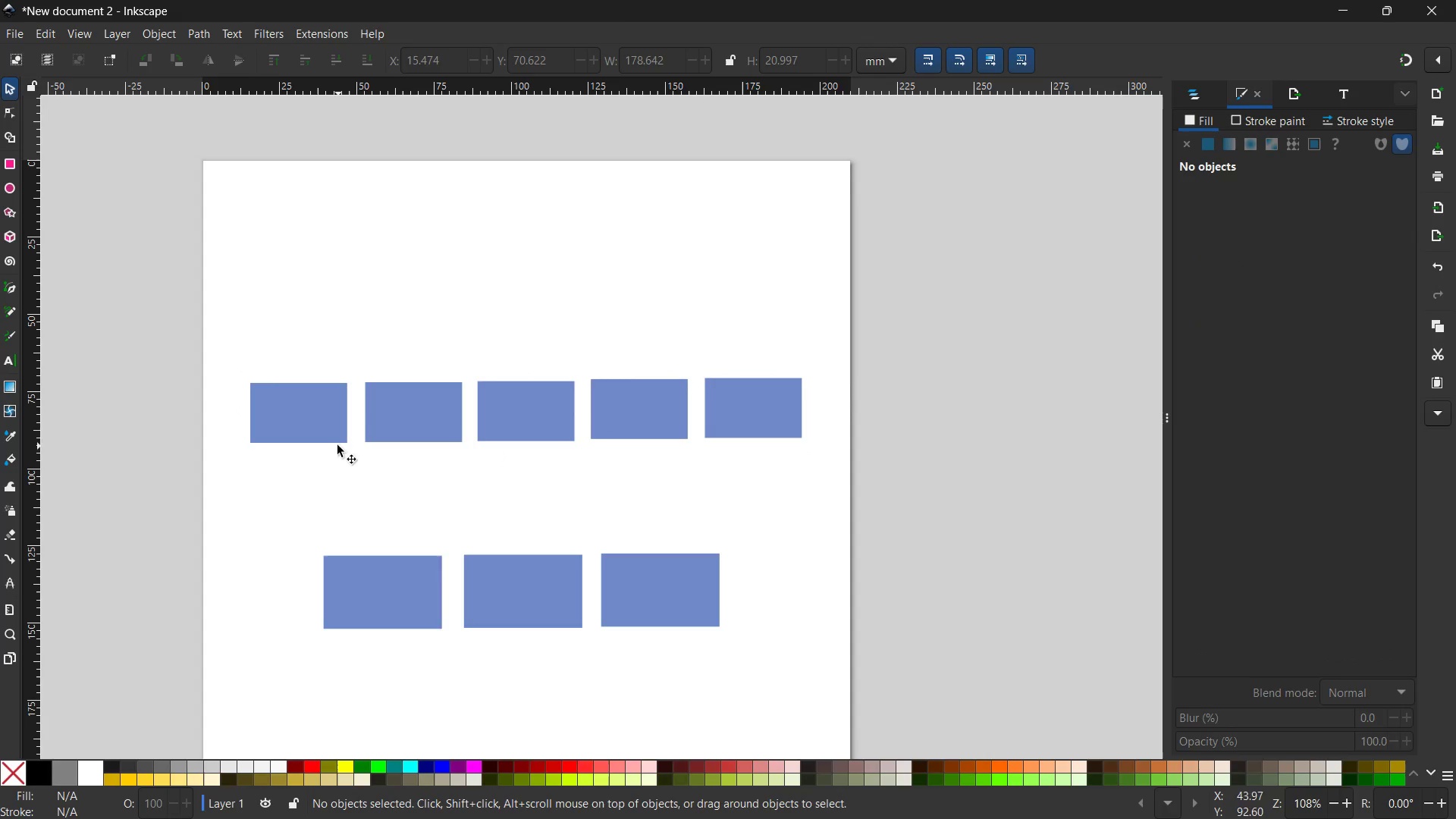 
left_click([325, 435])
 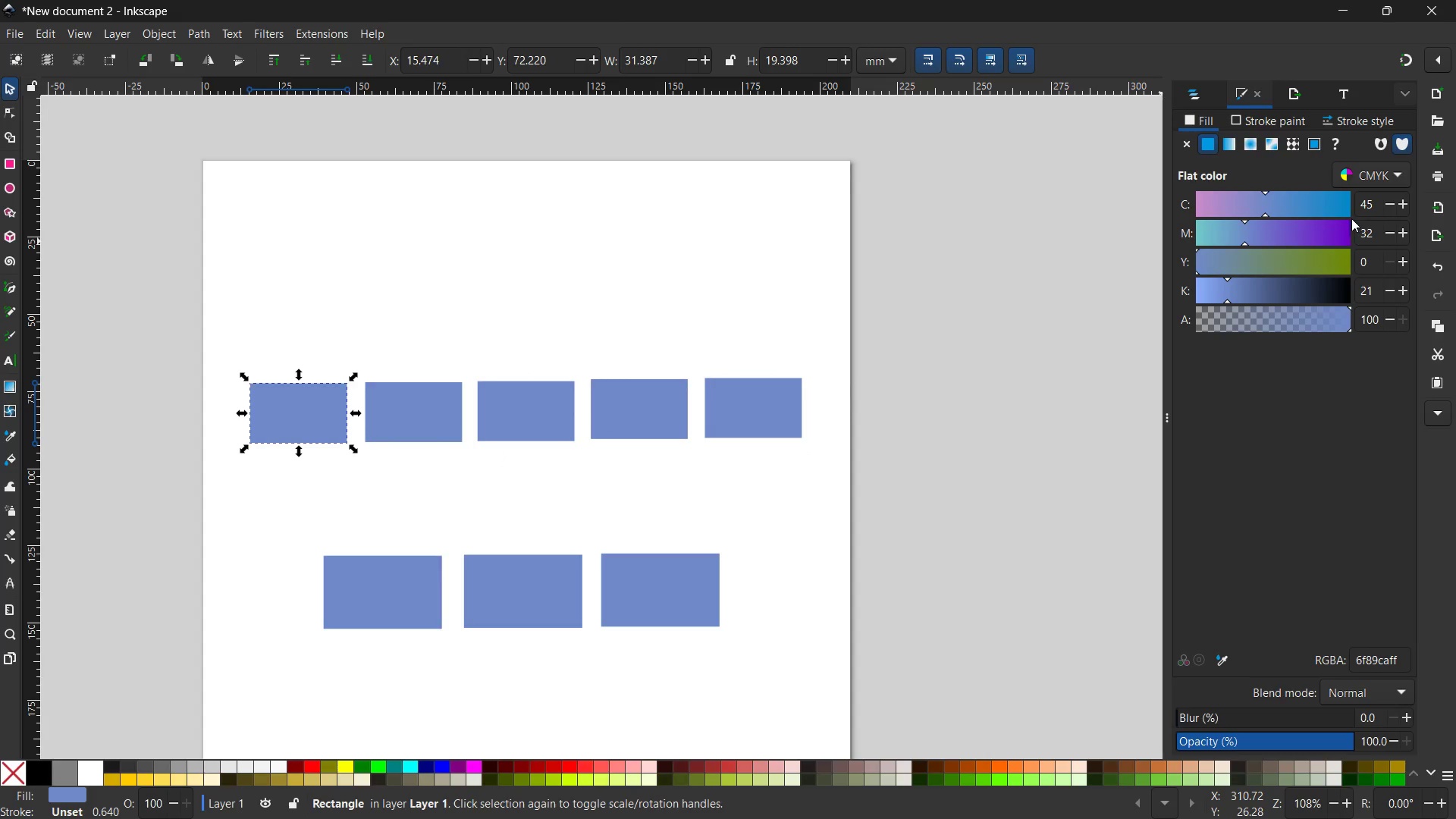 
wait(7.23)
 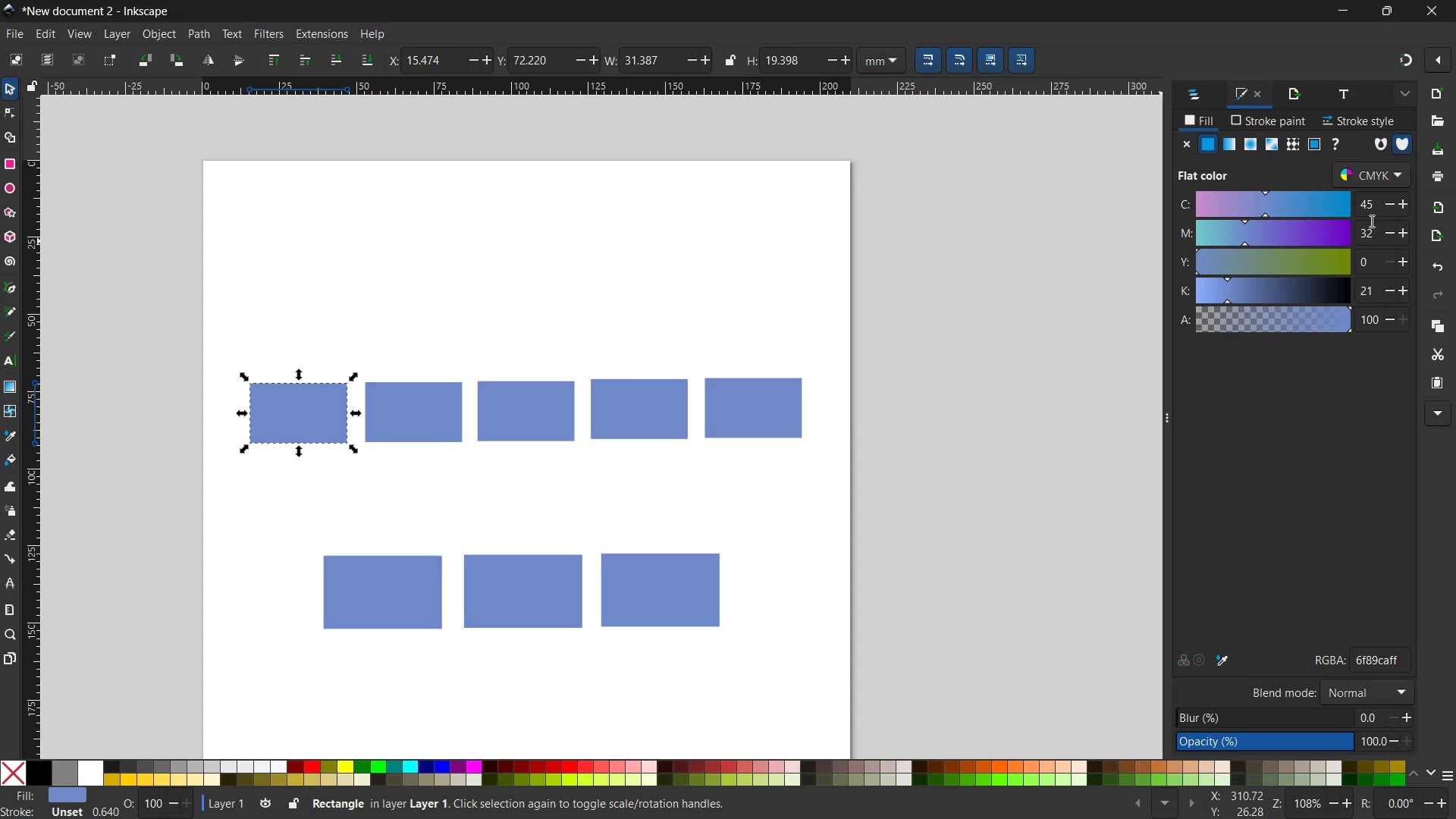 
left_click([1373, 660])
 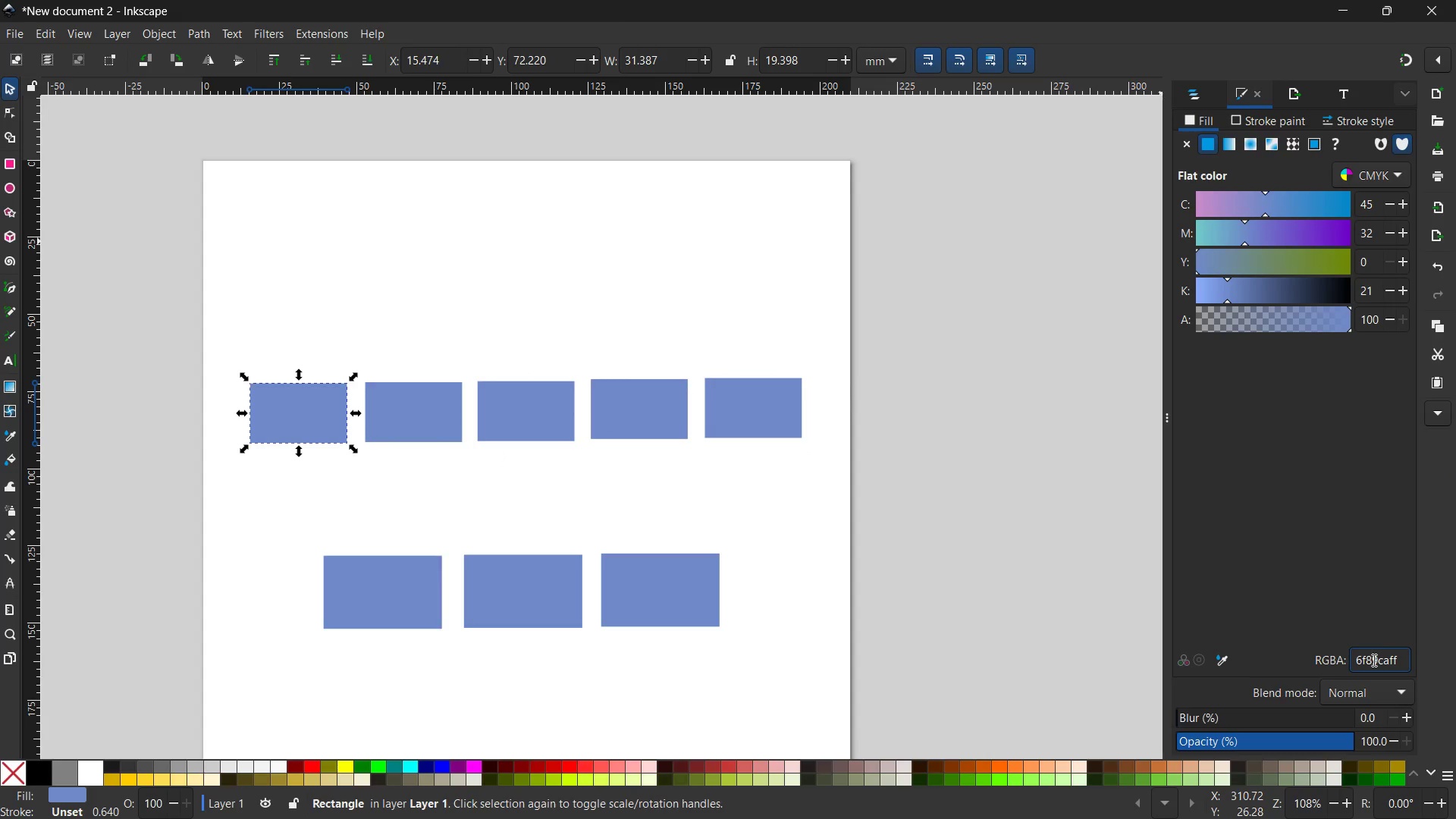 
double_click([1373, 660])
 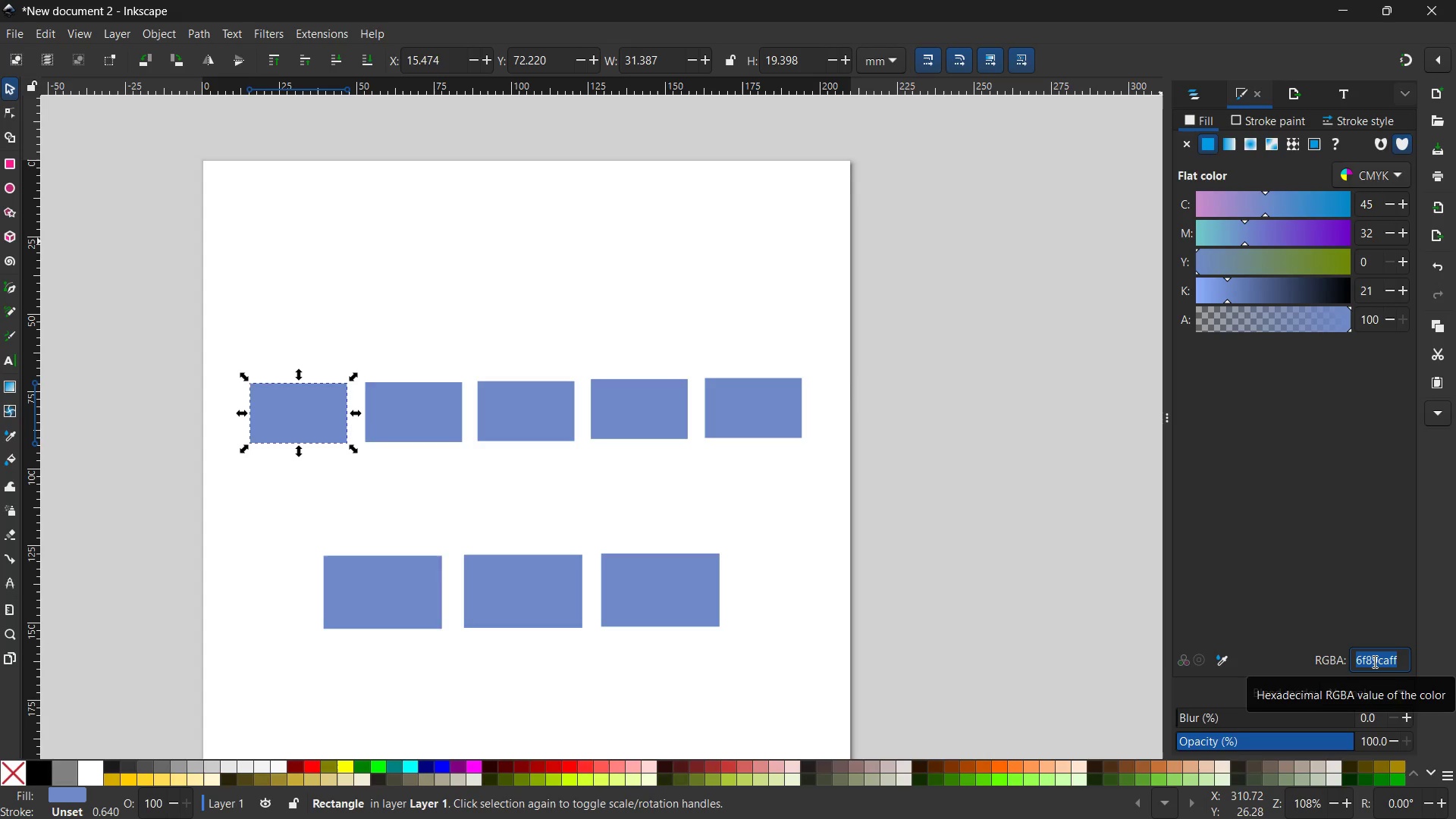 
type(3366cc)
 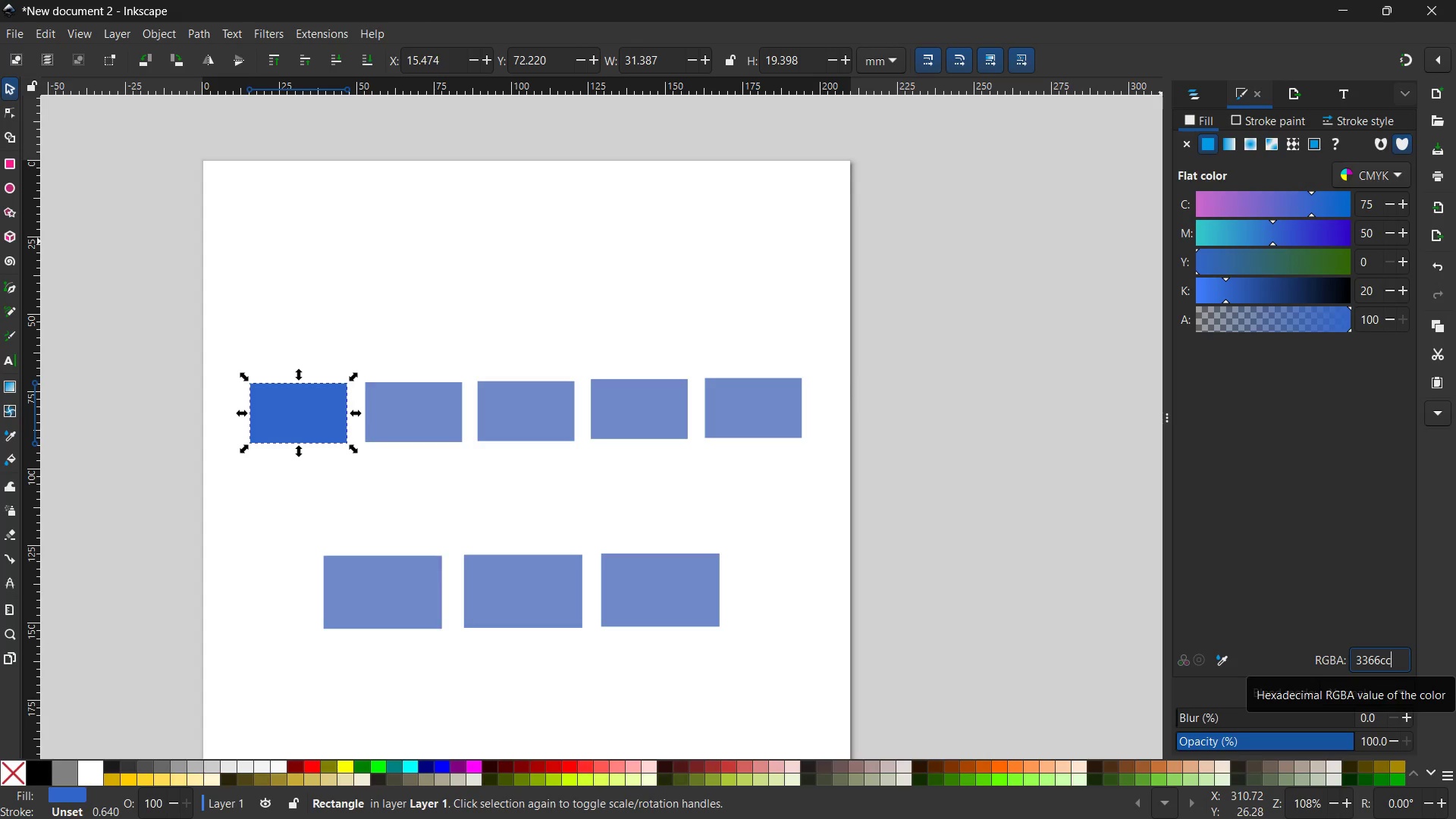 
key(Enter)
 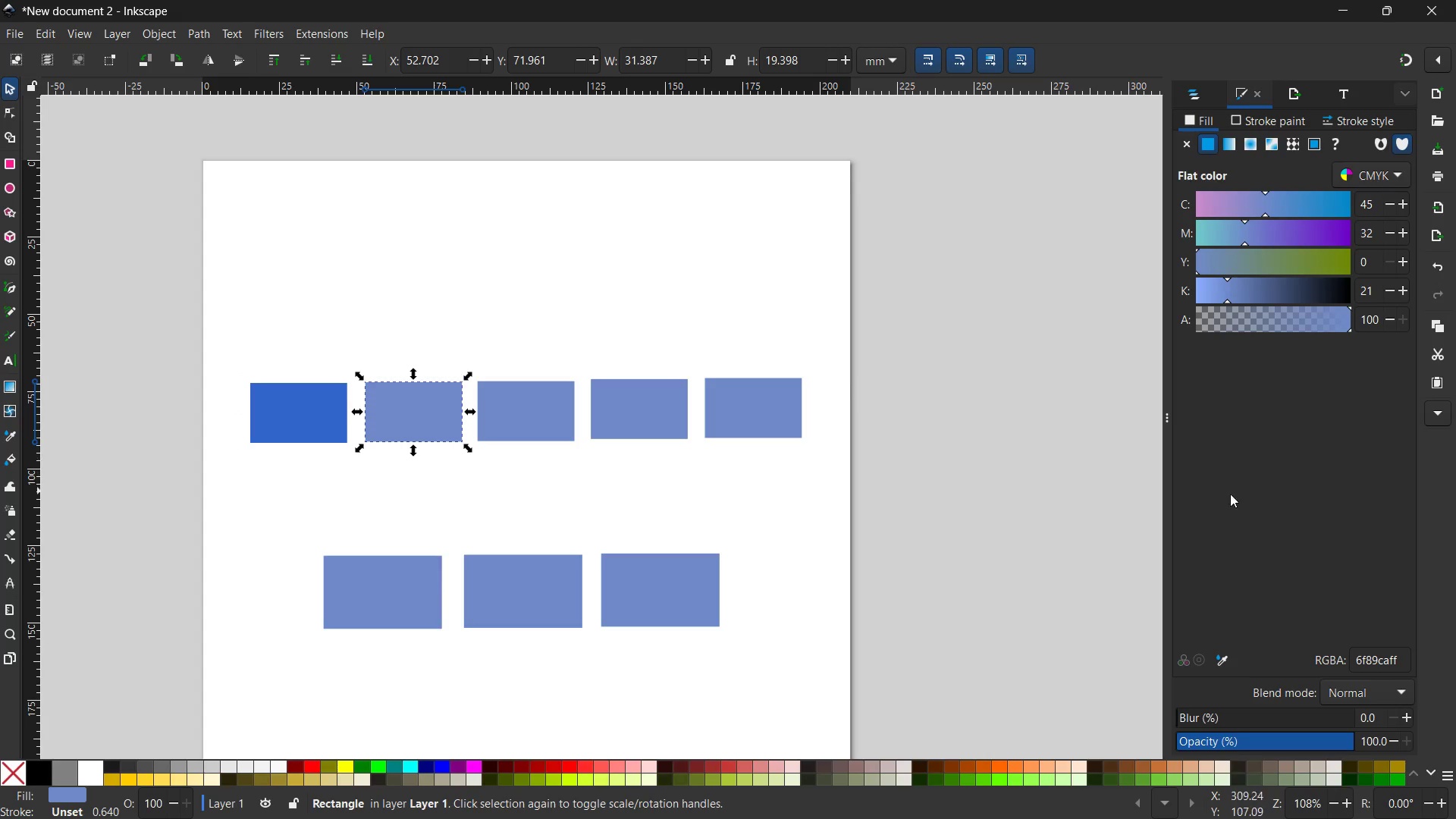 
double_click([1368, 664])
 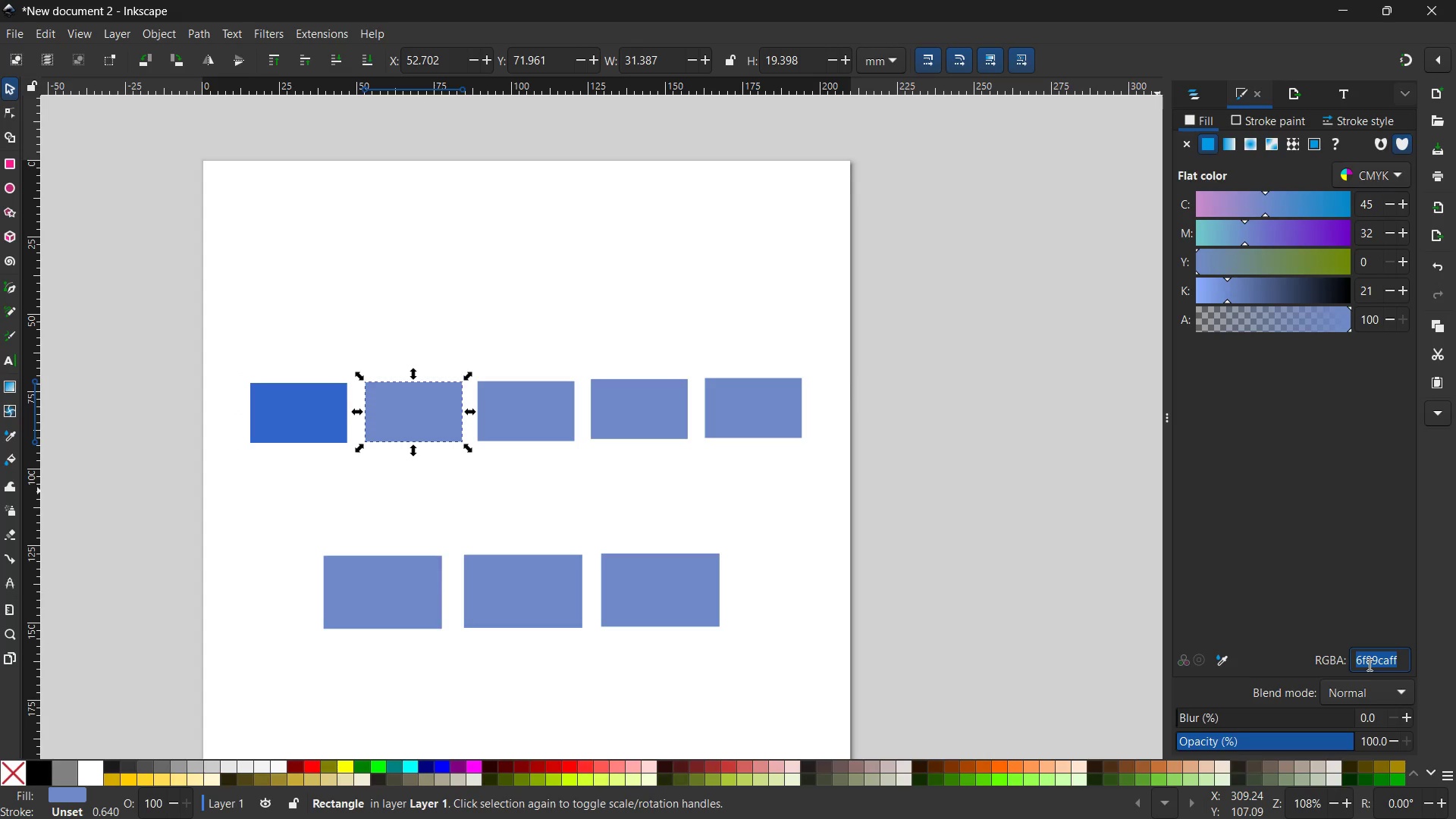 
type(6a3)
 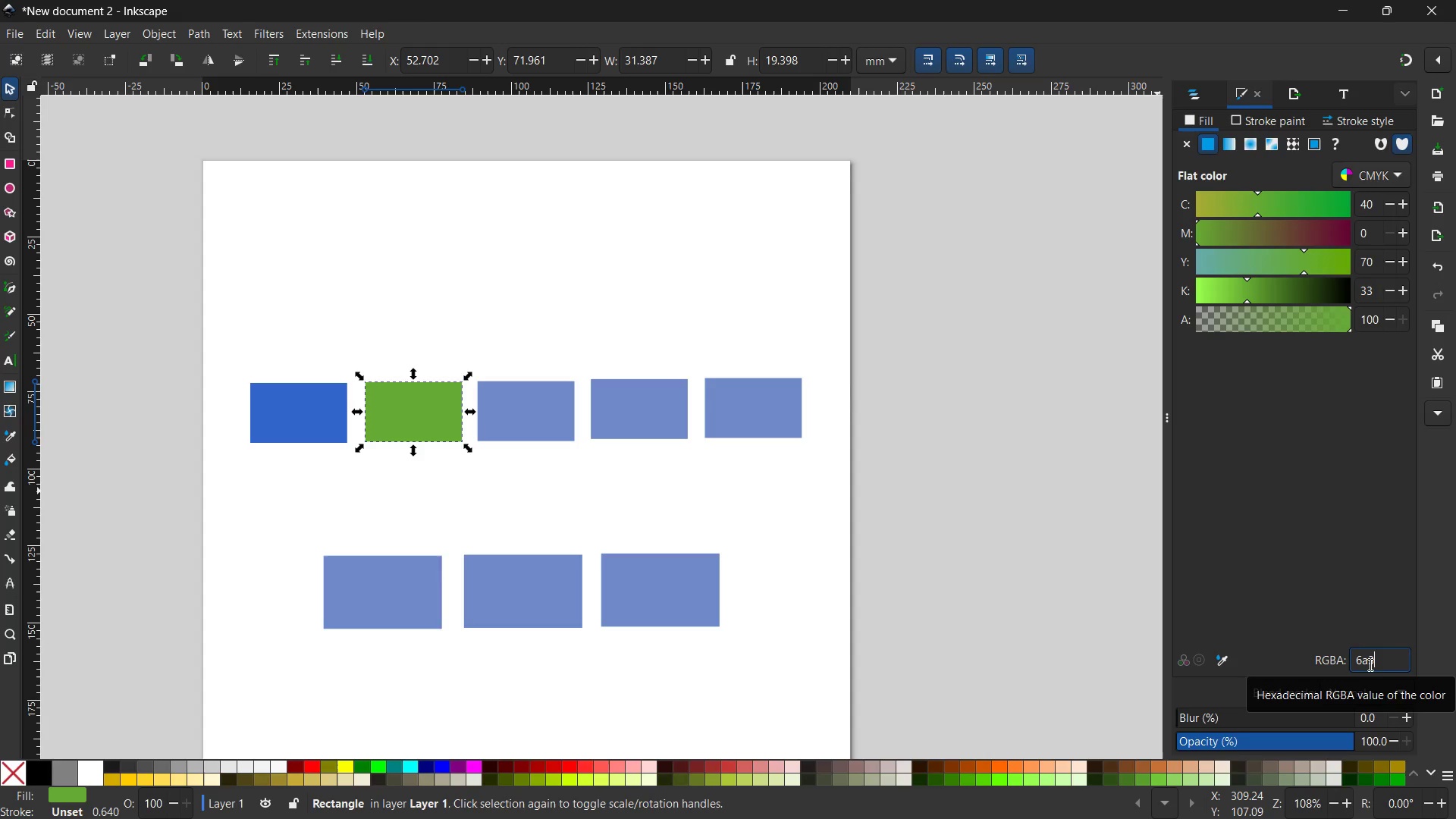 
wait(6.0)
 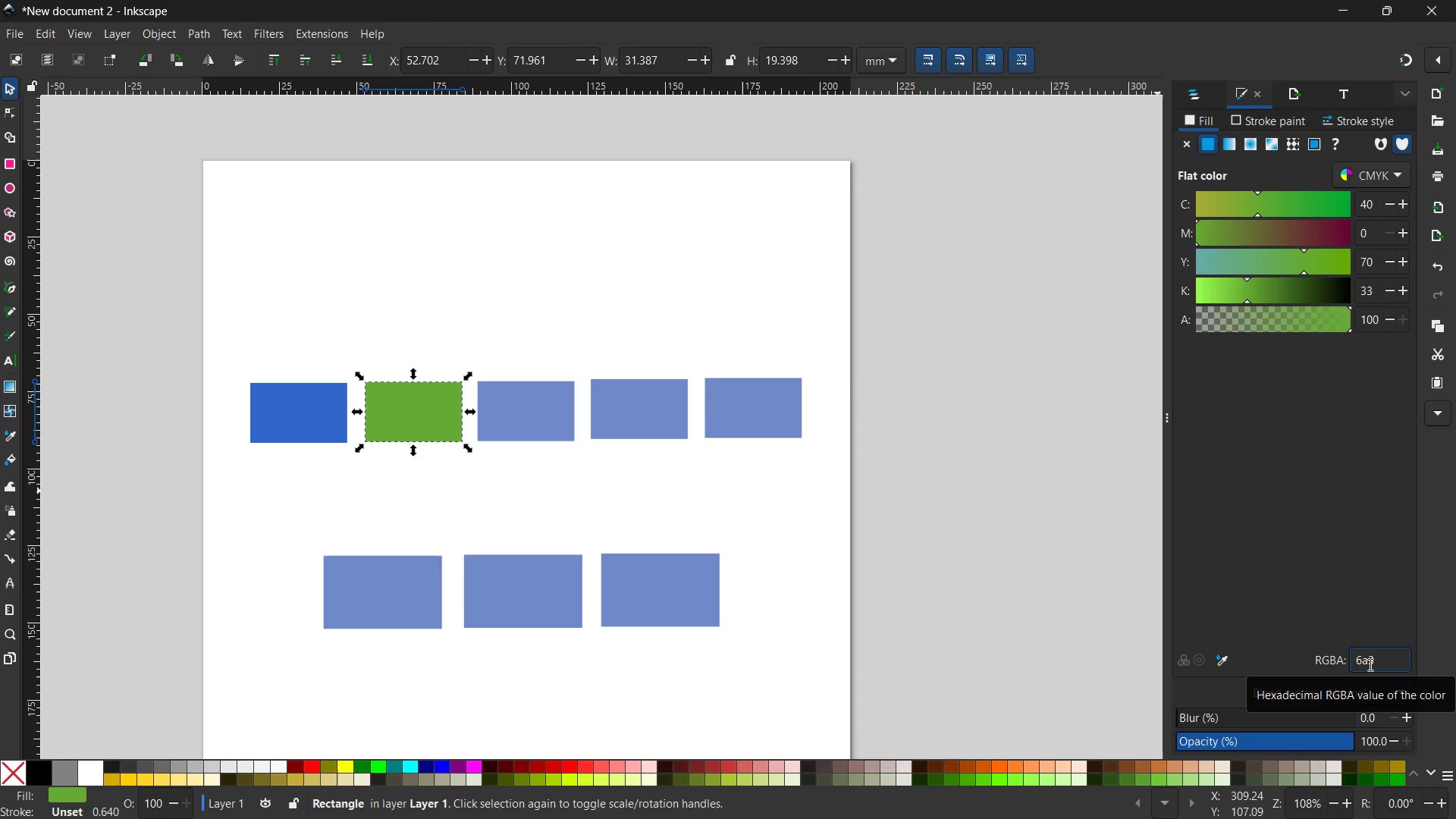 
type(4a8)
 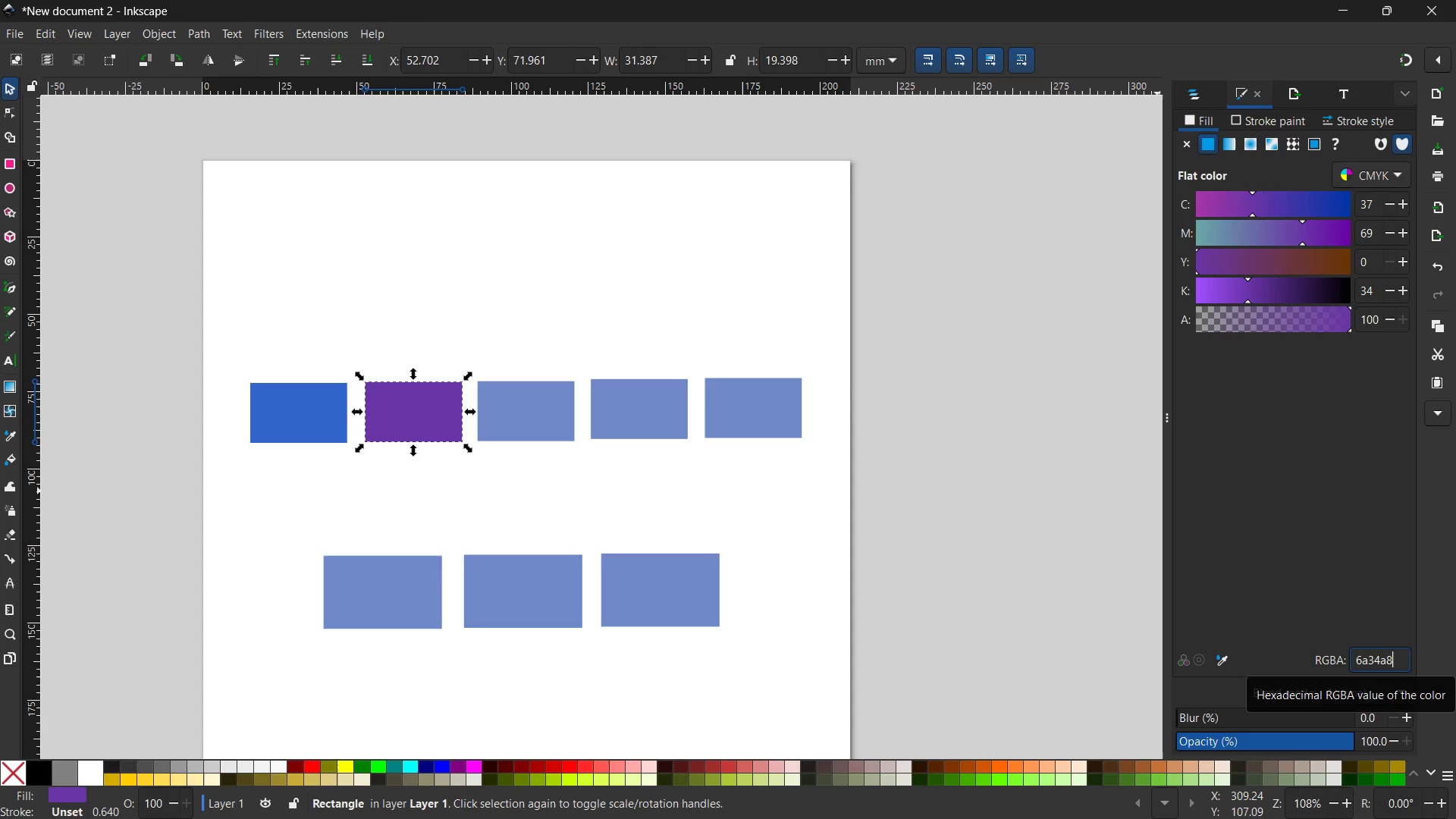 
key(Enter)
 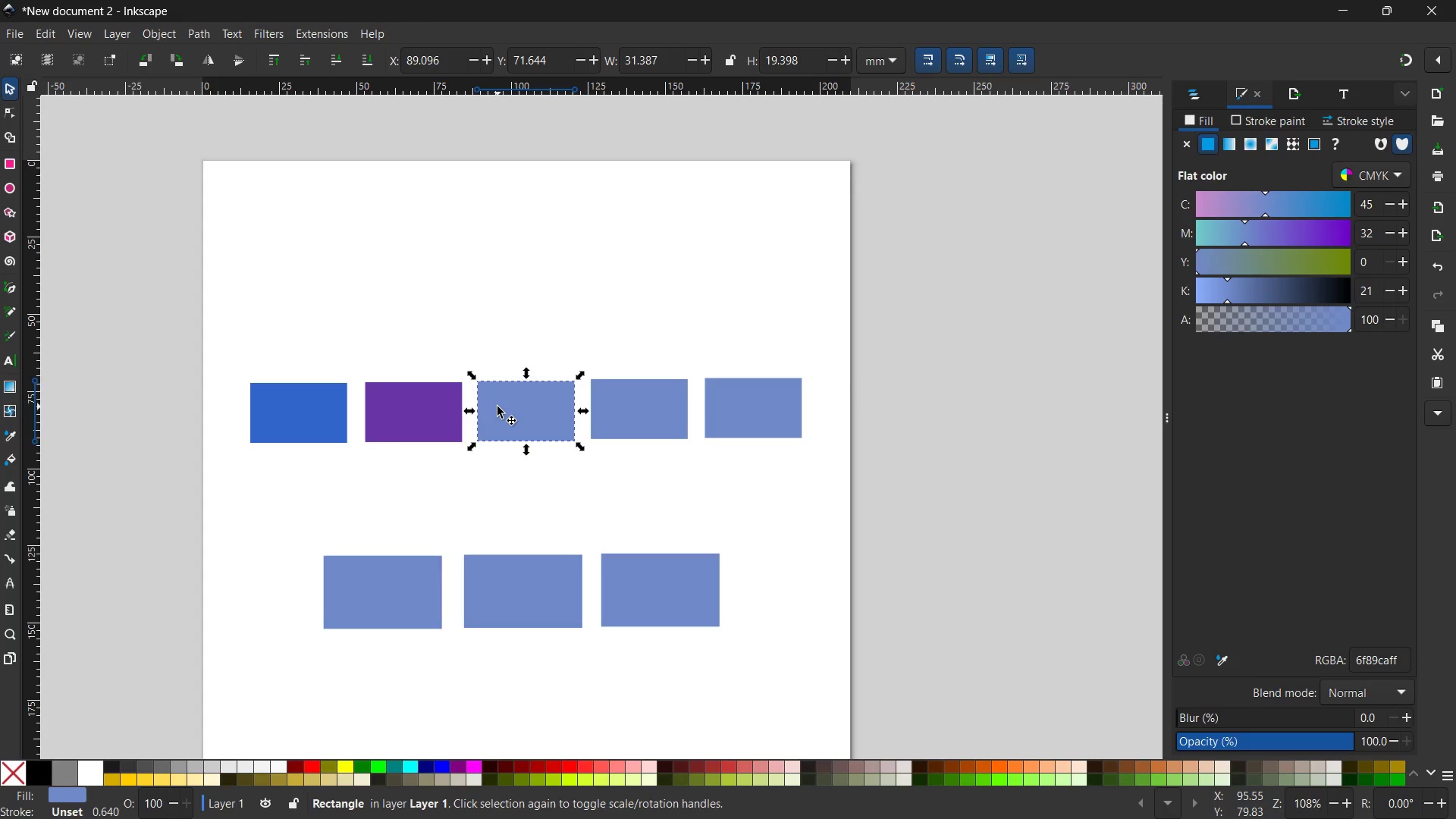 
wait(10.7)
 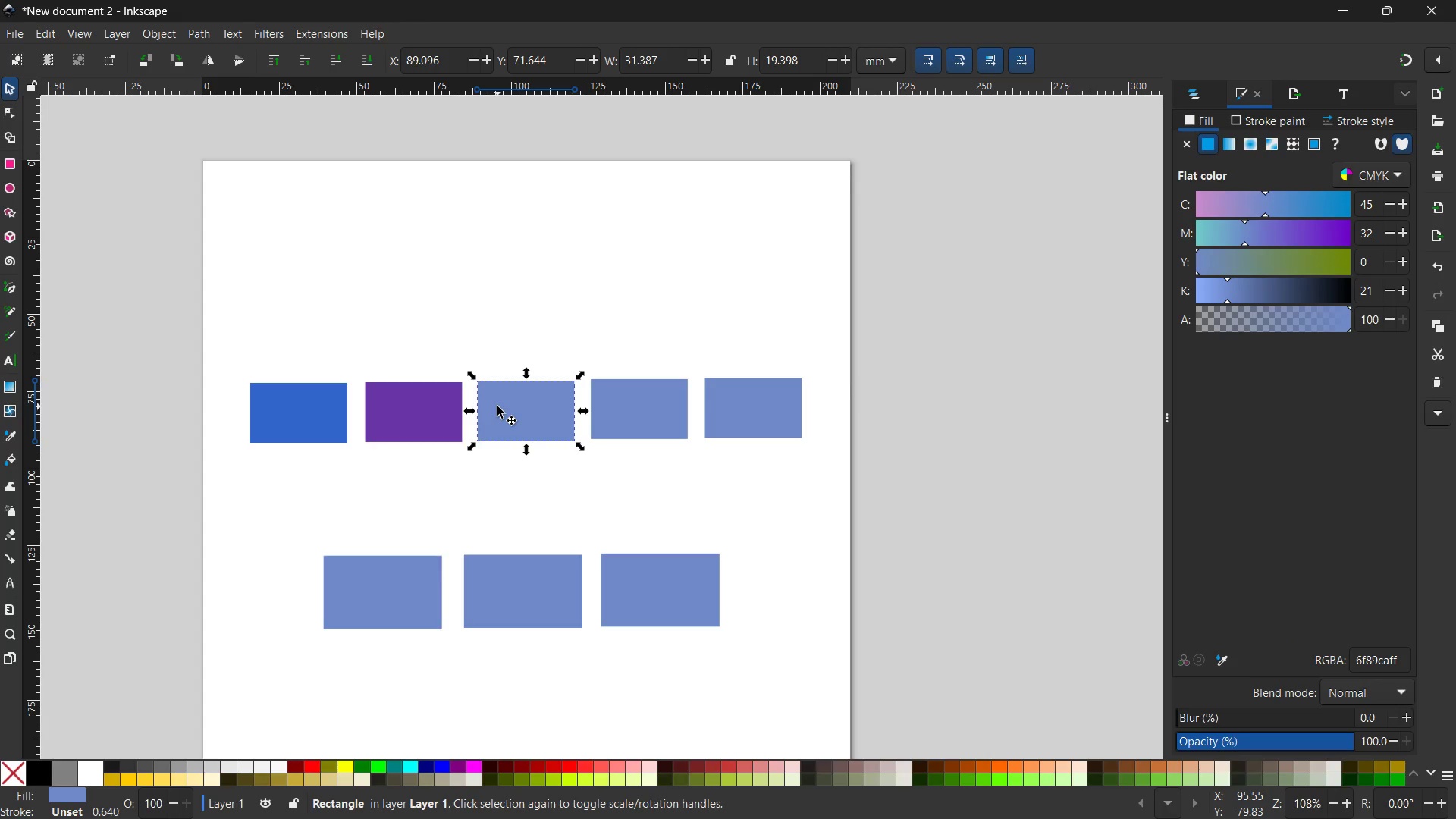 
double_click([1369, 655])
 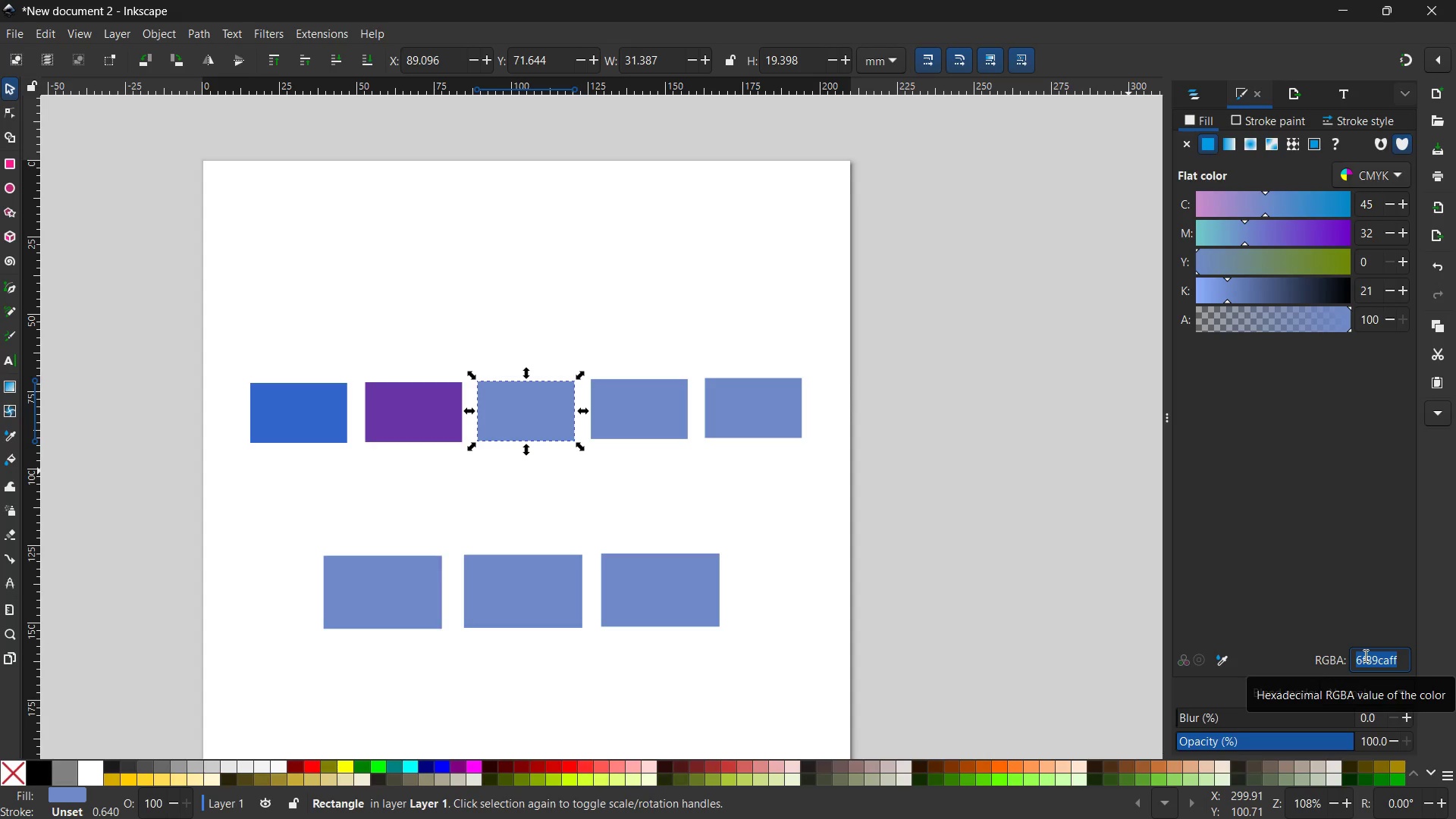 
type(149c73)
 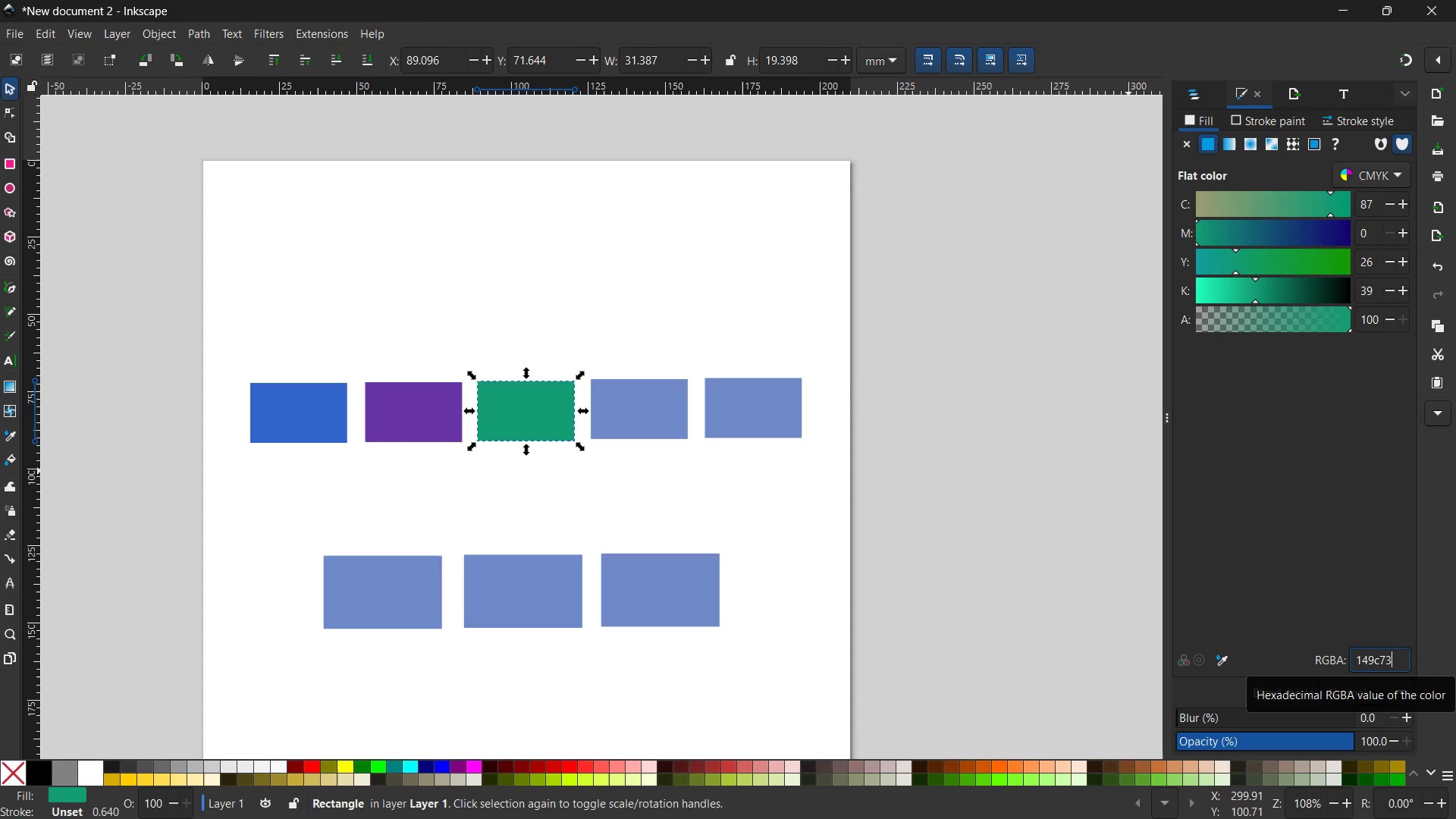 
key(Enter)
 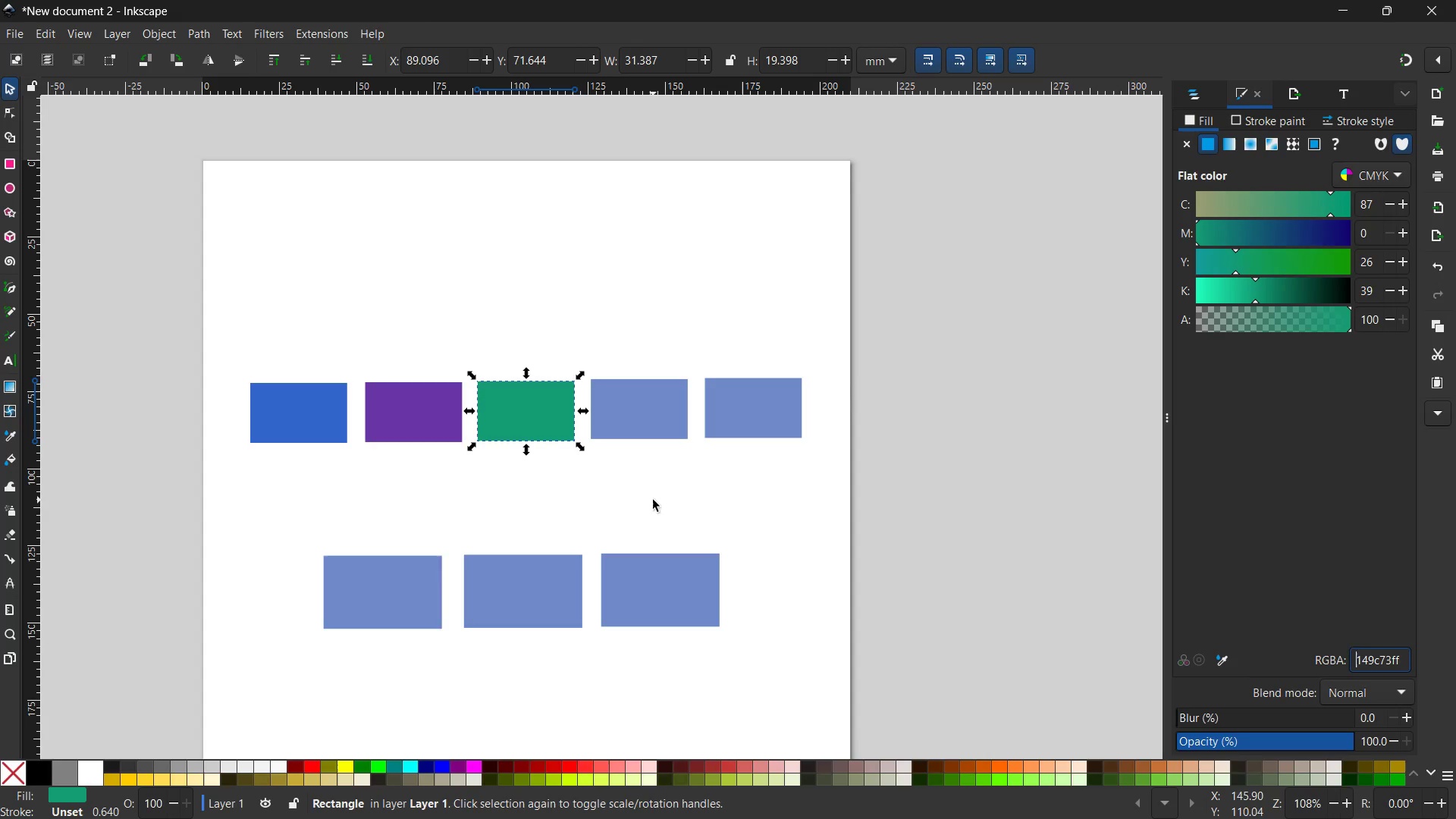 
left_click([651, 387])
 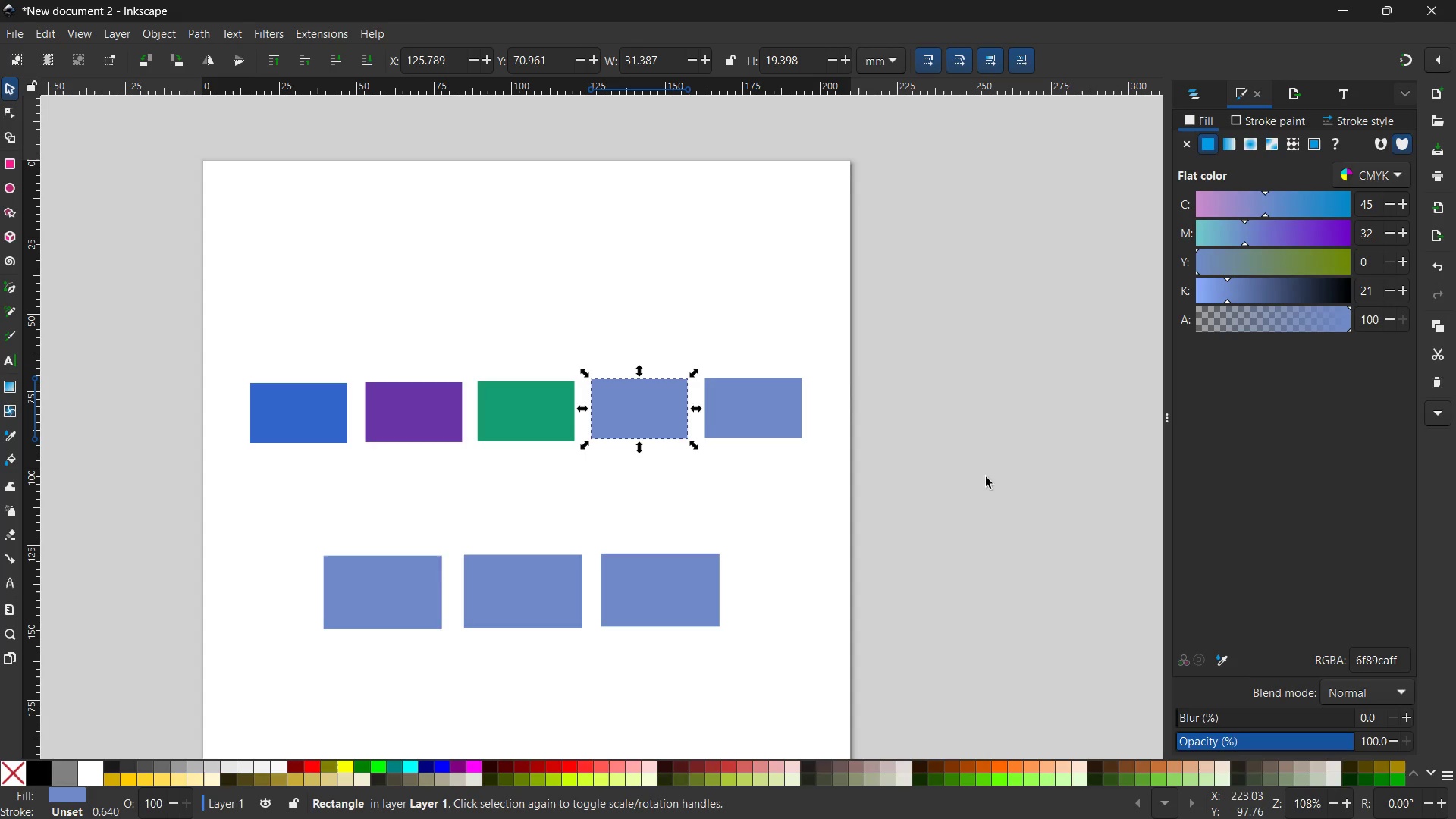 
left_click([1379, 655])
 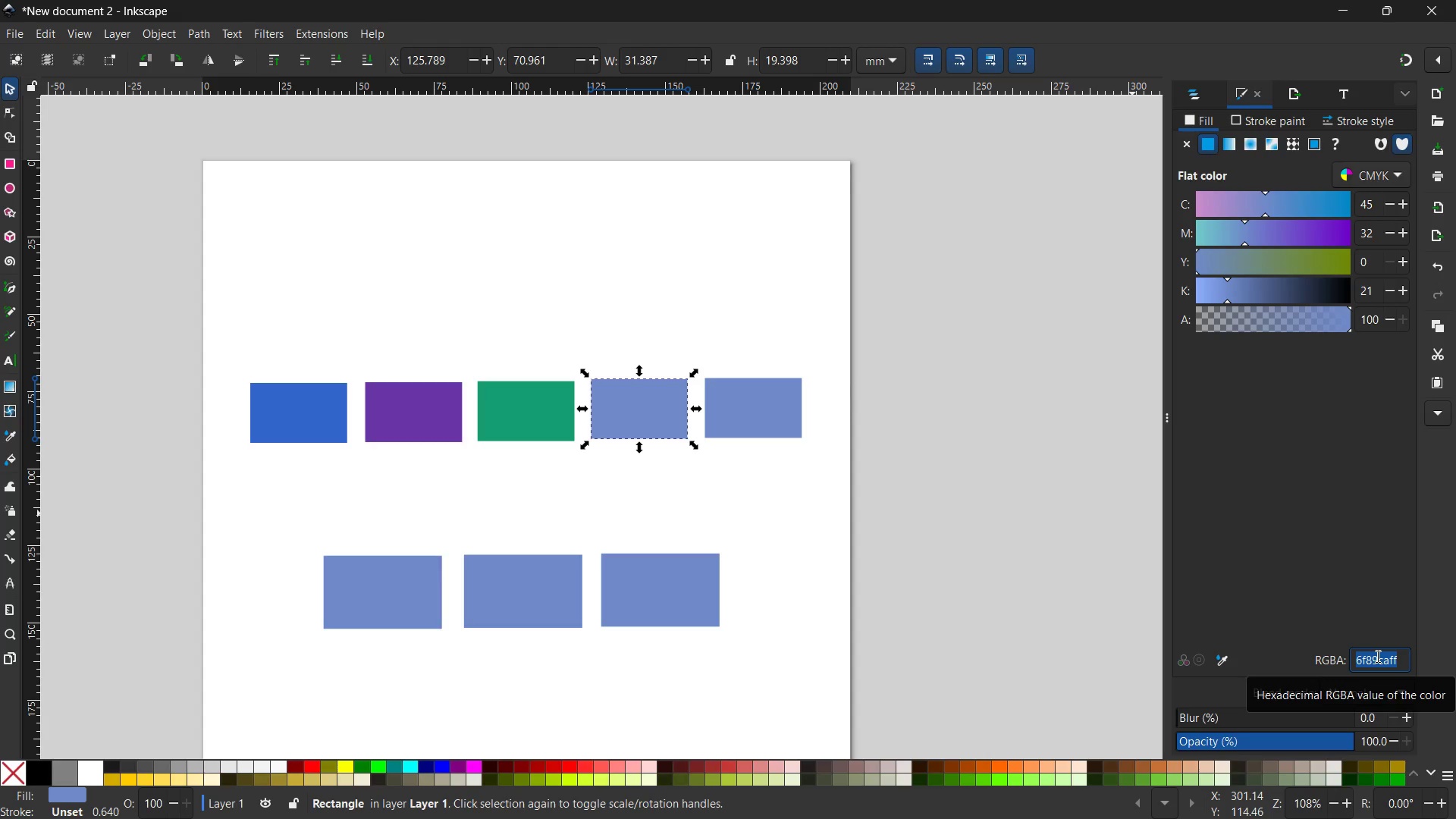 
key(E)
 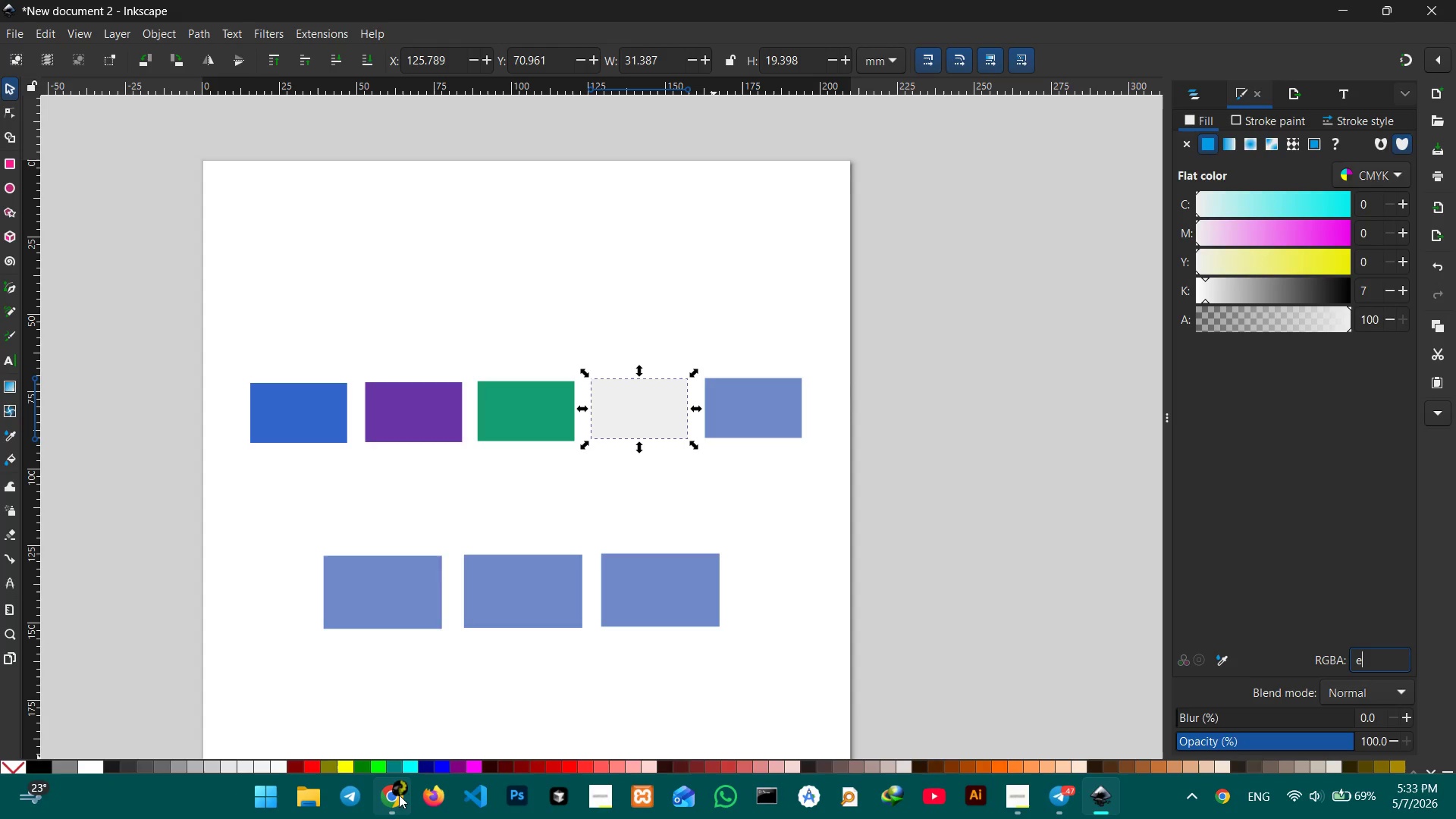 
mouse_move([1064, 792])
 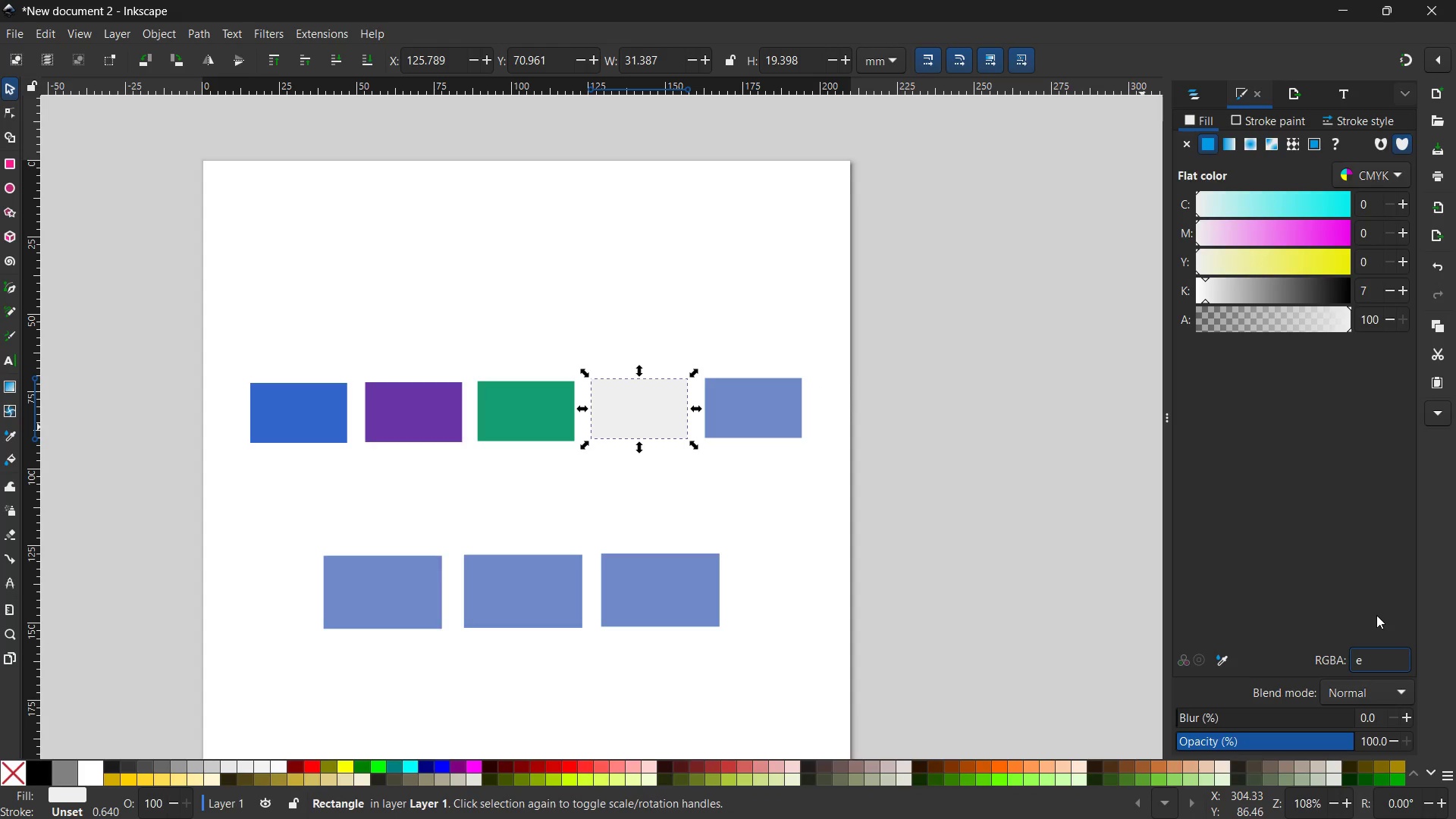 
key(Numpad2)
 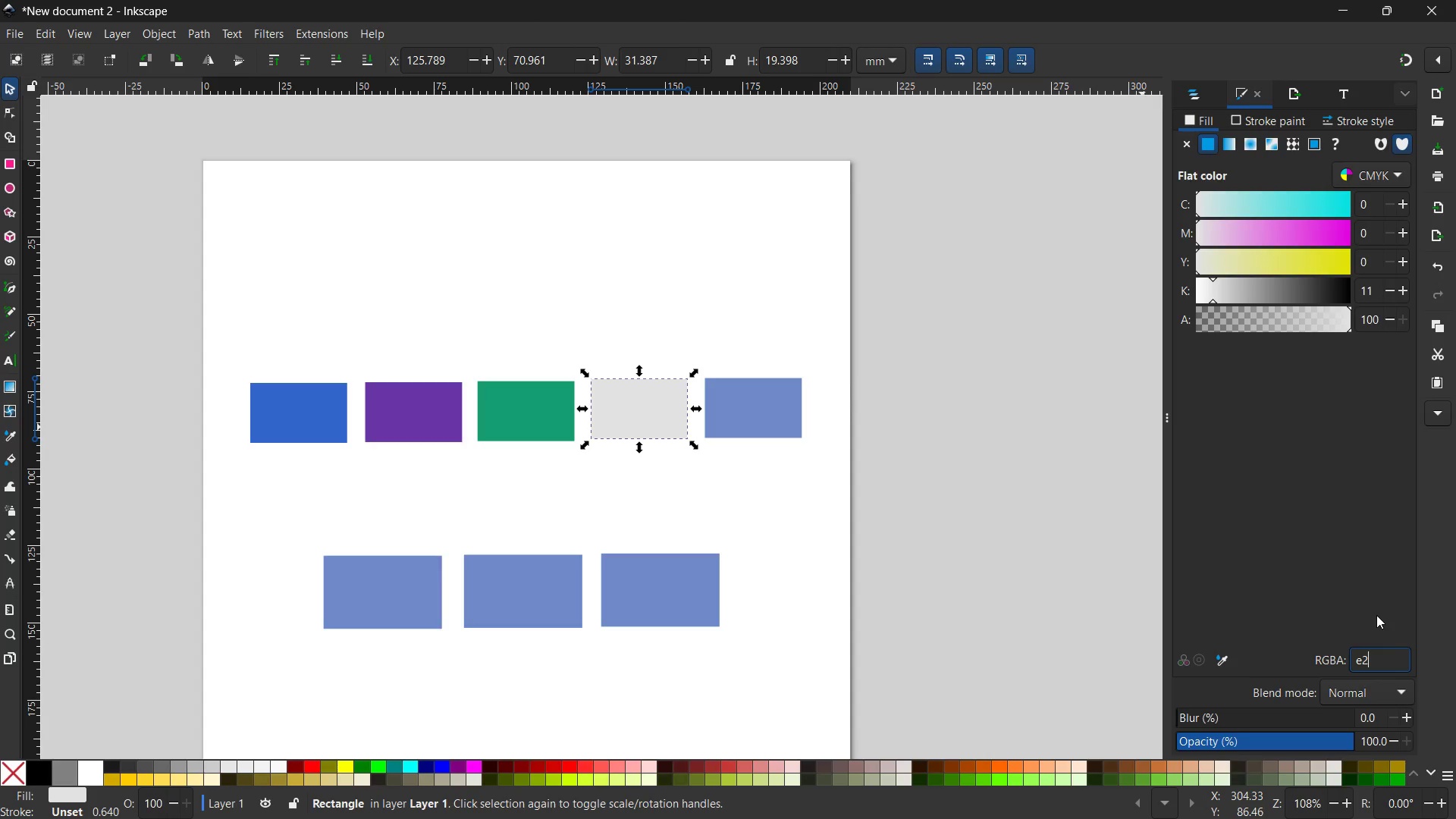 
key(Numpad9)
 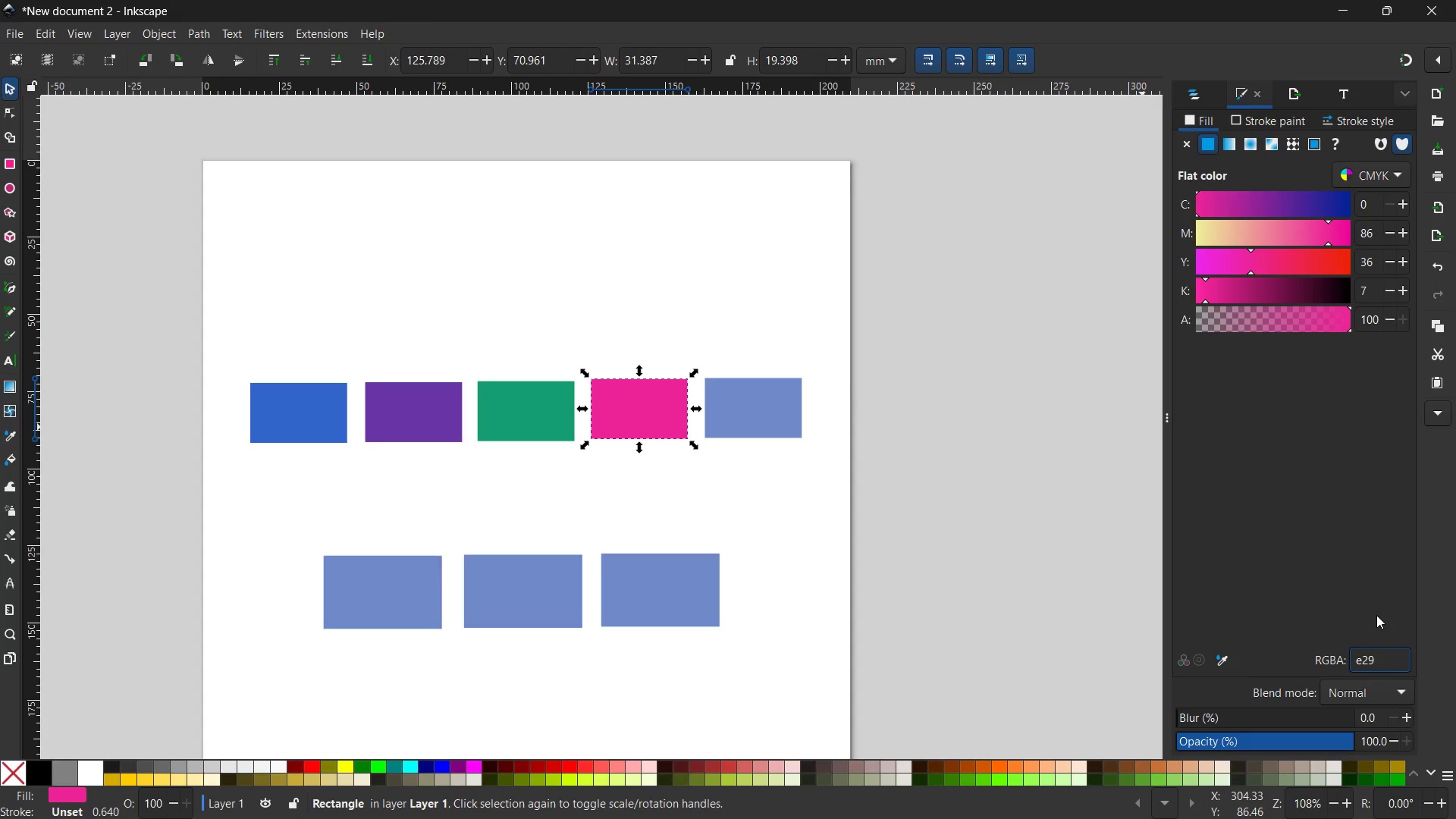 
key(Numpad1)
 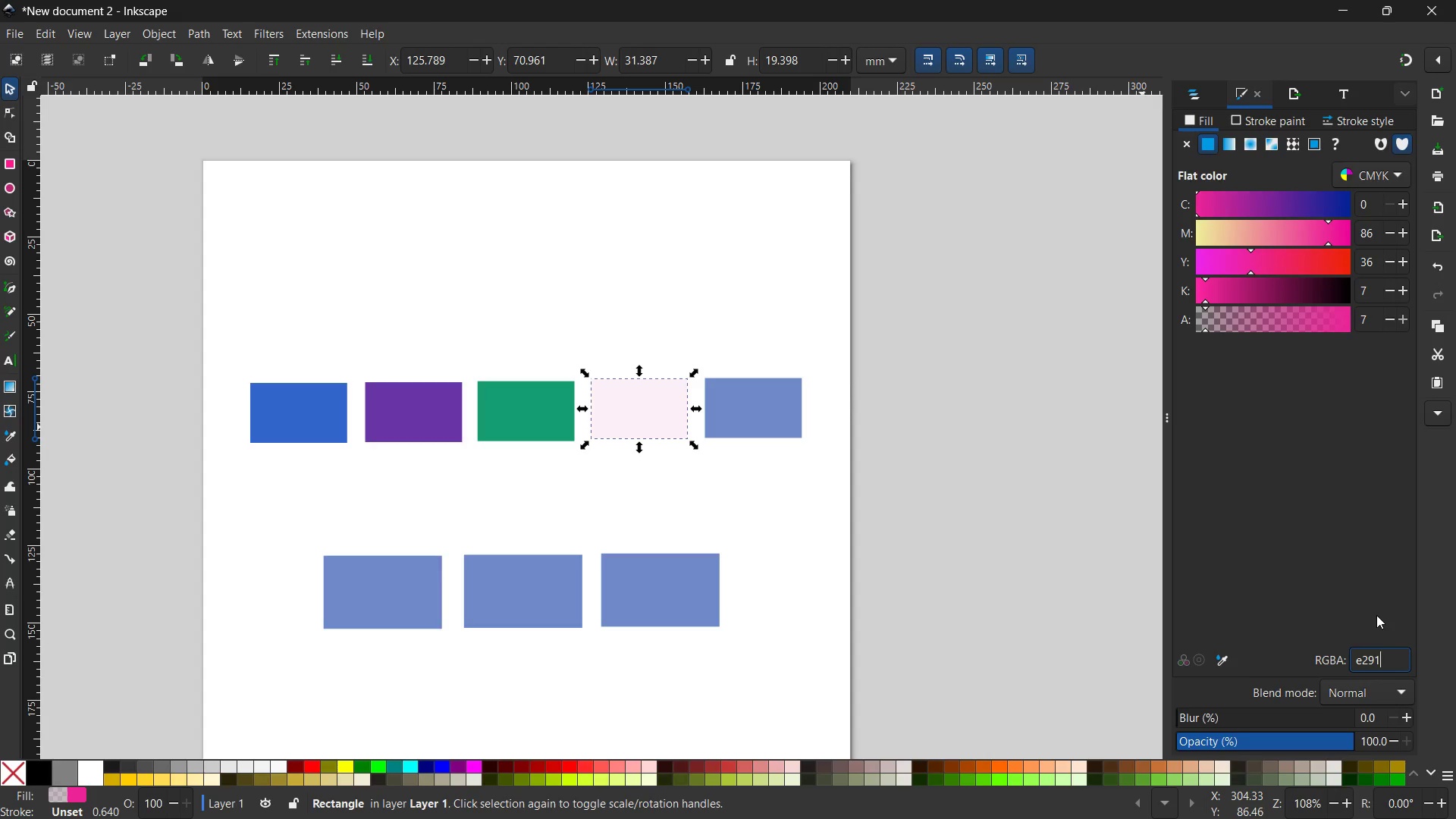 
key(Numpad3)
 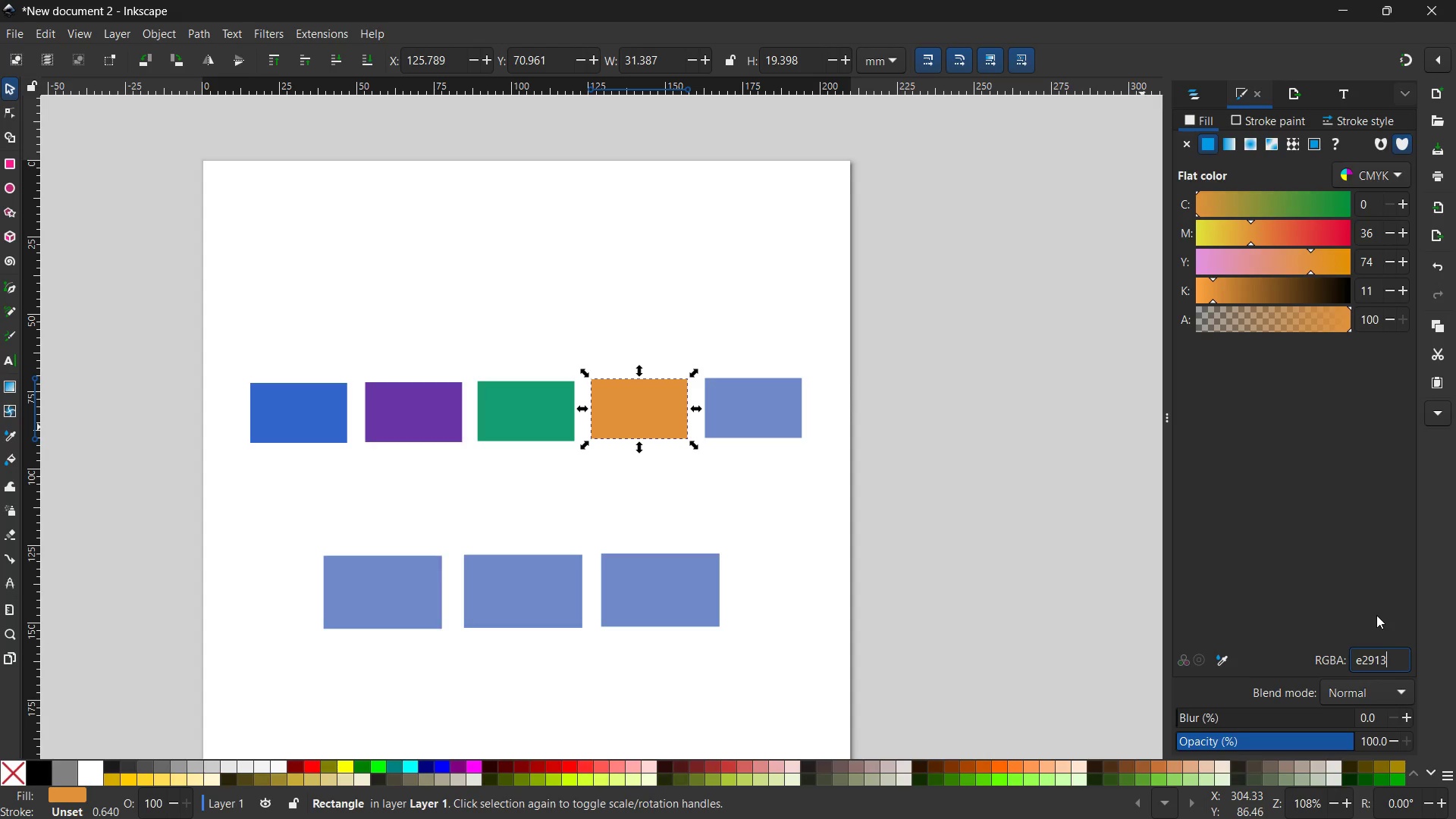 
key(F)
 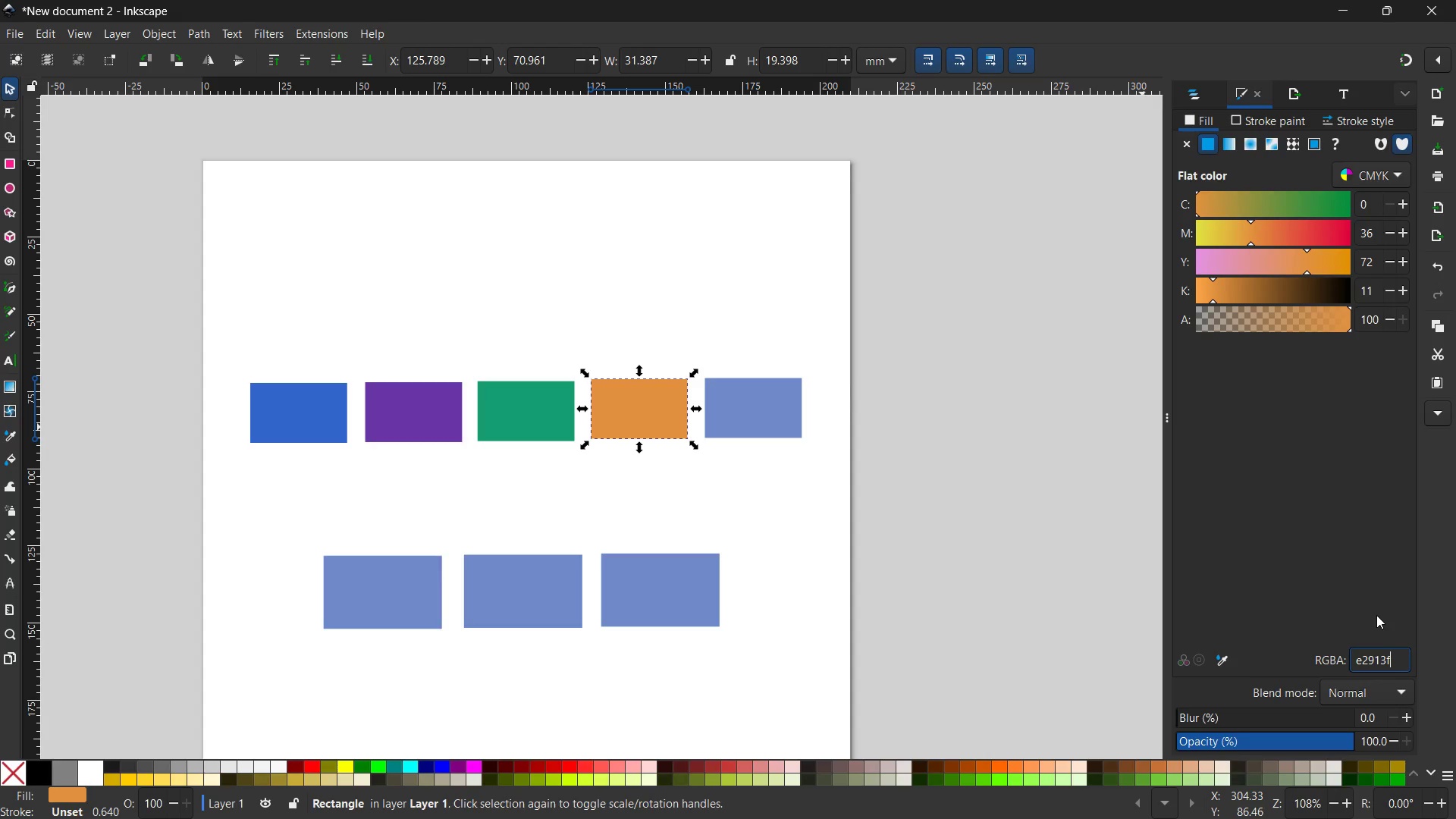 
key(Enter)
 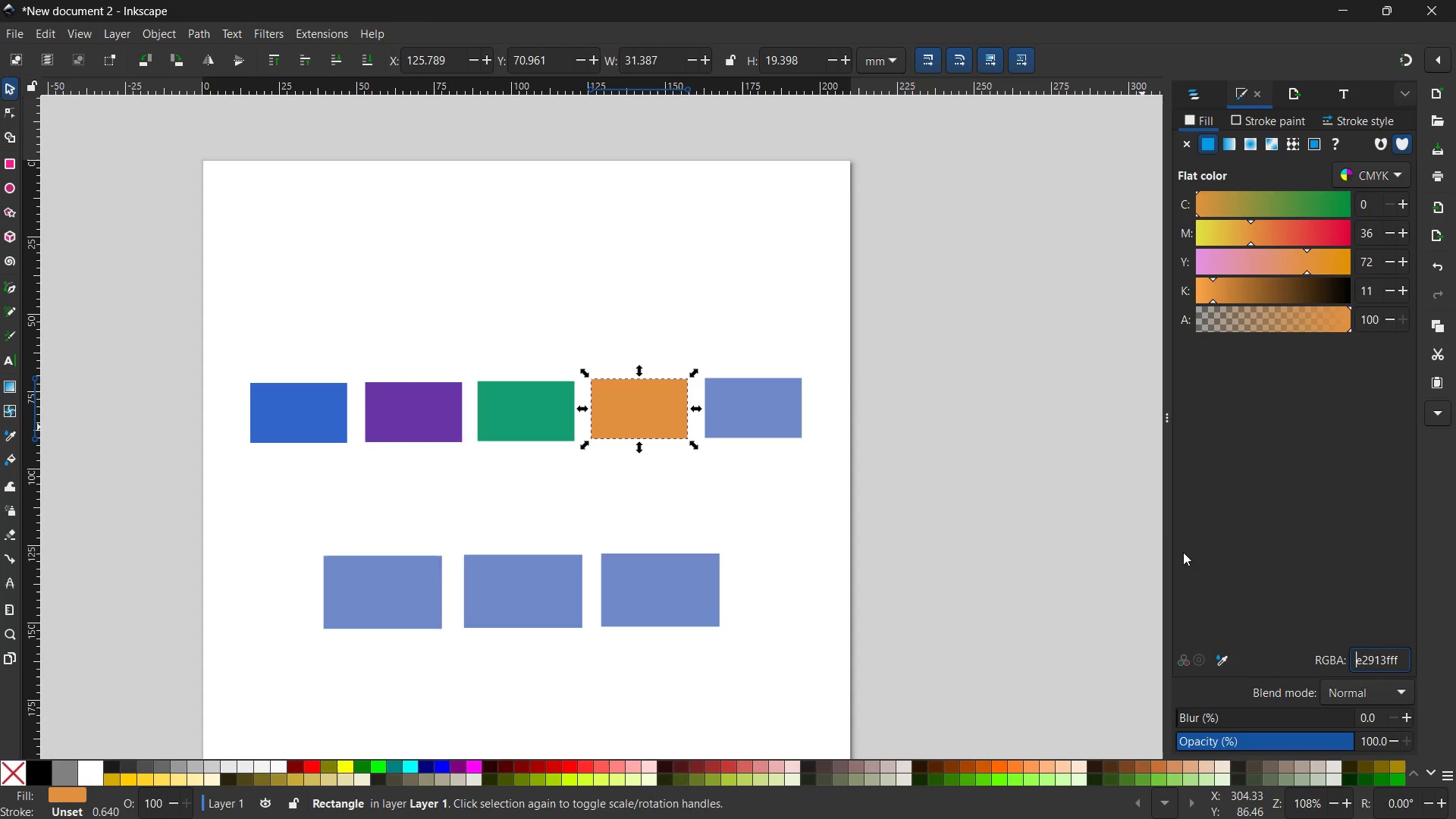 
left_click([766, 418])
 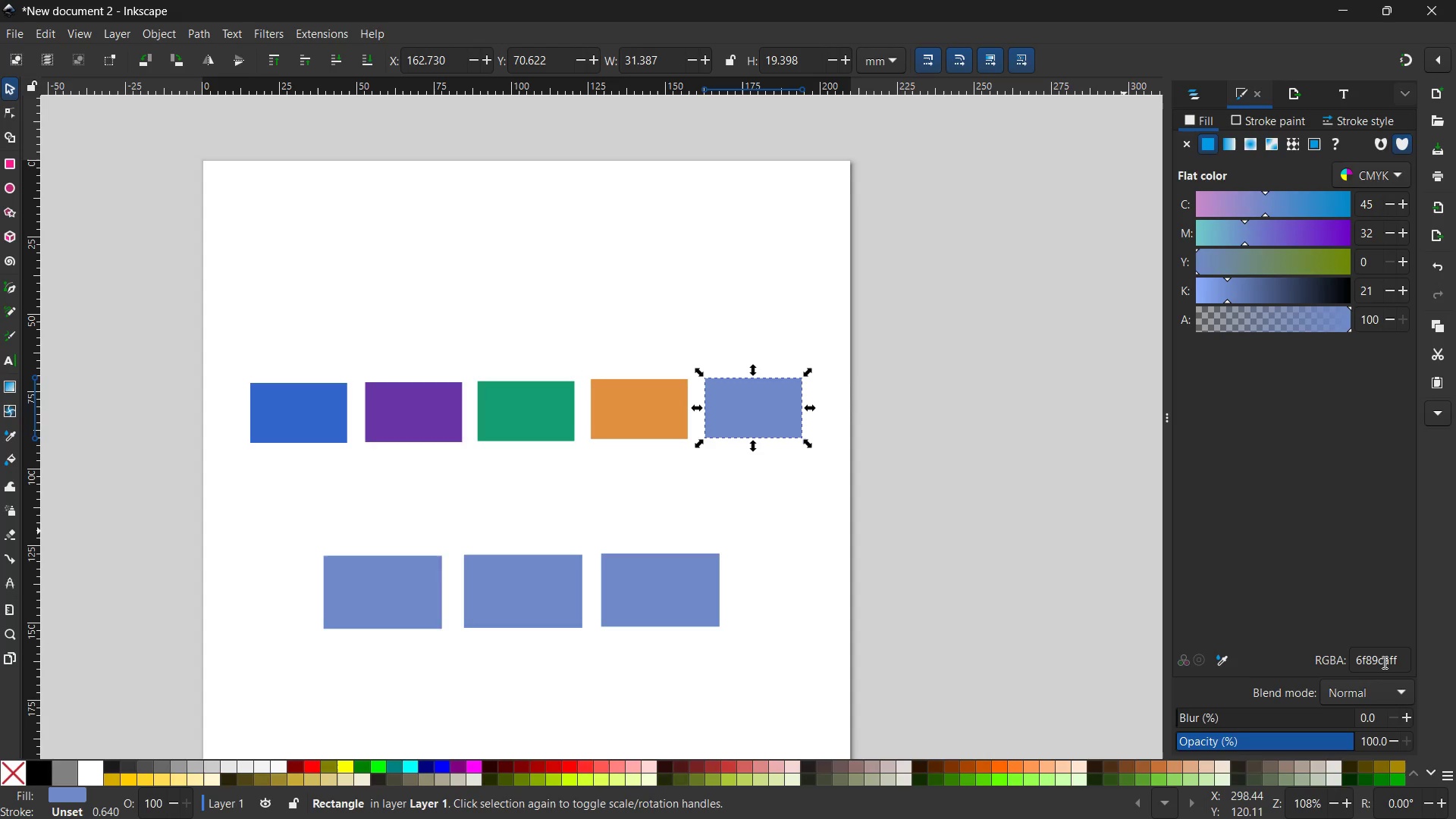 
double_click([1383, 662])
 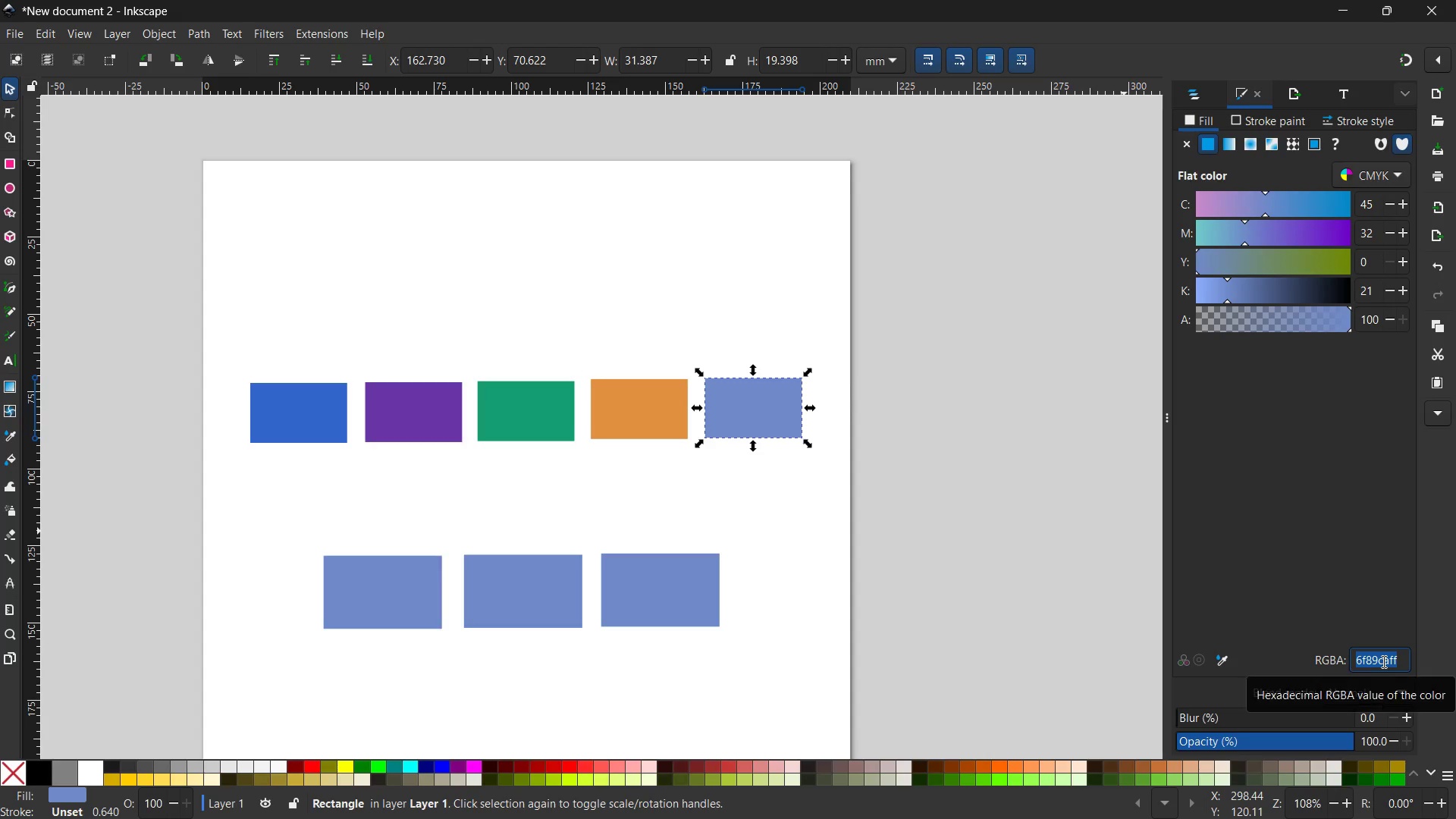 
key(Numpad1)
 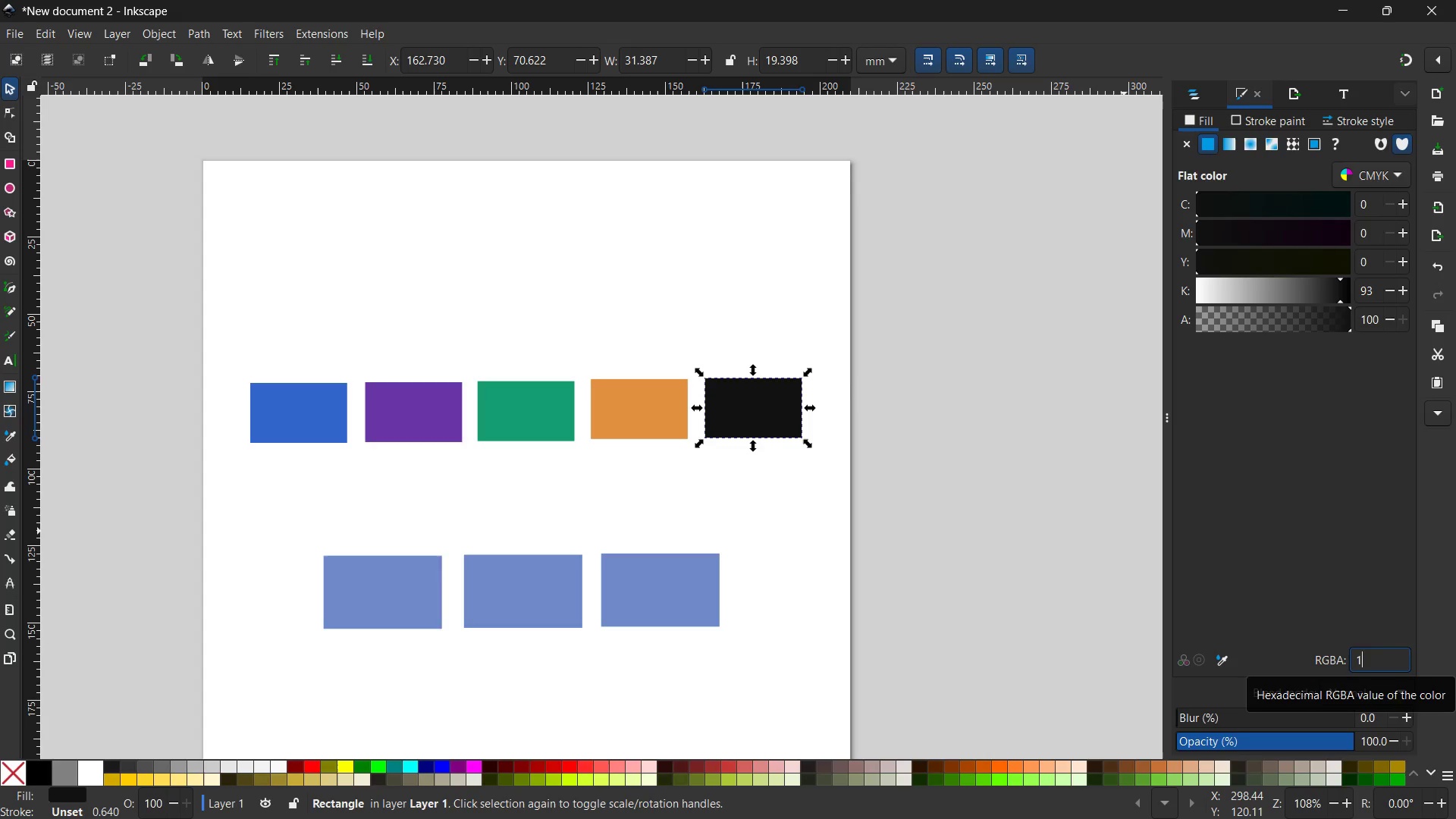 
key(A)
 